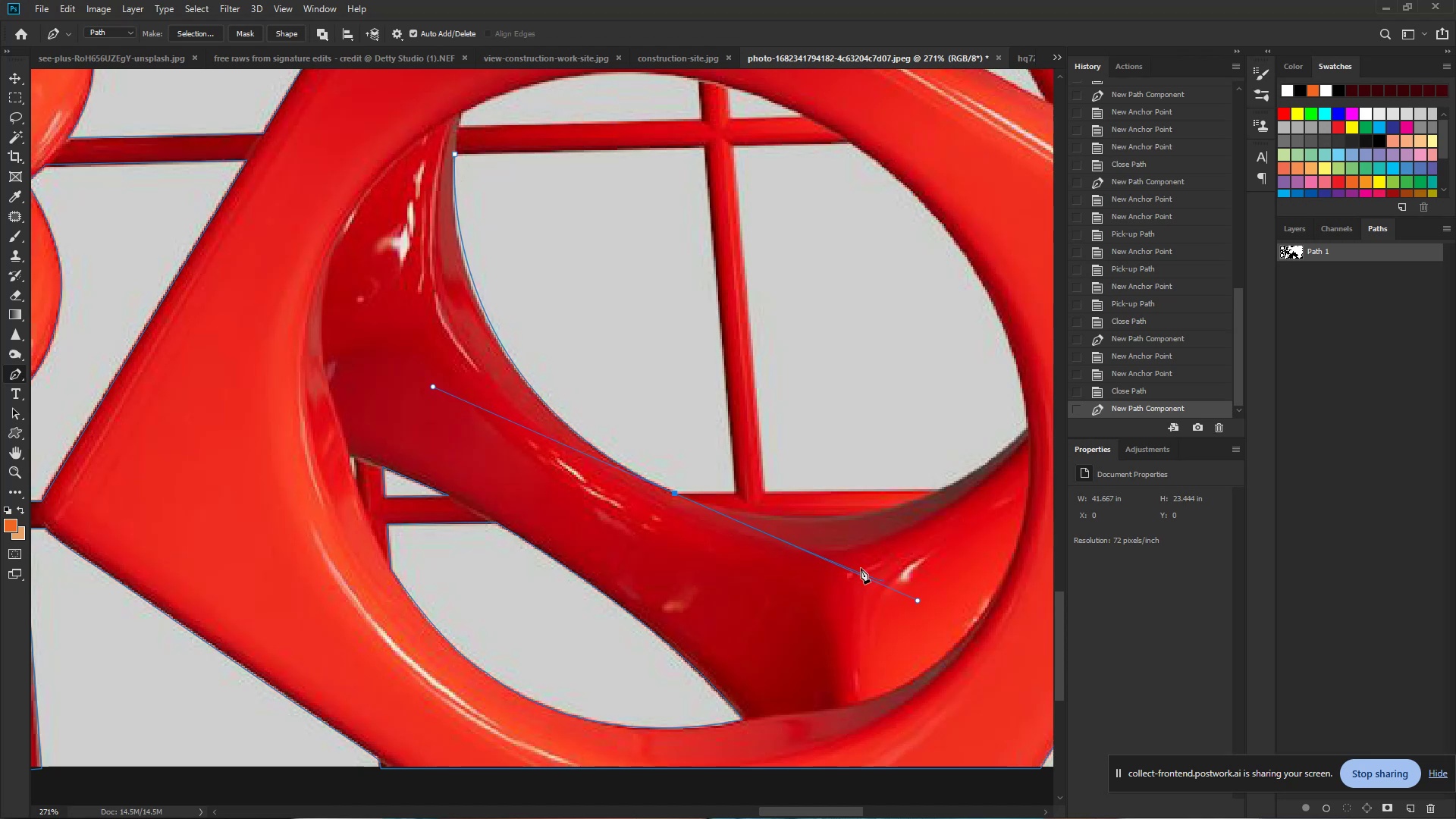 
key(Control+Z)
 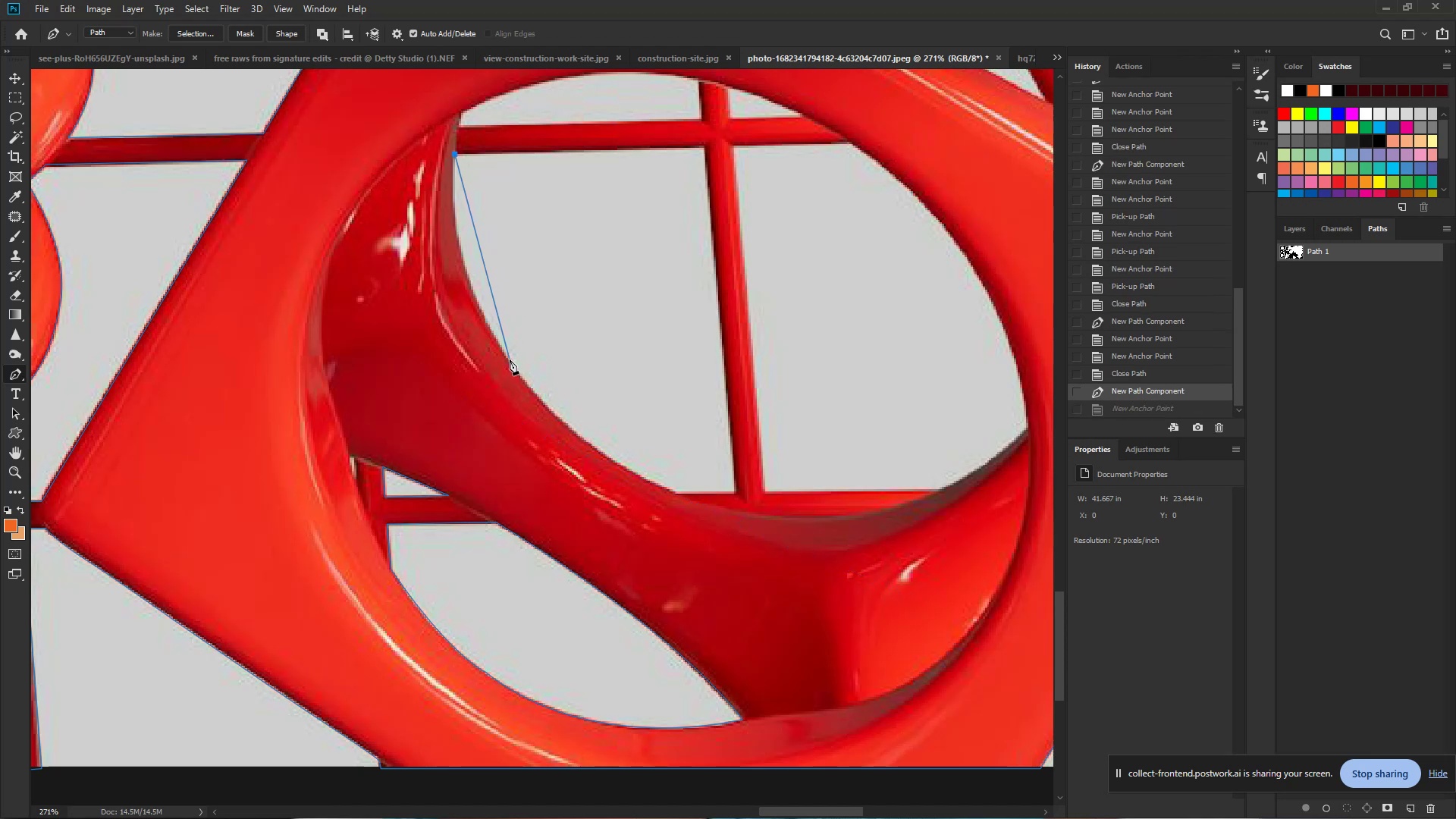 
left_click_drag(start_coordinate=[509, 361], to_coordinate=[579, 467])
 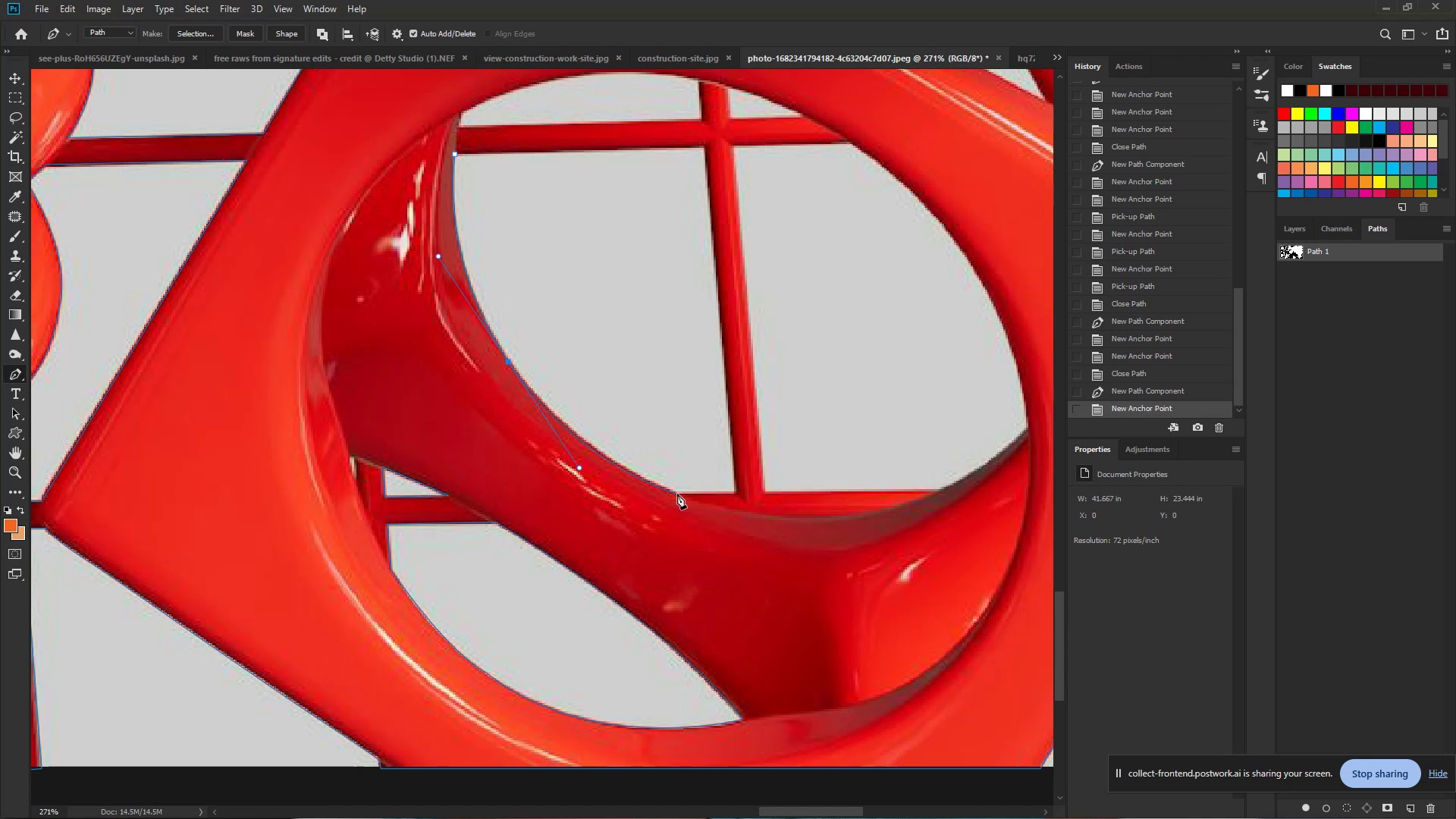 
hold_key(key=AltLeft, duration=0.82)
left_click([510, 360])
 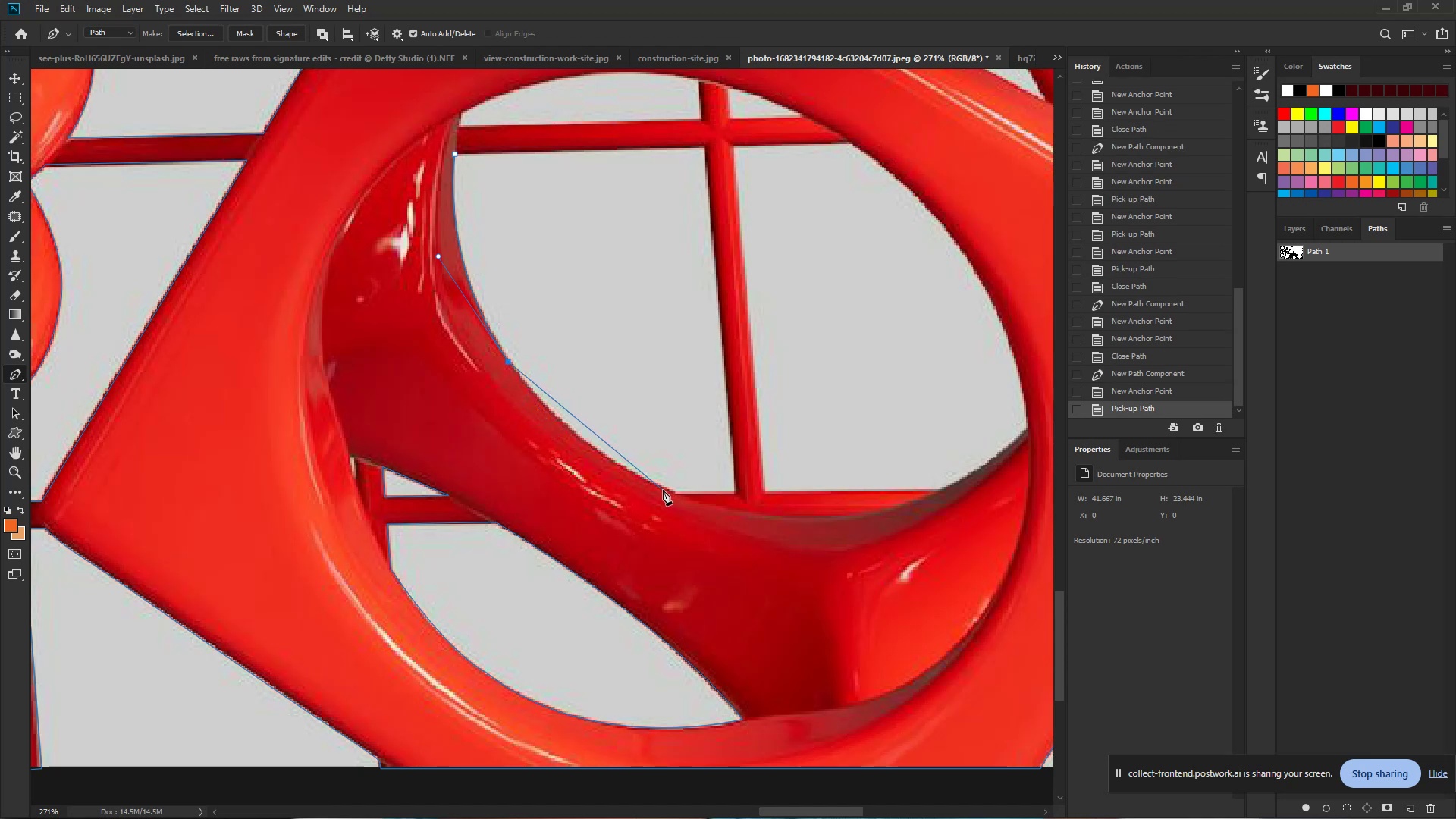 
left_click_drag(start_coordinate=[637, 475], to_coordinate=[705, 504])
 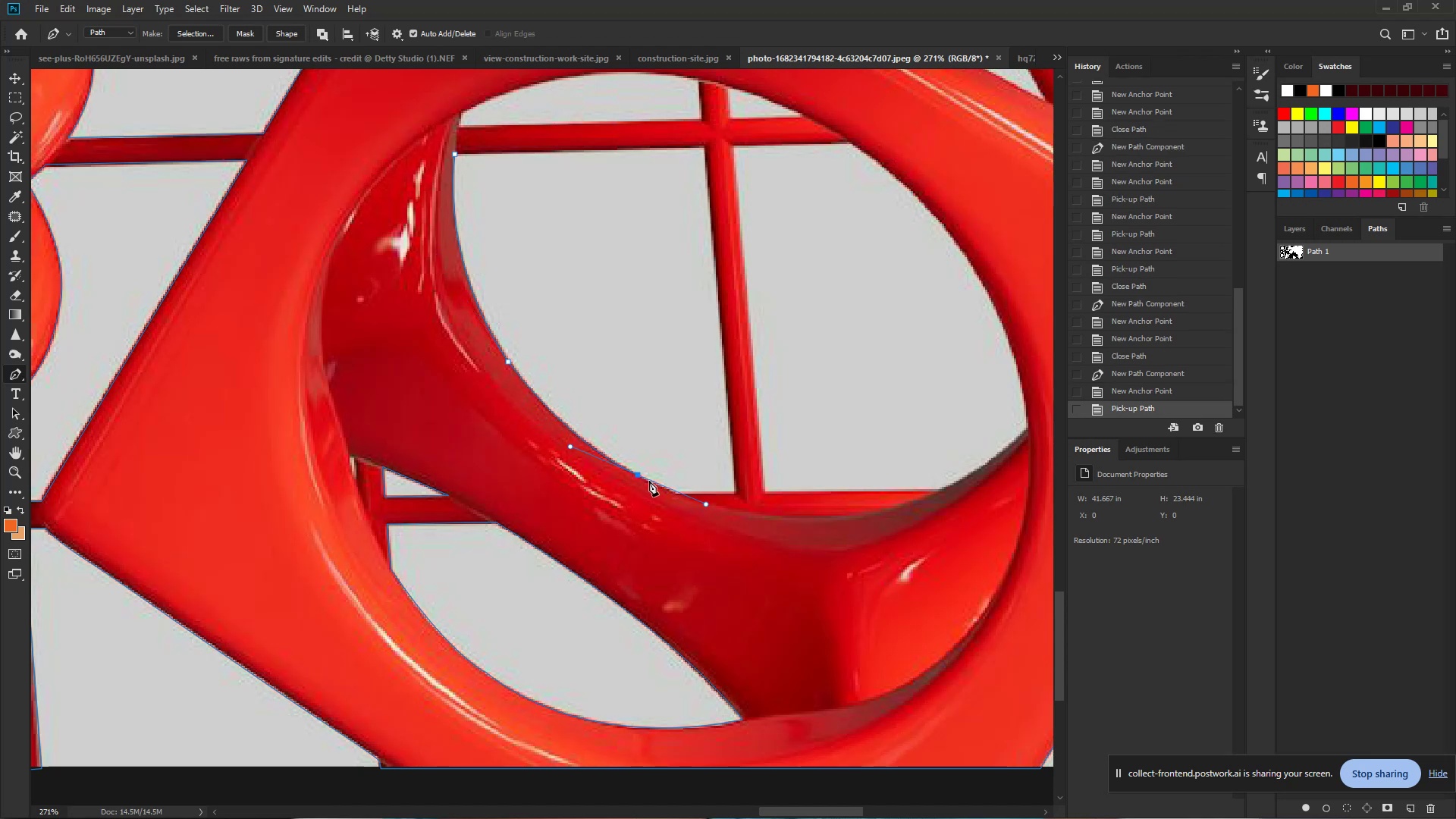 
hold_key(key=AltLeft, duration=0.99)
left_click([639, 478])
 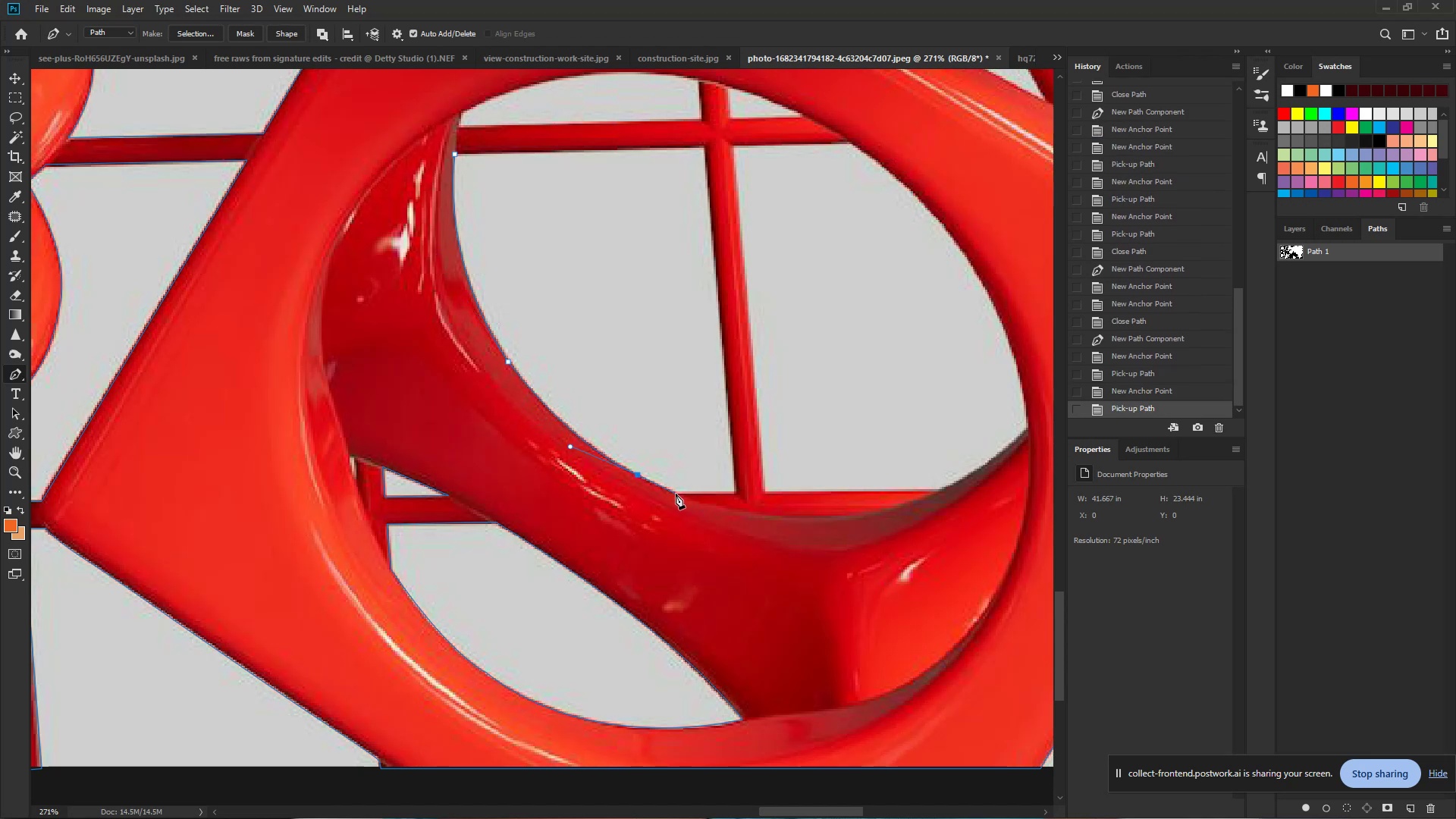 
left_click([676, 494])
 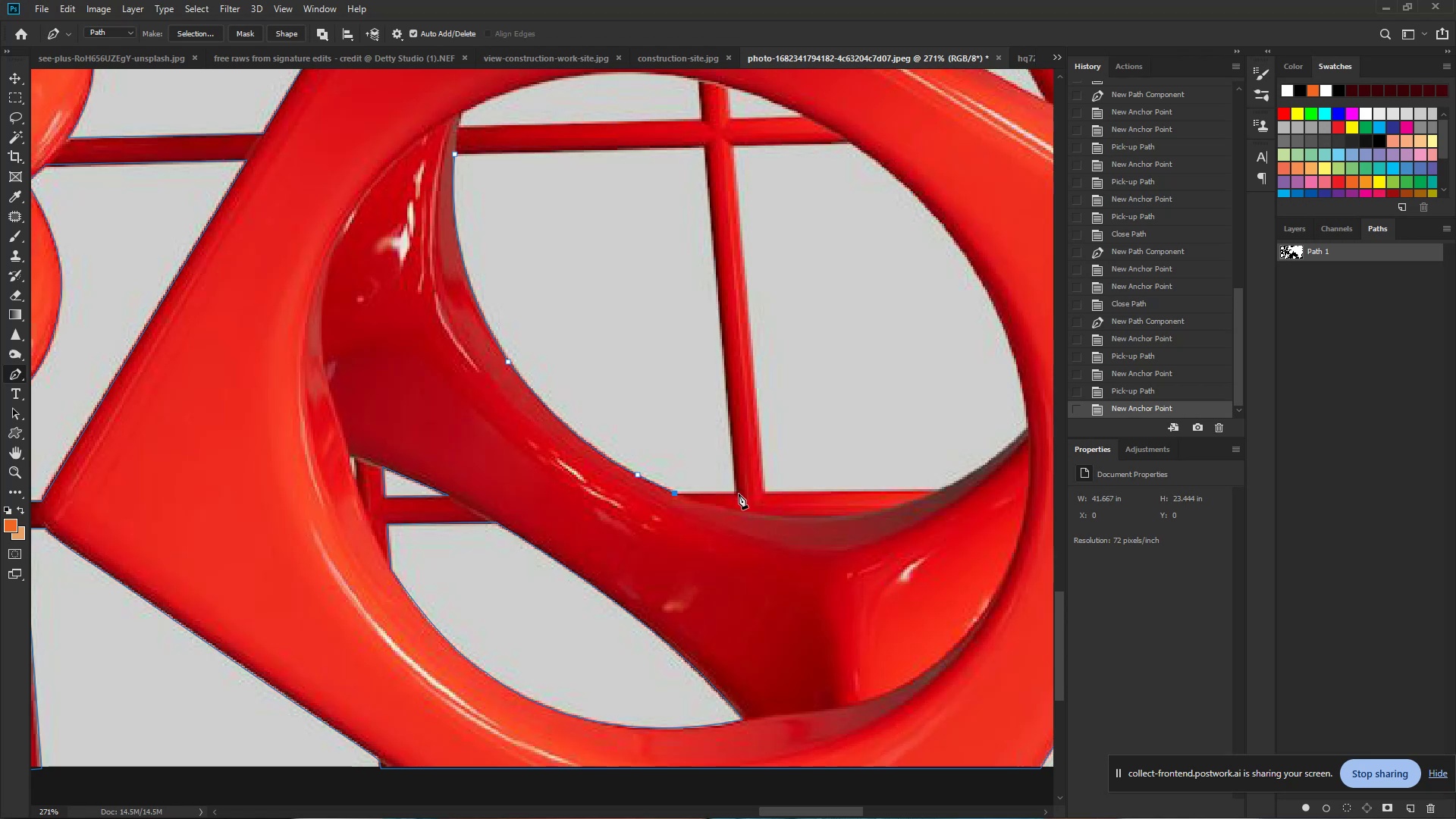 
left_click([739, 494])
 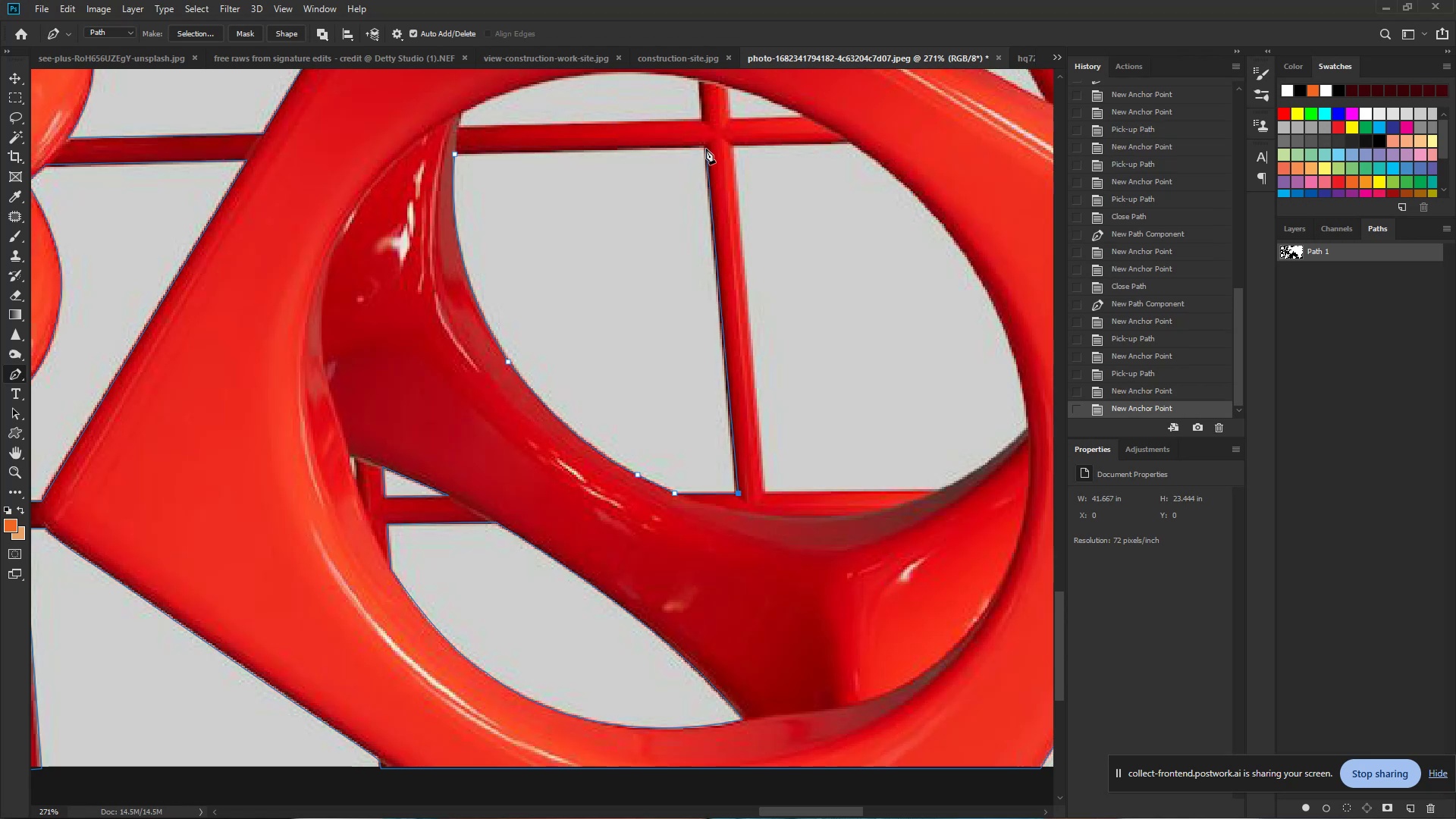 
left_click([705, 146])
 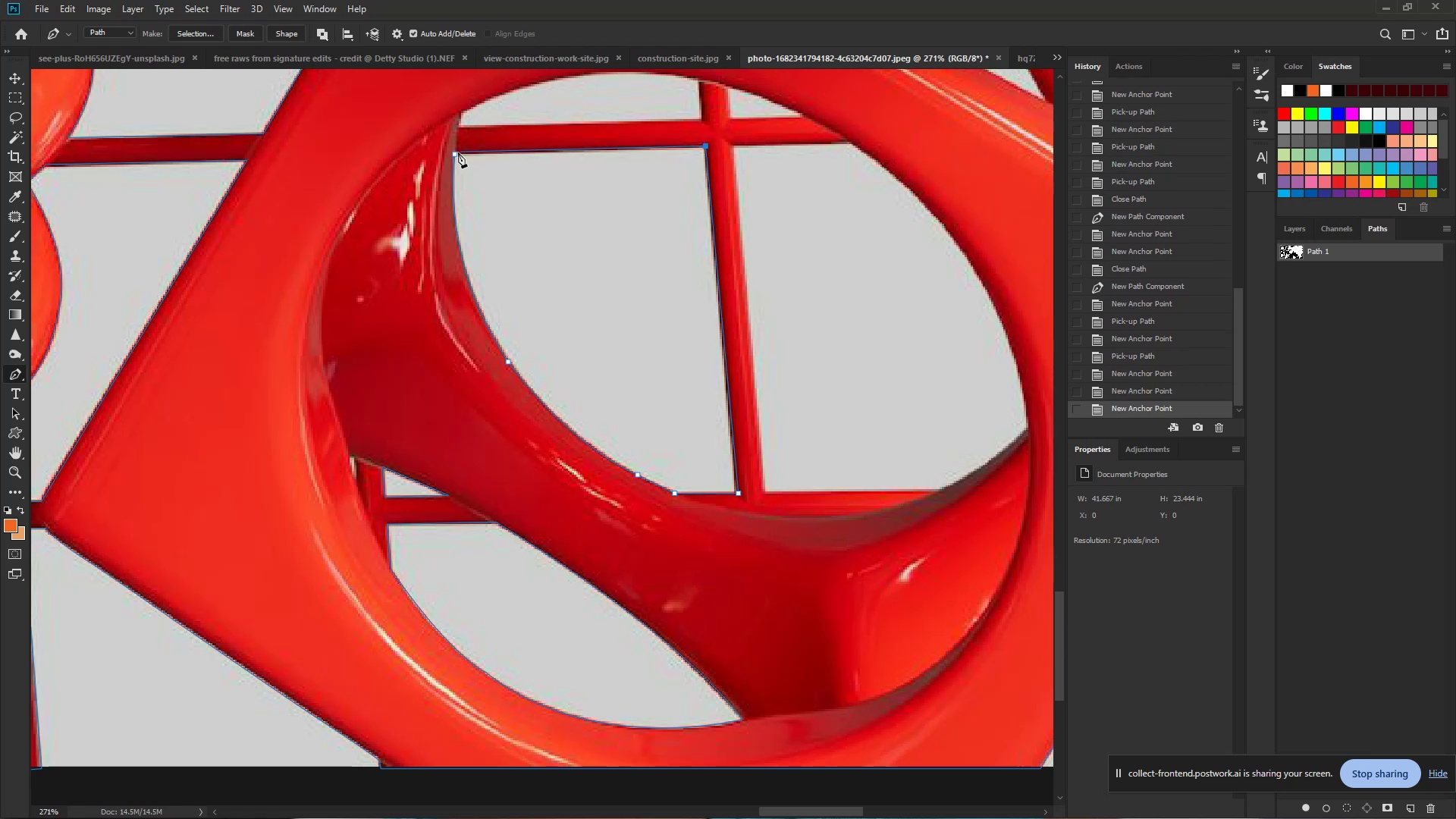 
left_click([453, 155])
 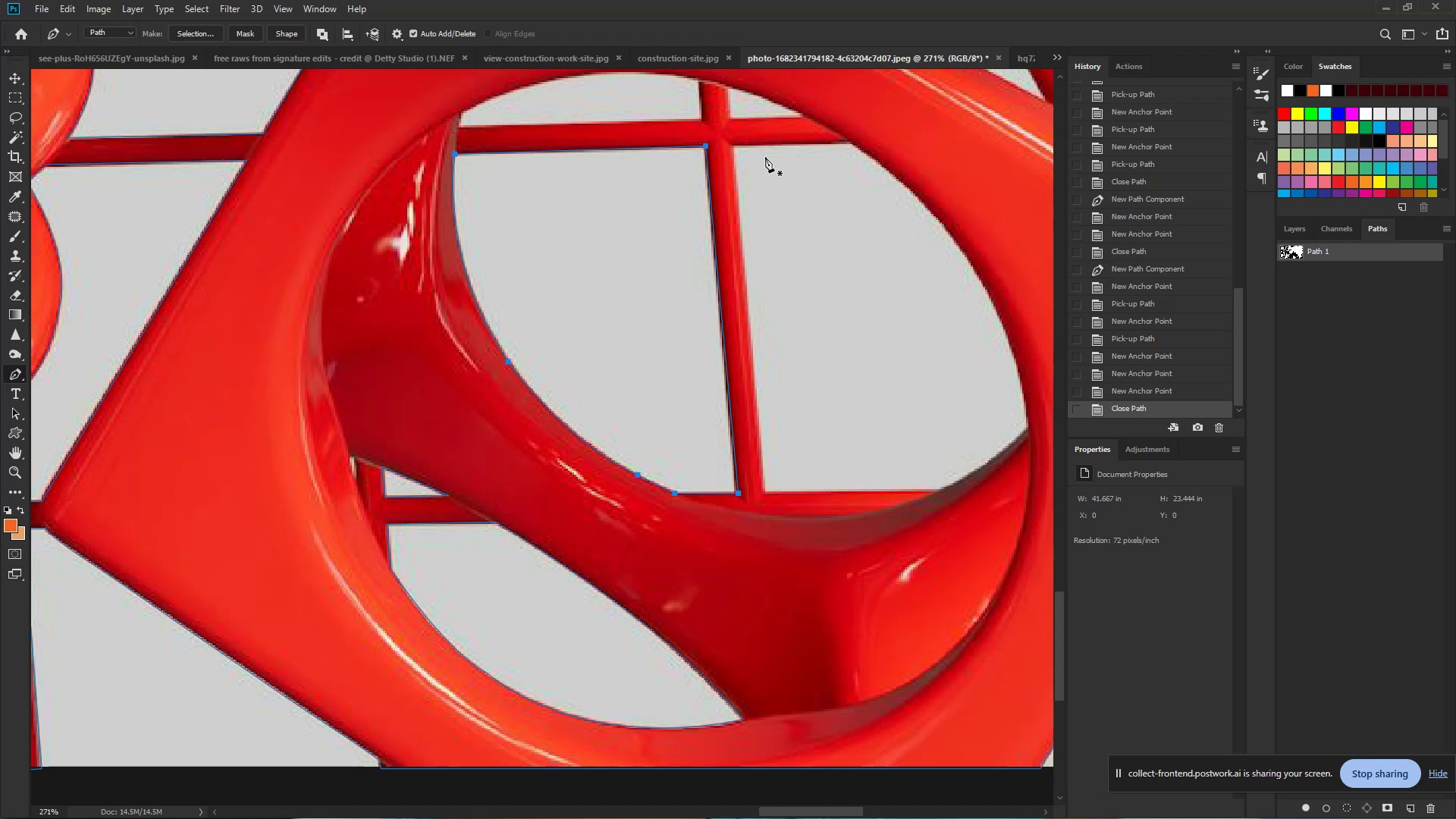 
wait(13.04)
 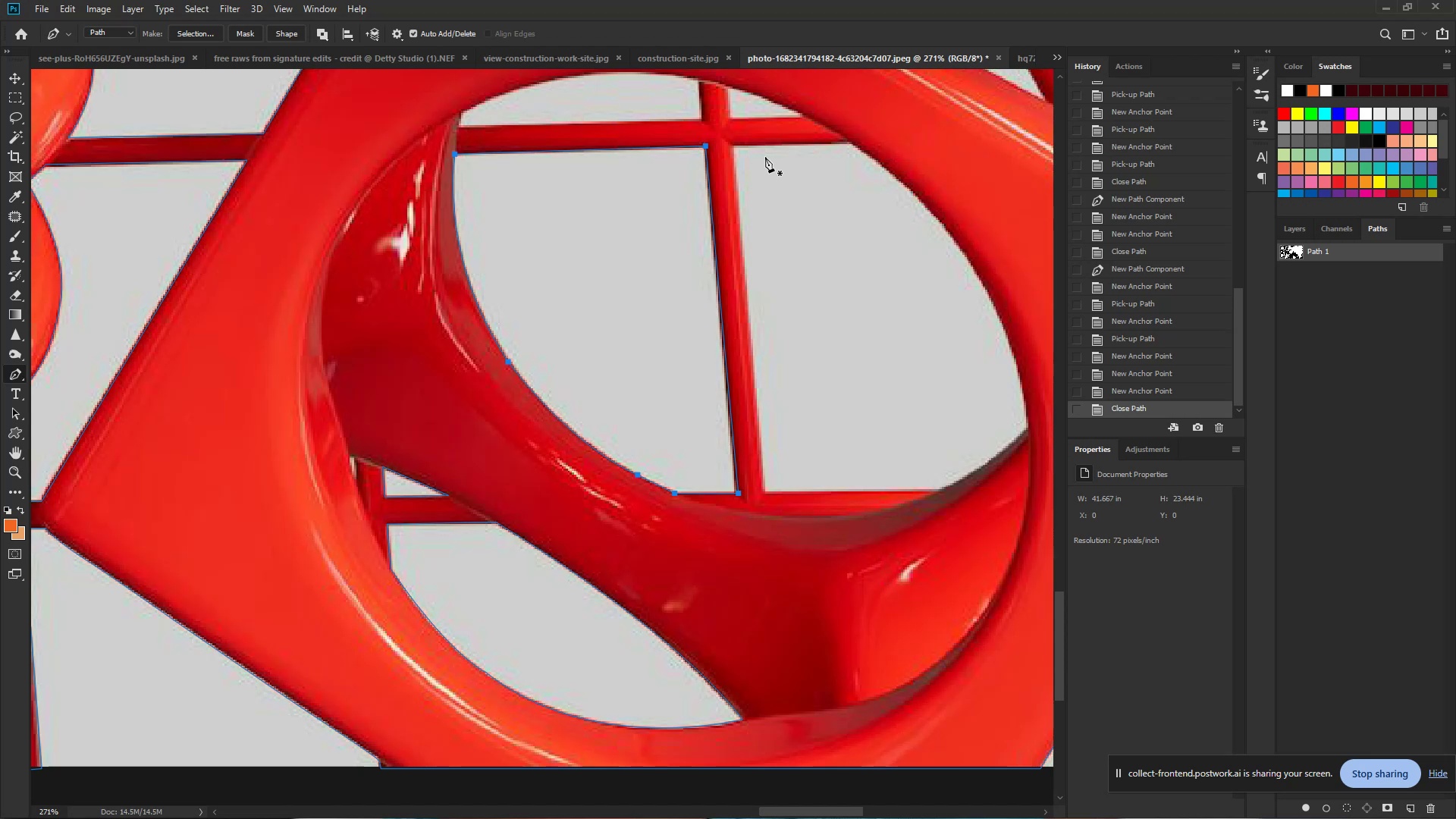 
hold_key(key=ControlLeft, duration=0.76)
 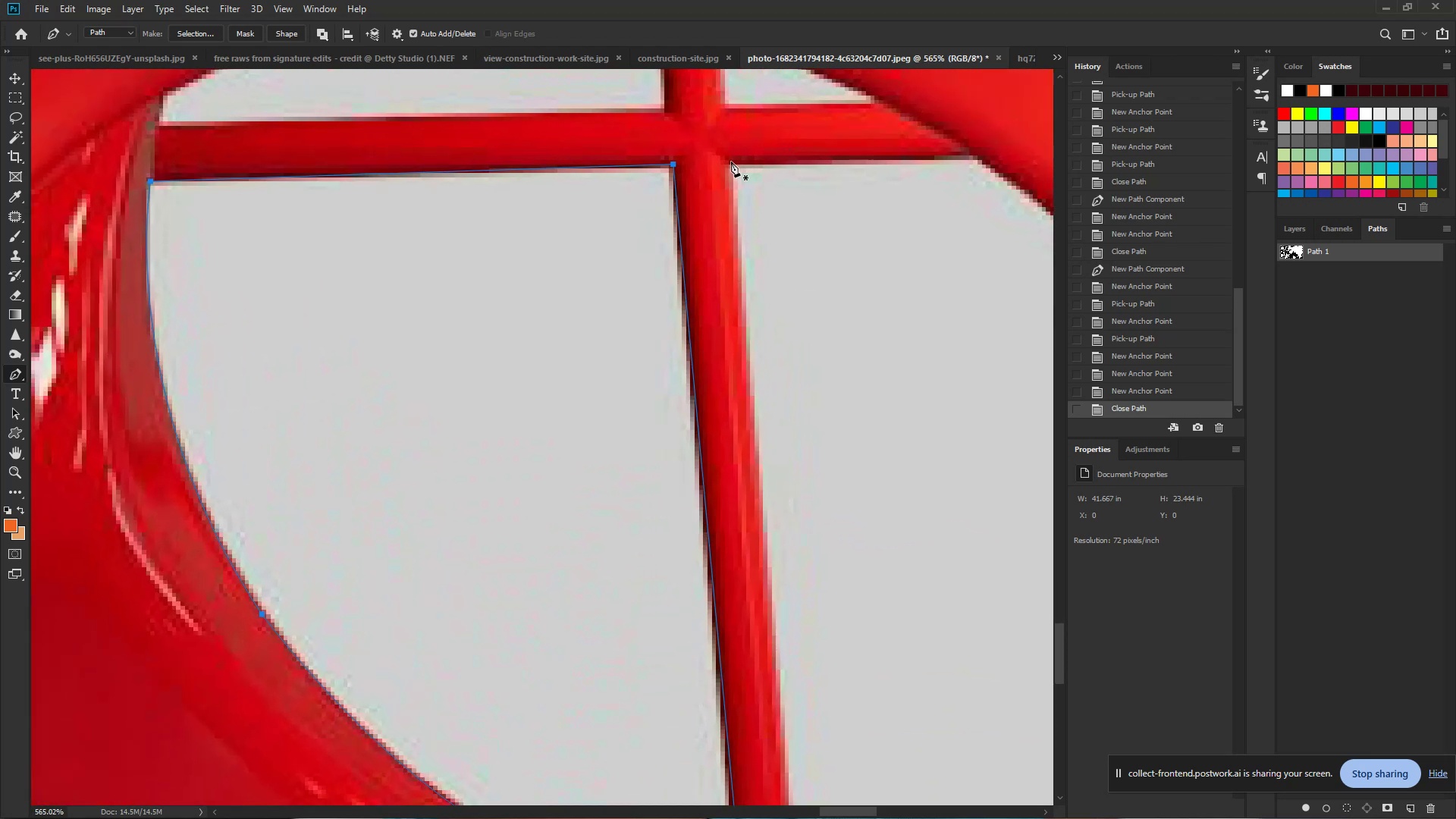 
hold_key(key=Space, duration=0.66)
 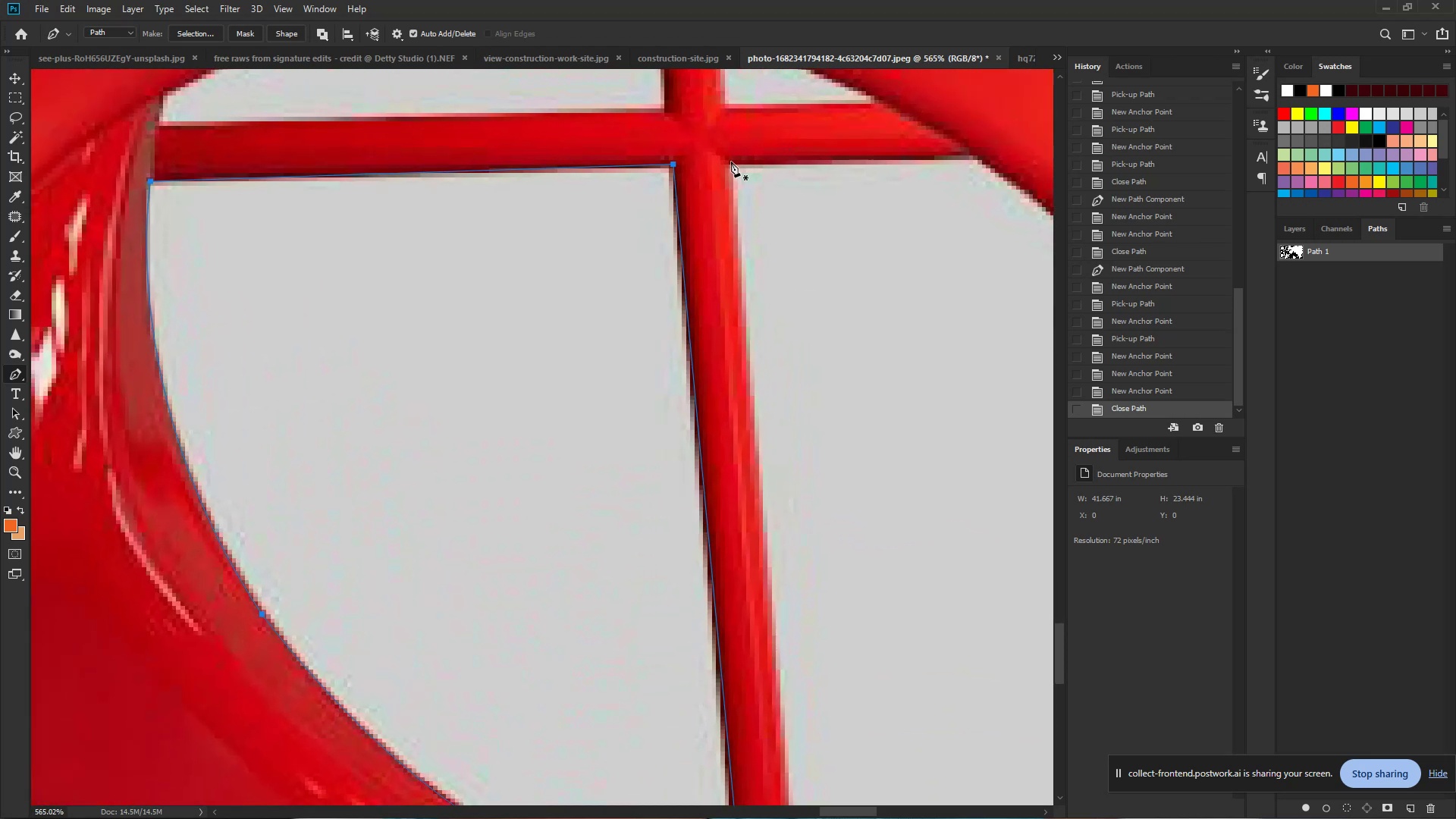 
left_click_drag(start_coordinate=[736, 129], to_coordinate=[785, 141])
 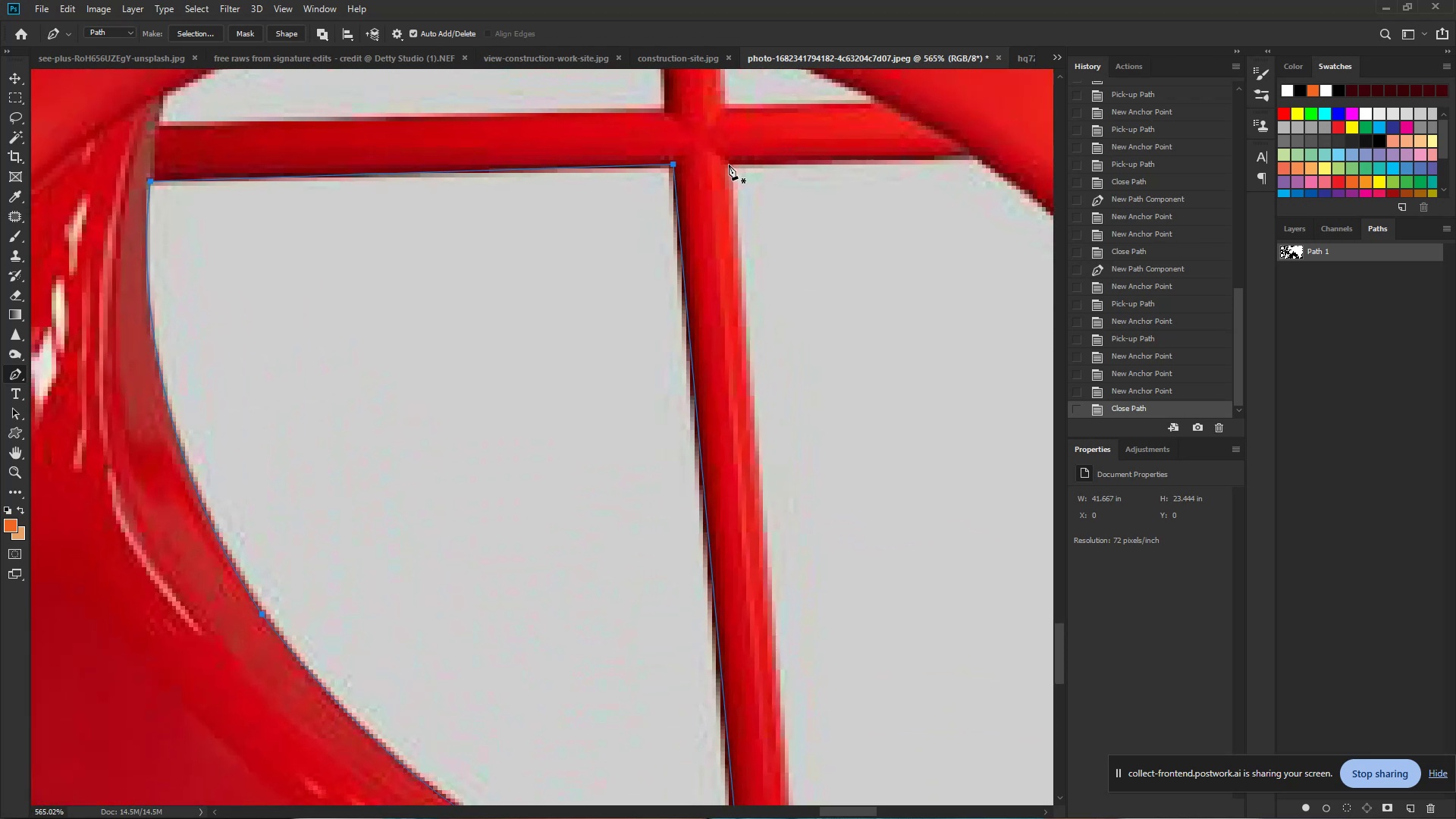 
left_click([729, 165])
 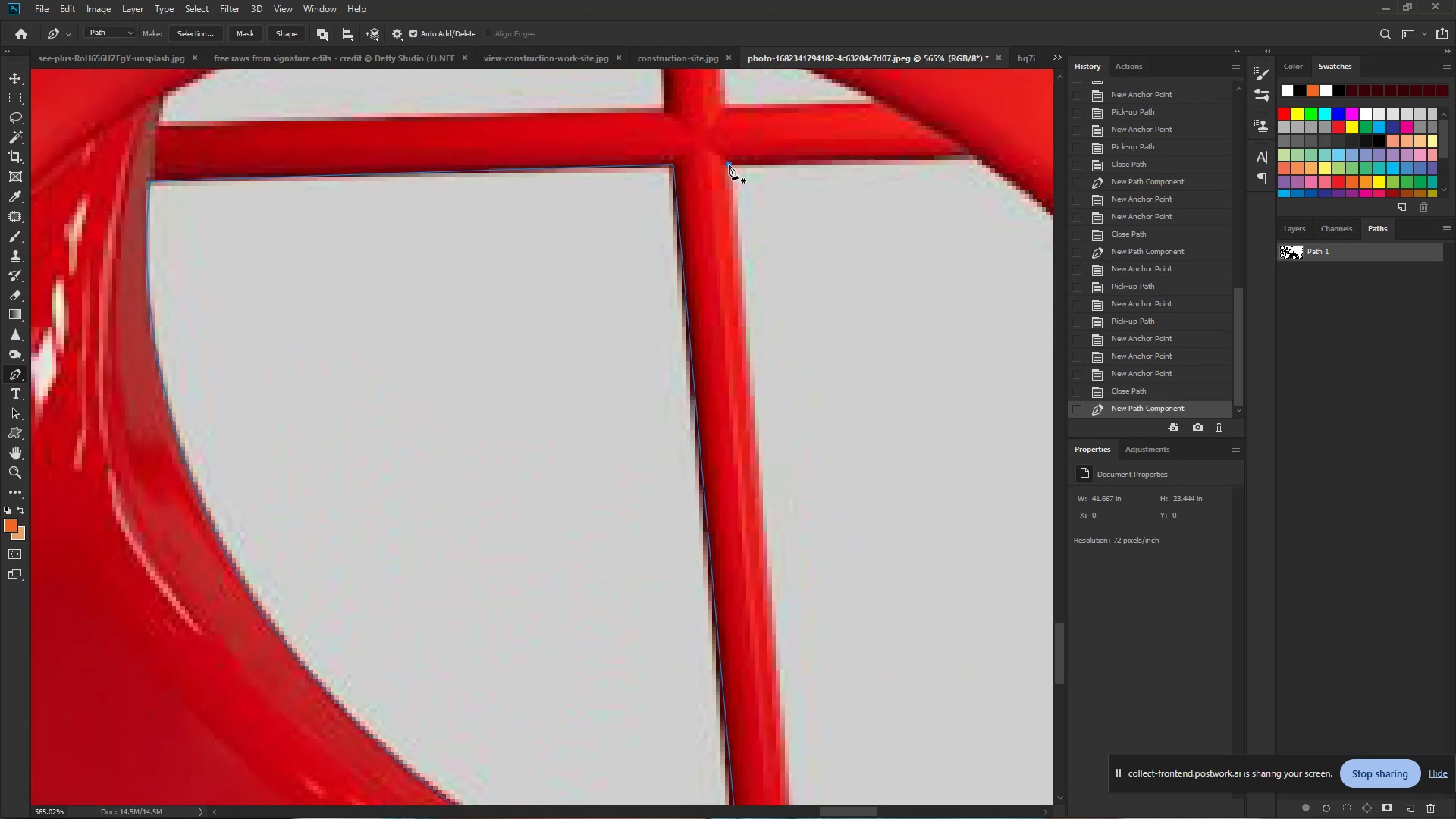 
hold_key(key=Space, duration=0.53)
 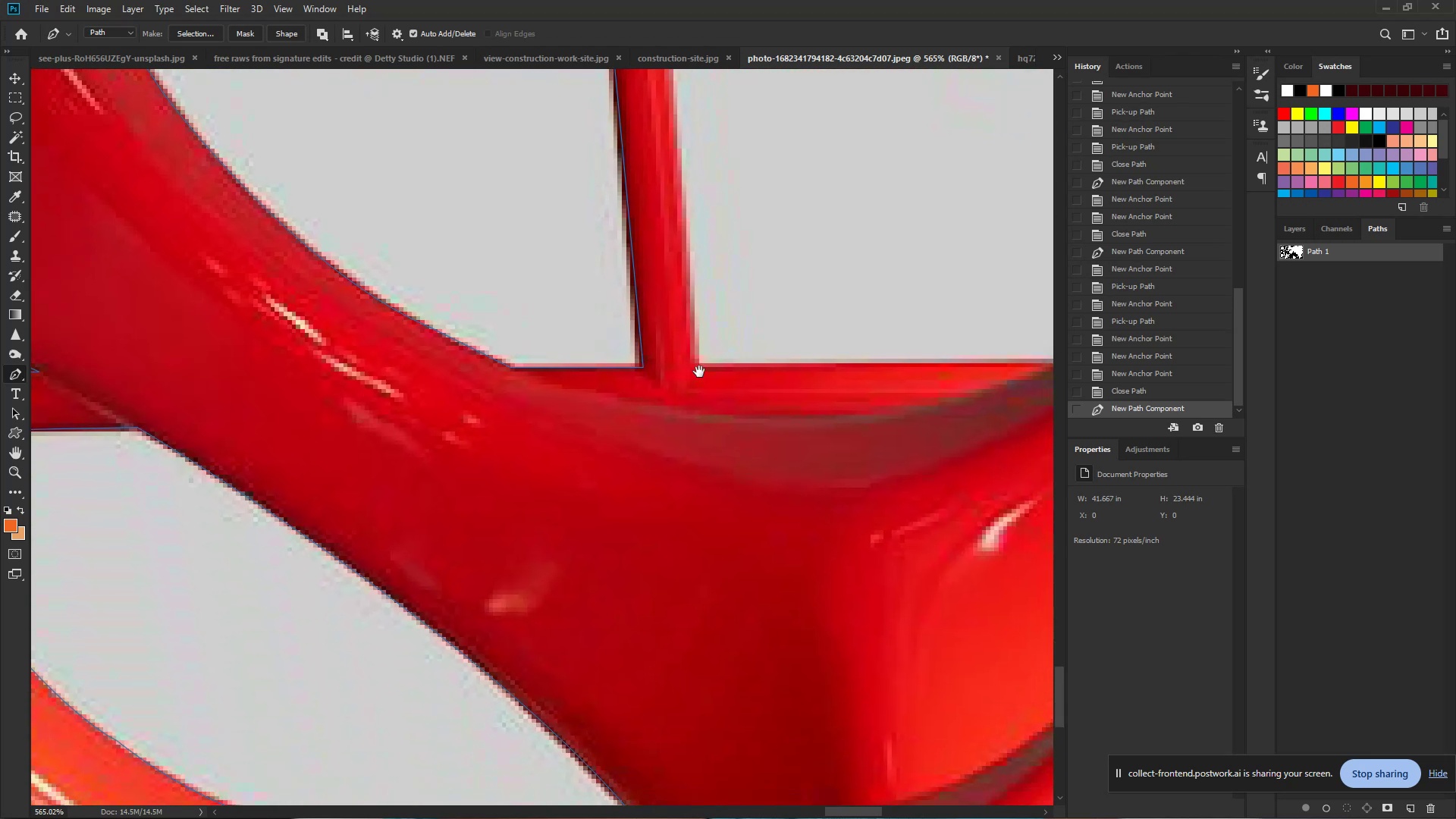 
left_click_drag(start_coordinate=[739, 311], to_coordinate=[694, 77])
 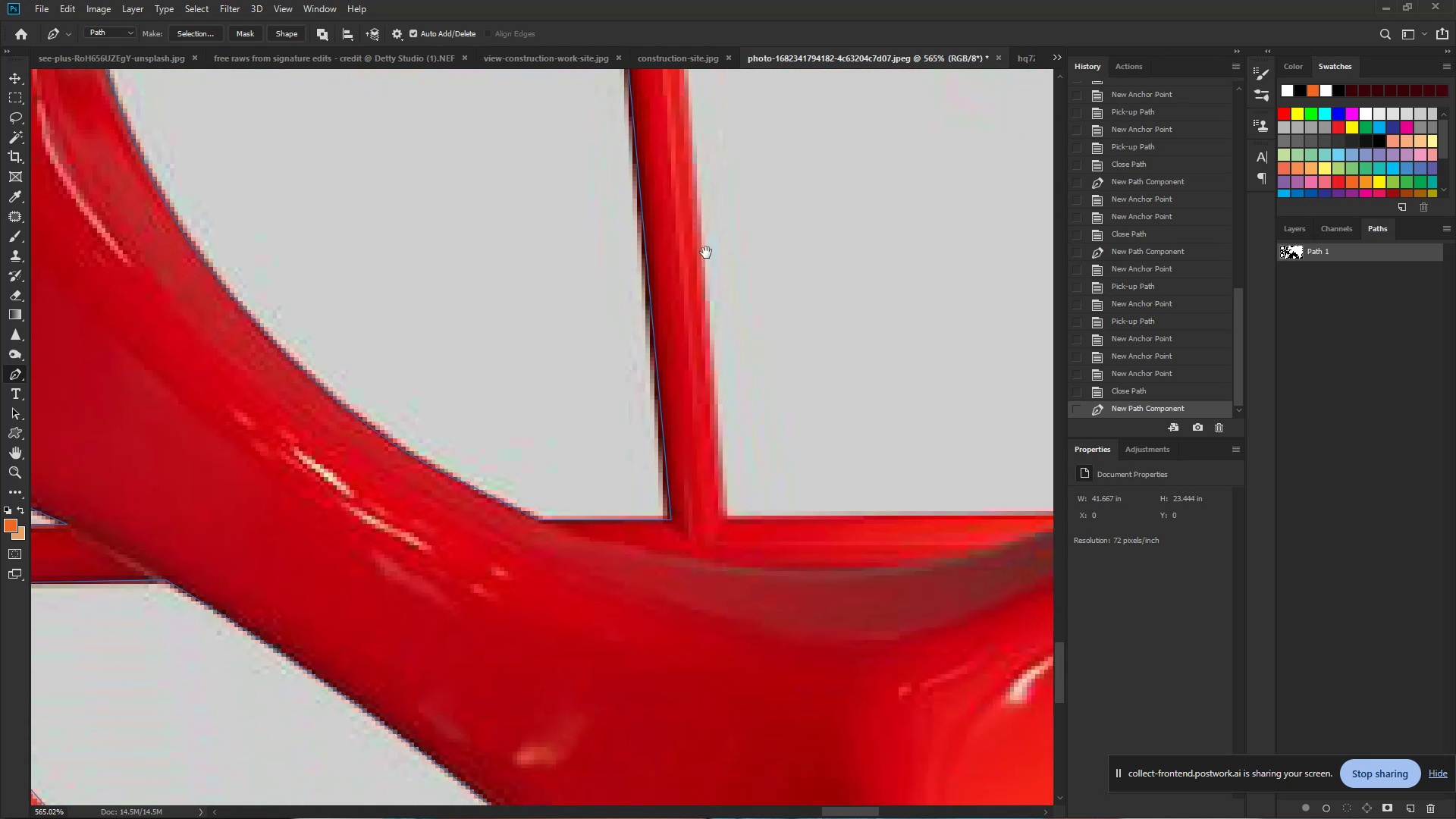 
hold_key(key=Space, duration=0.39)
 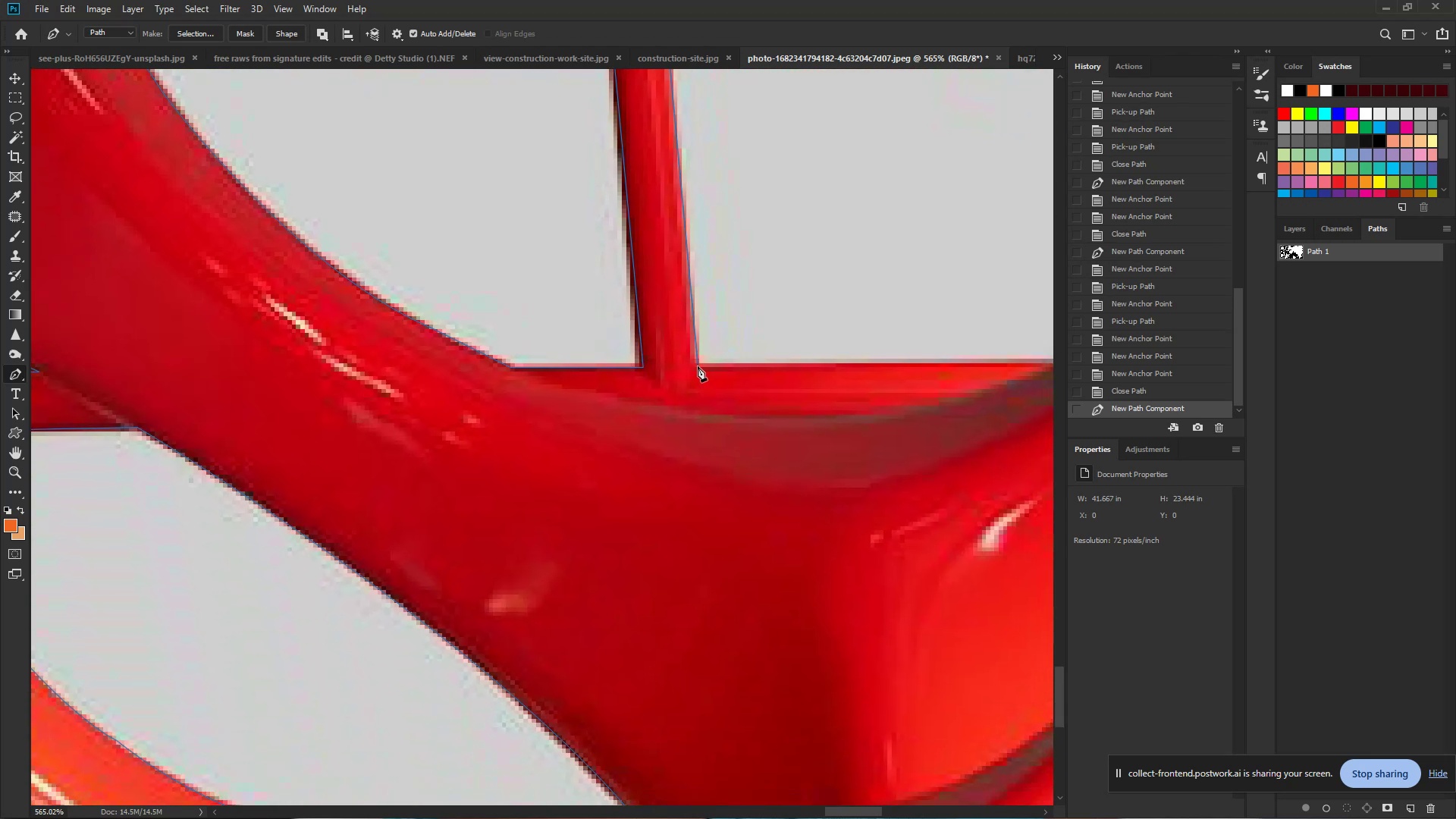 
left_click([699, 372])
 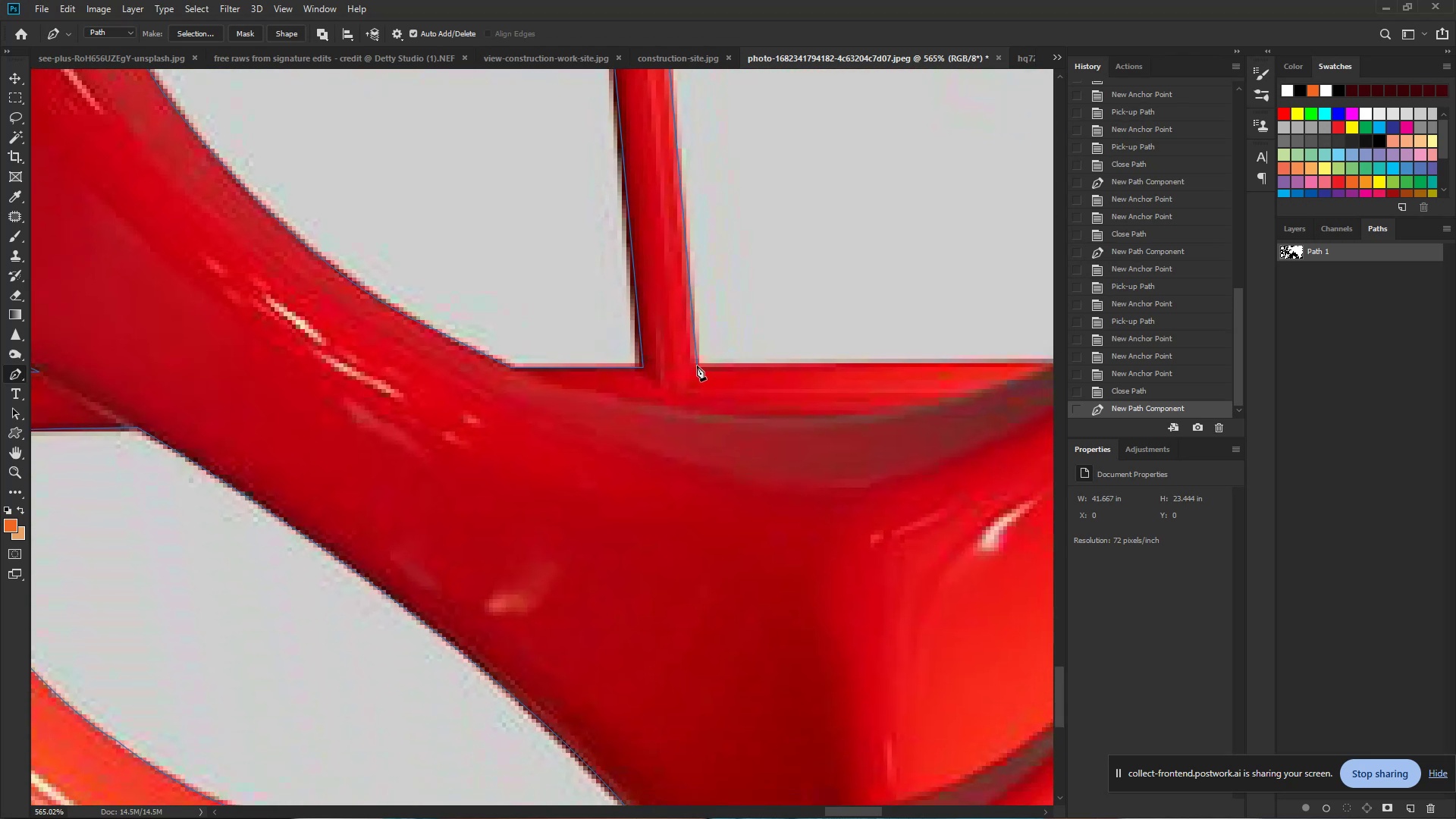 
left_click([697, 366])
 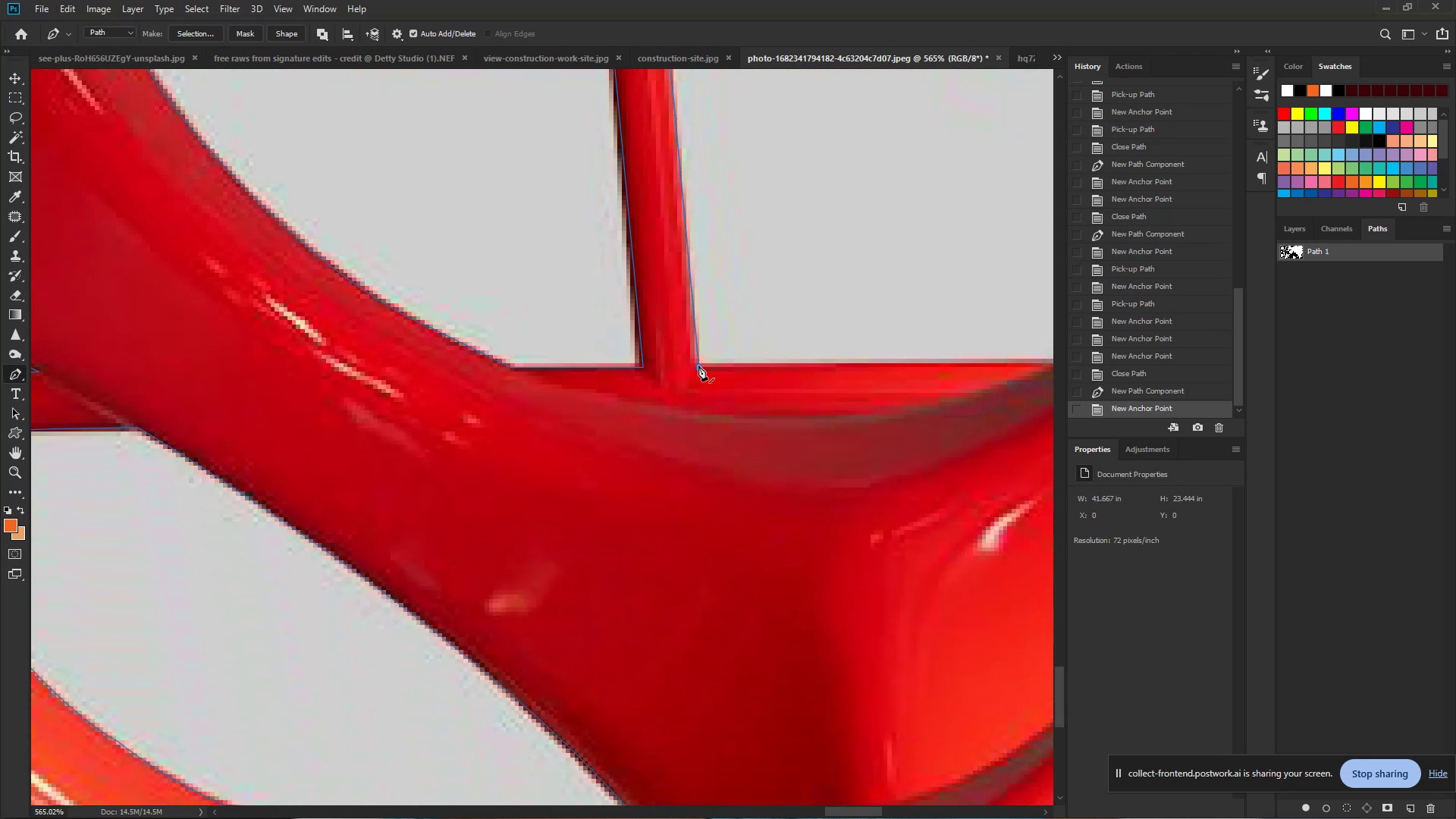 
hold_key(key=Space, duration=0.4)
 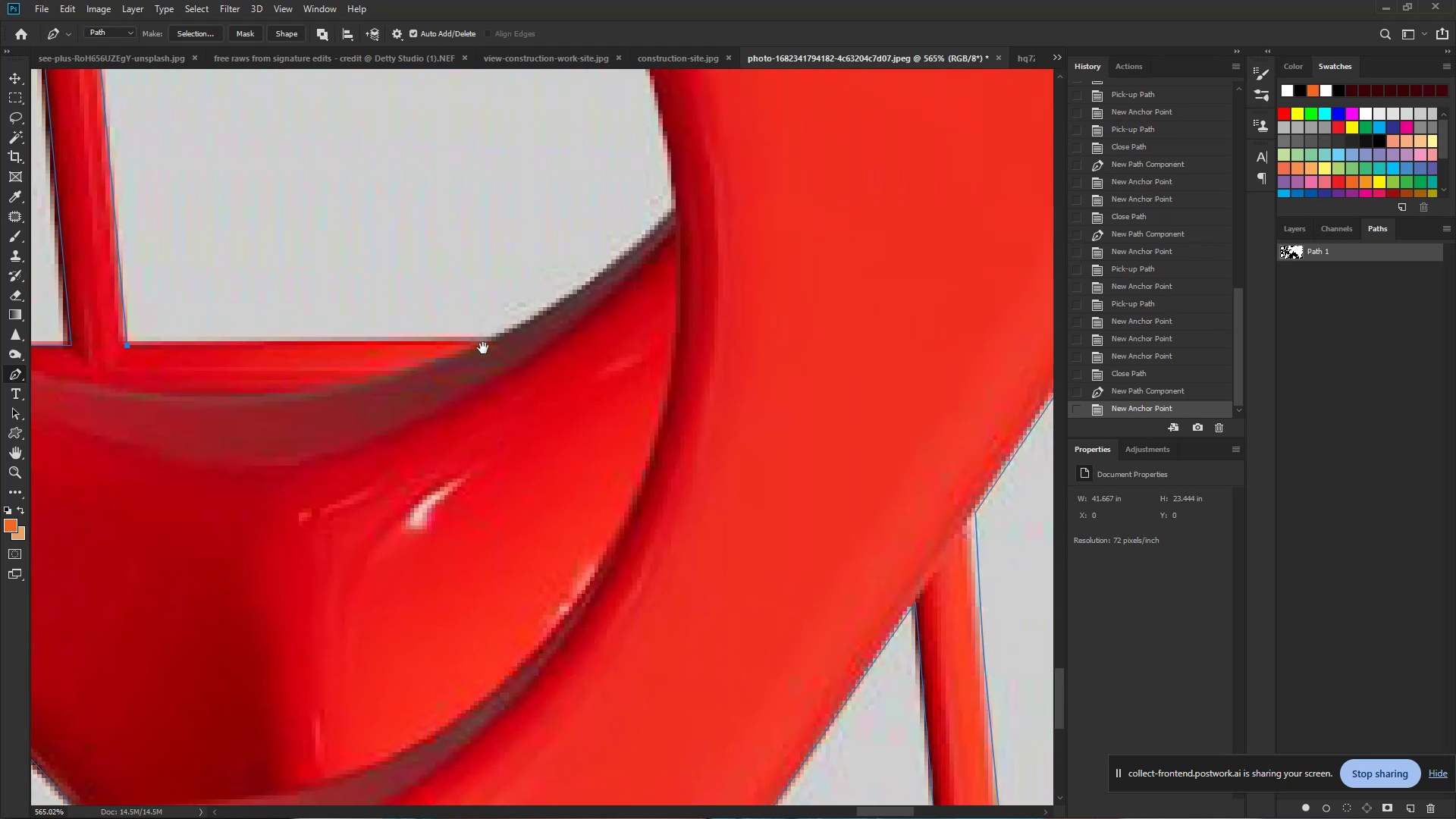 
left_click_drag(start_coordinate=[712, 364], to_coordinate=[457, 354])
 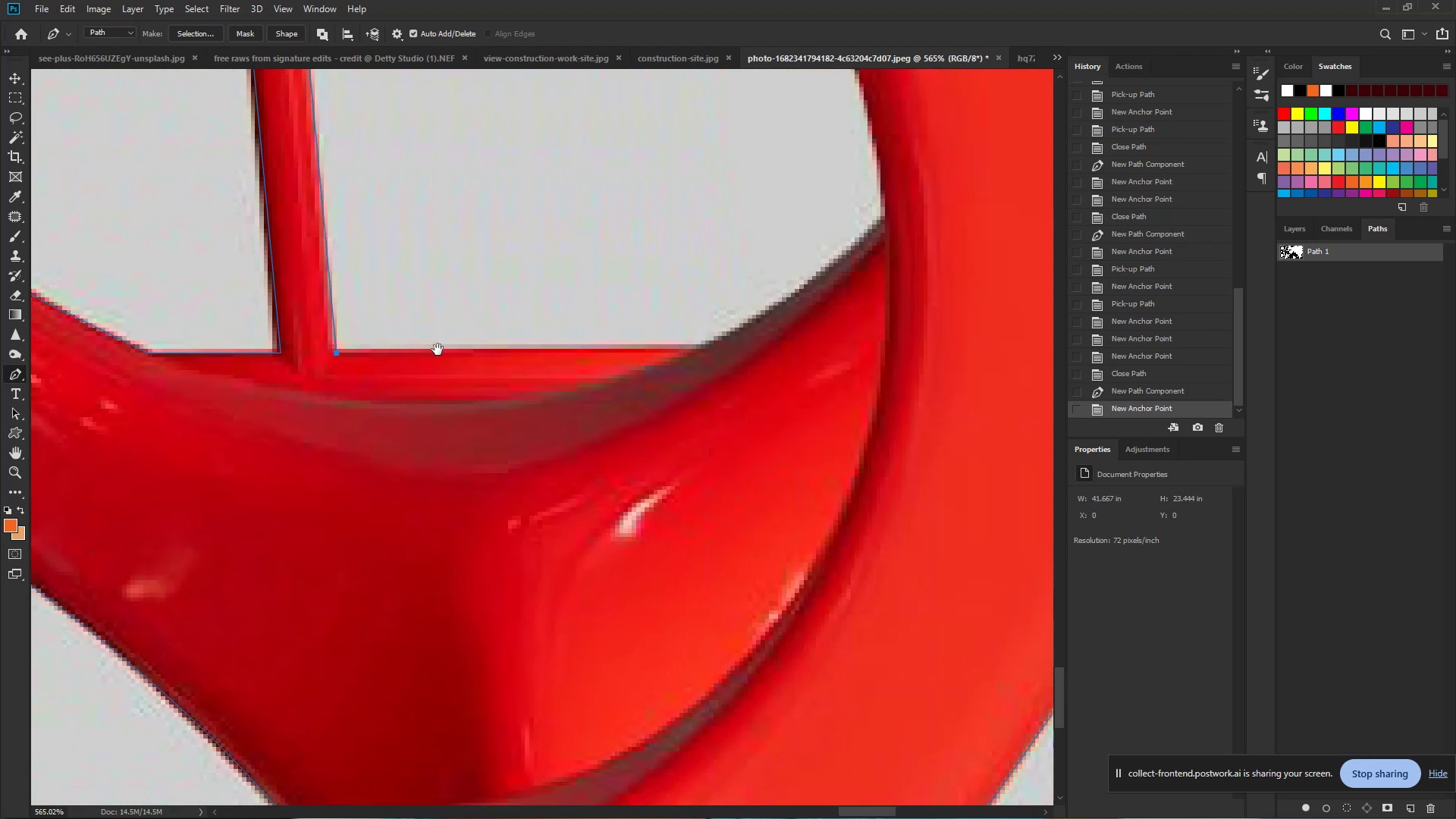 
hold_key(key=Space, duration=0.37)
 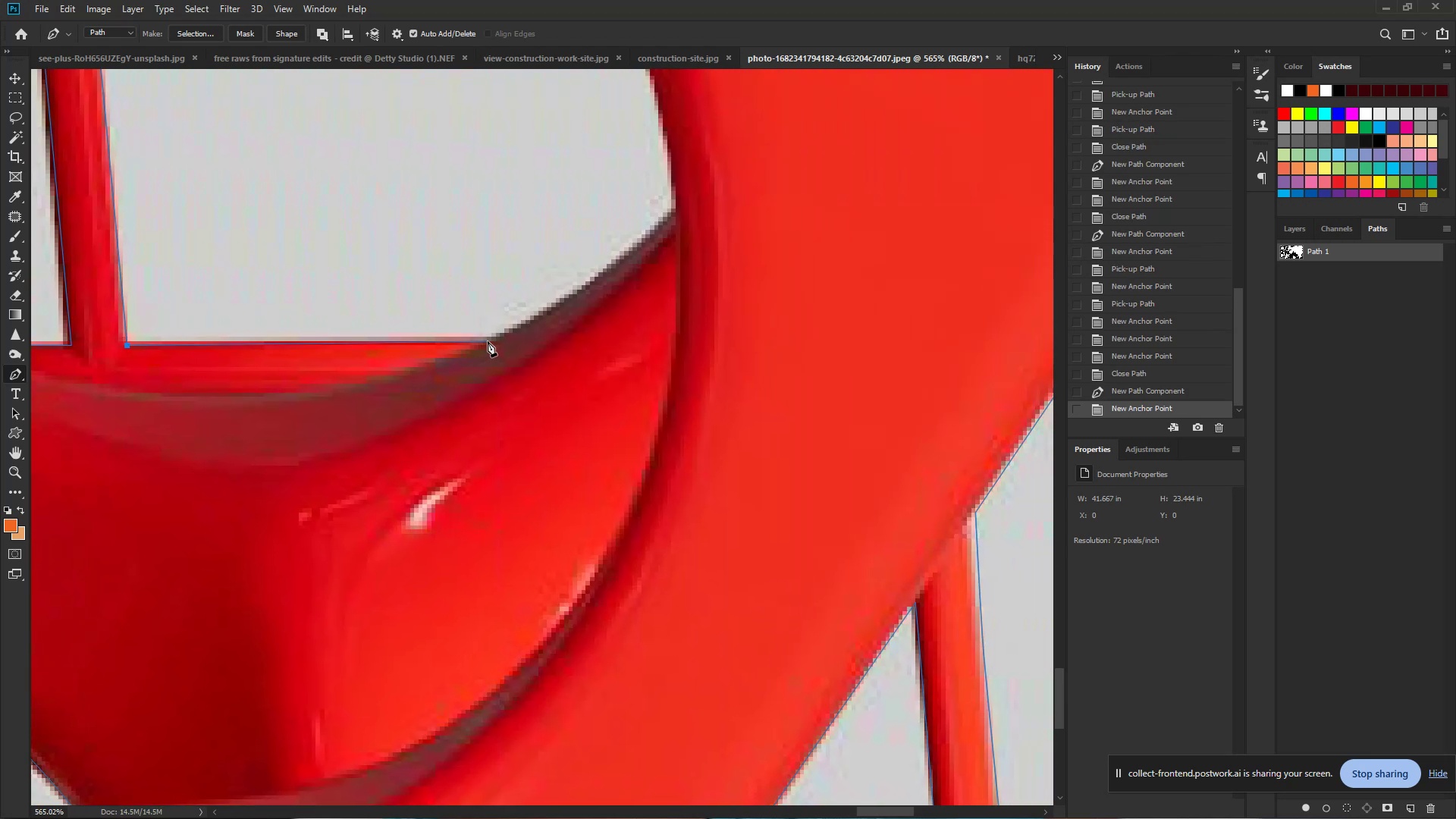 
left_click([483, 348])
 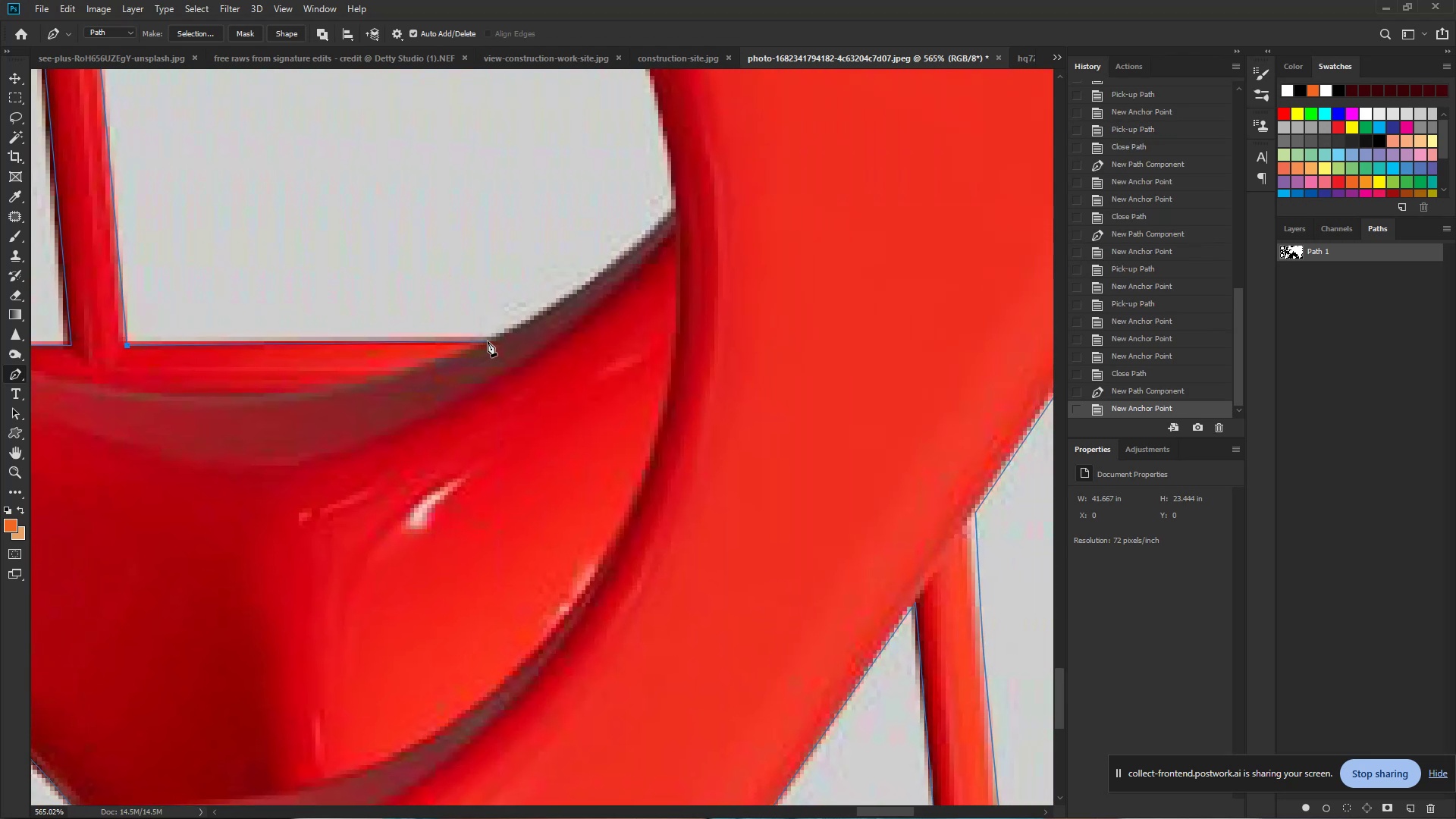 
left_click([488, 341])
 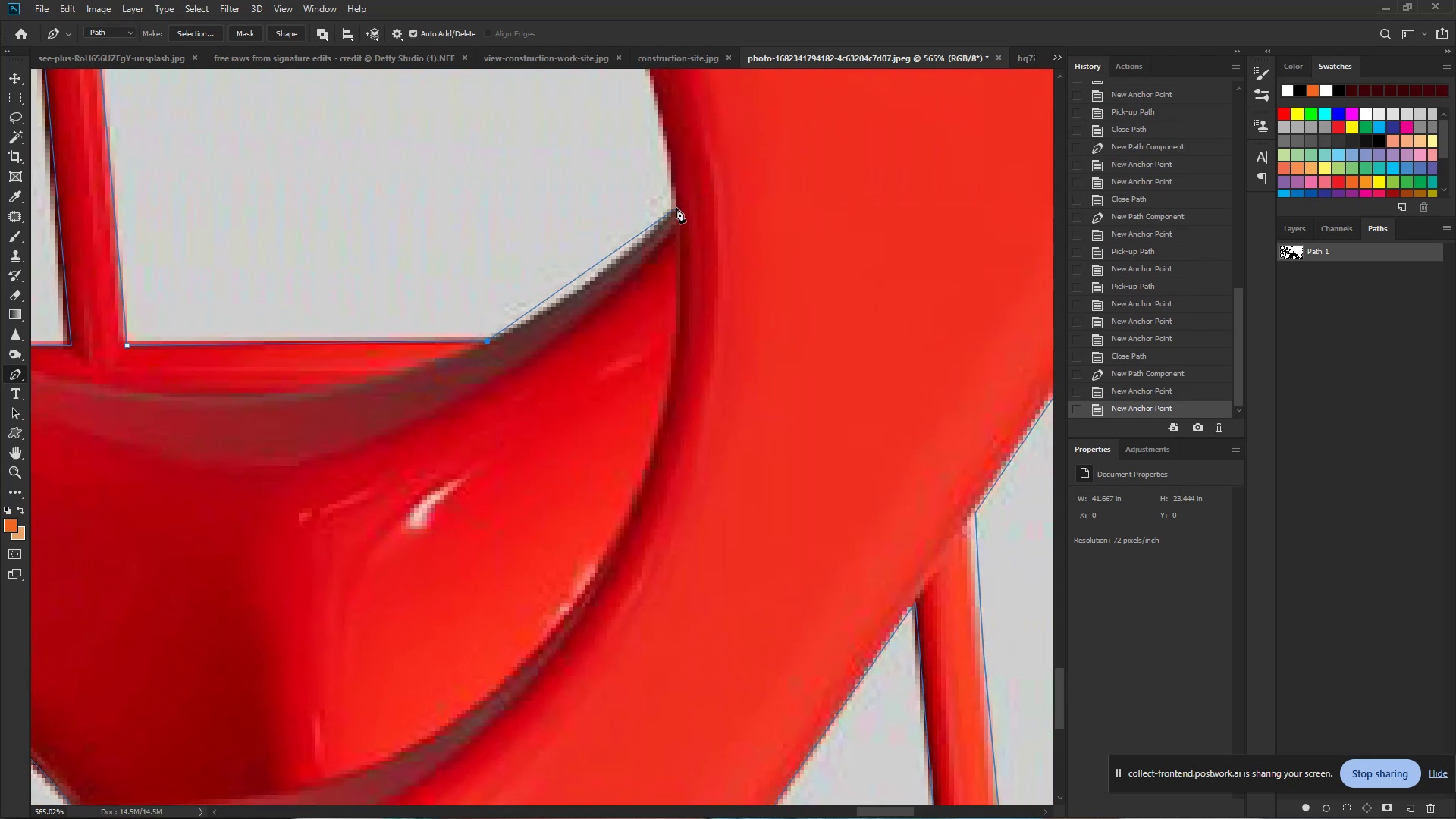 
left_click_drag(start_coordinate=[675, 207], to_coordinate=[731, 136])
 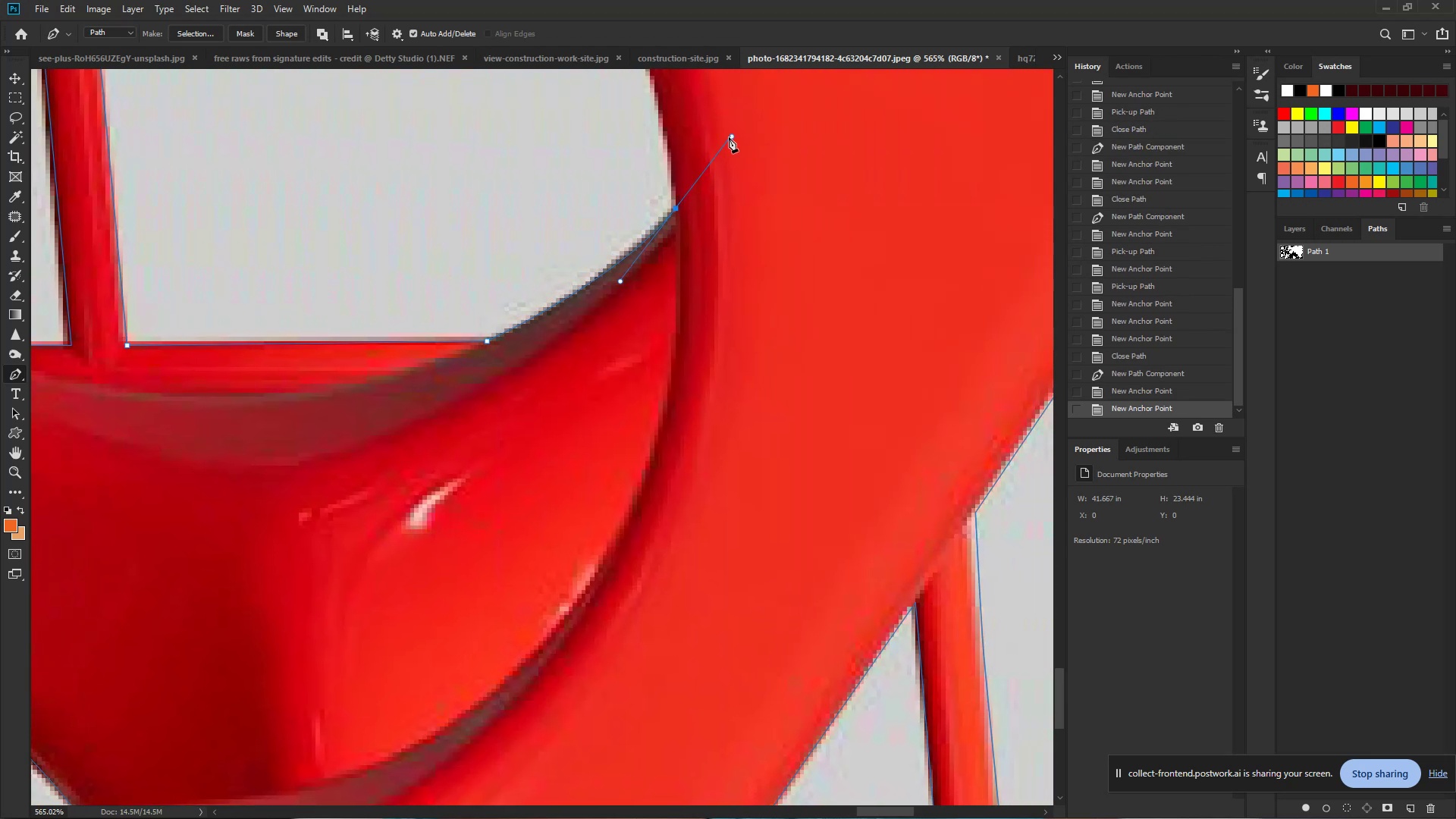 
hold_key(key=AltLeft, duration=0.78)
left_click([676, 209])
 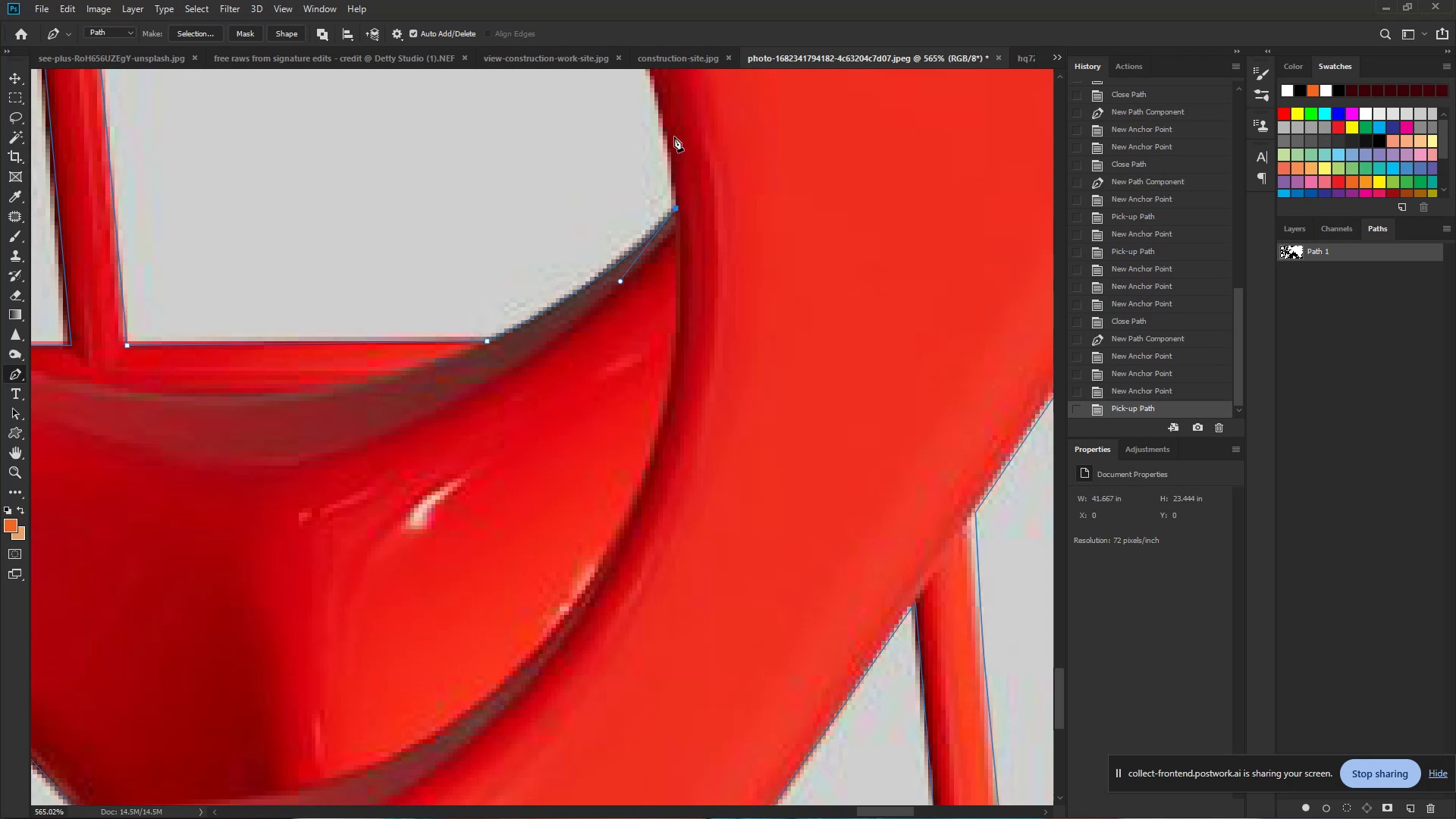 
hold_key(key=Space, duration=0.49)
 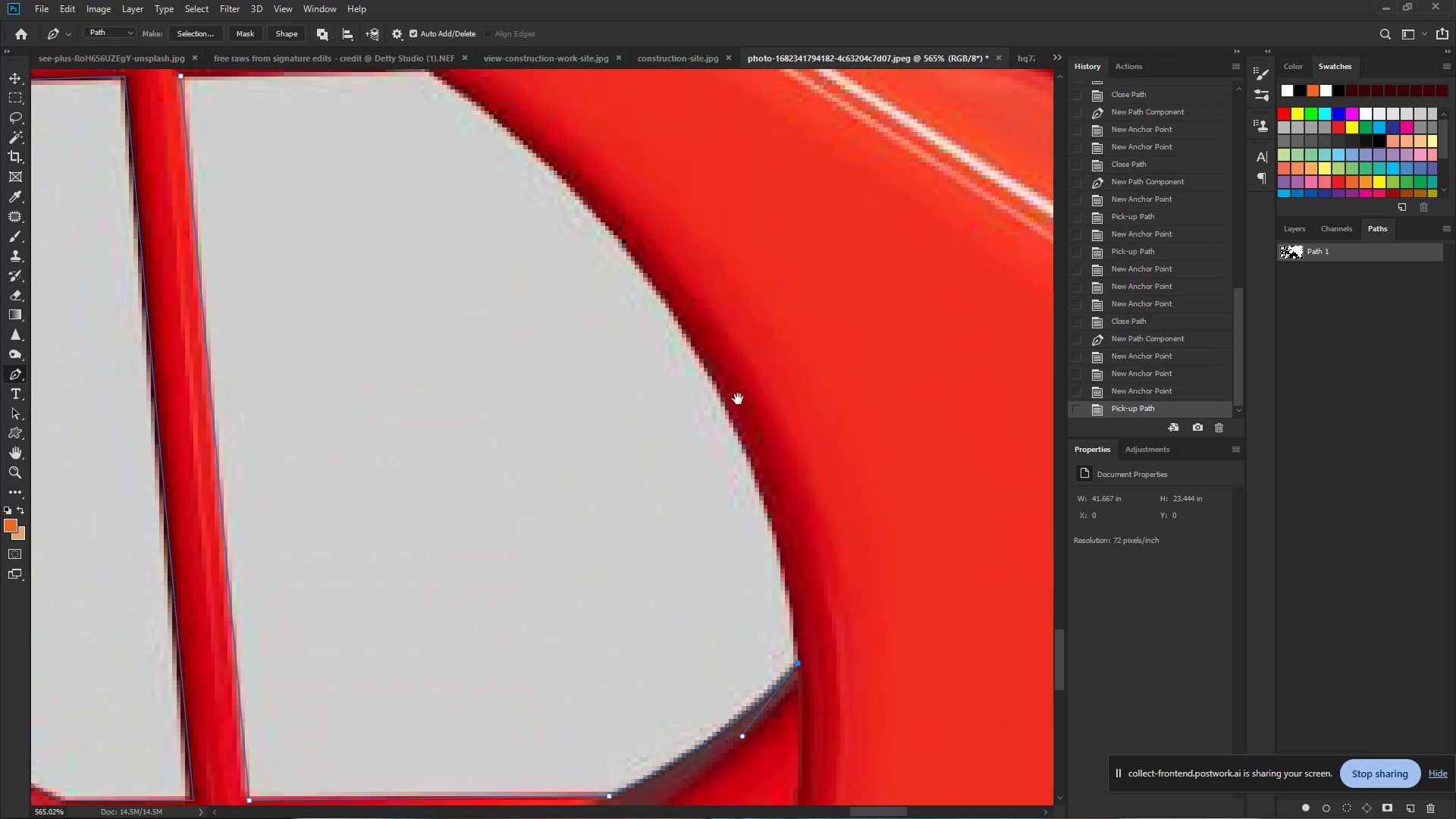 
left_click_drag(start_coordinate=[674, 135], to_coordinate=[733, 378])
 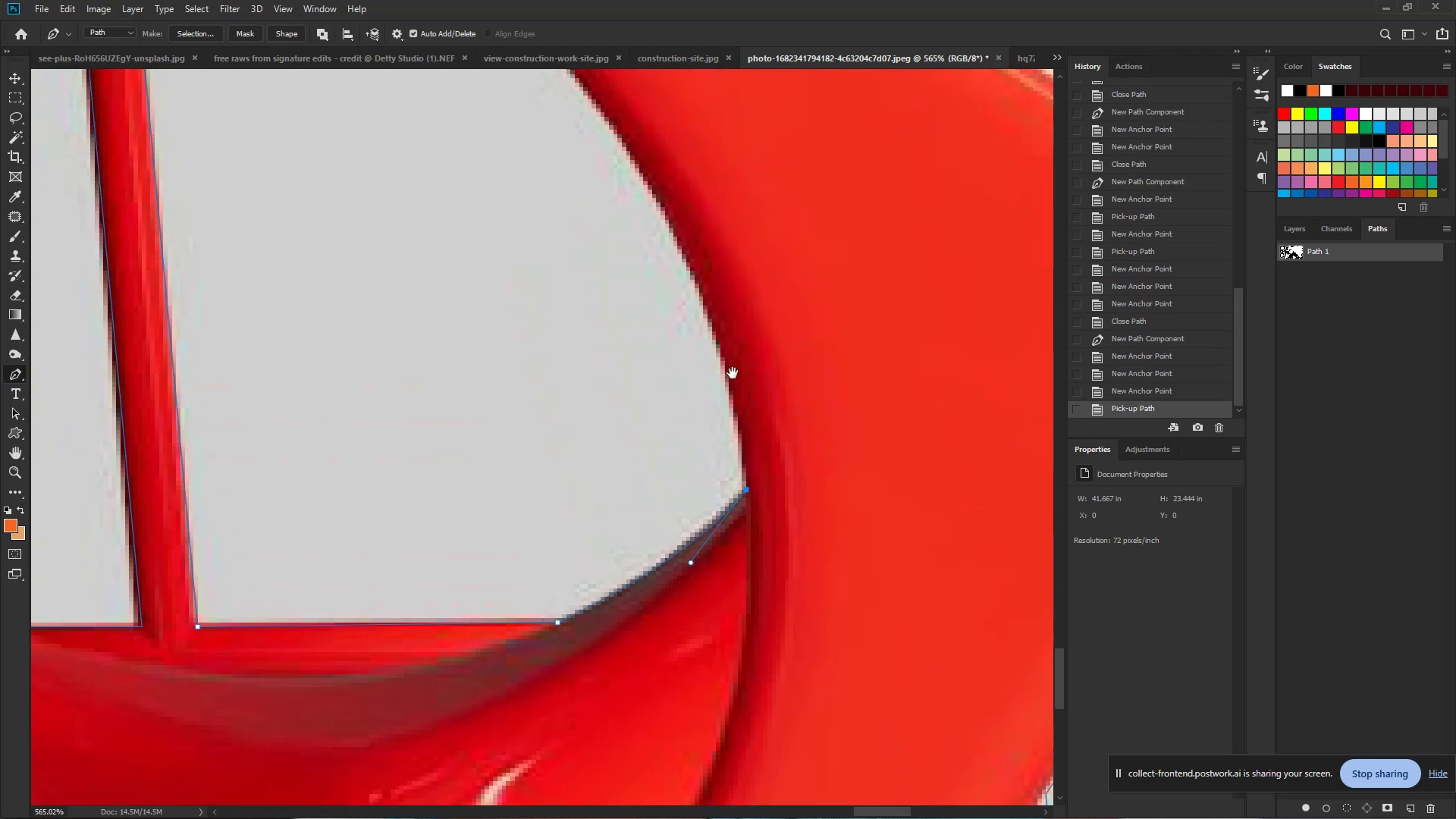 
hold_key(key=Space, duration=0.59)
 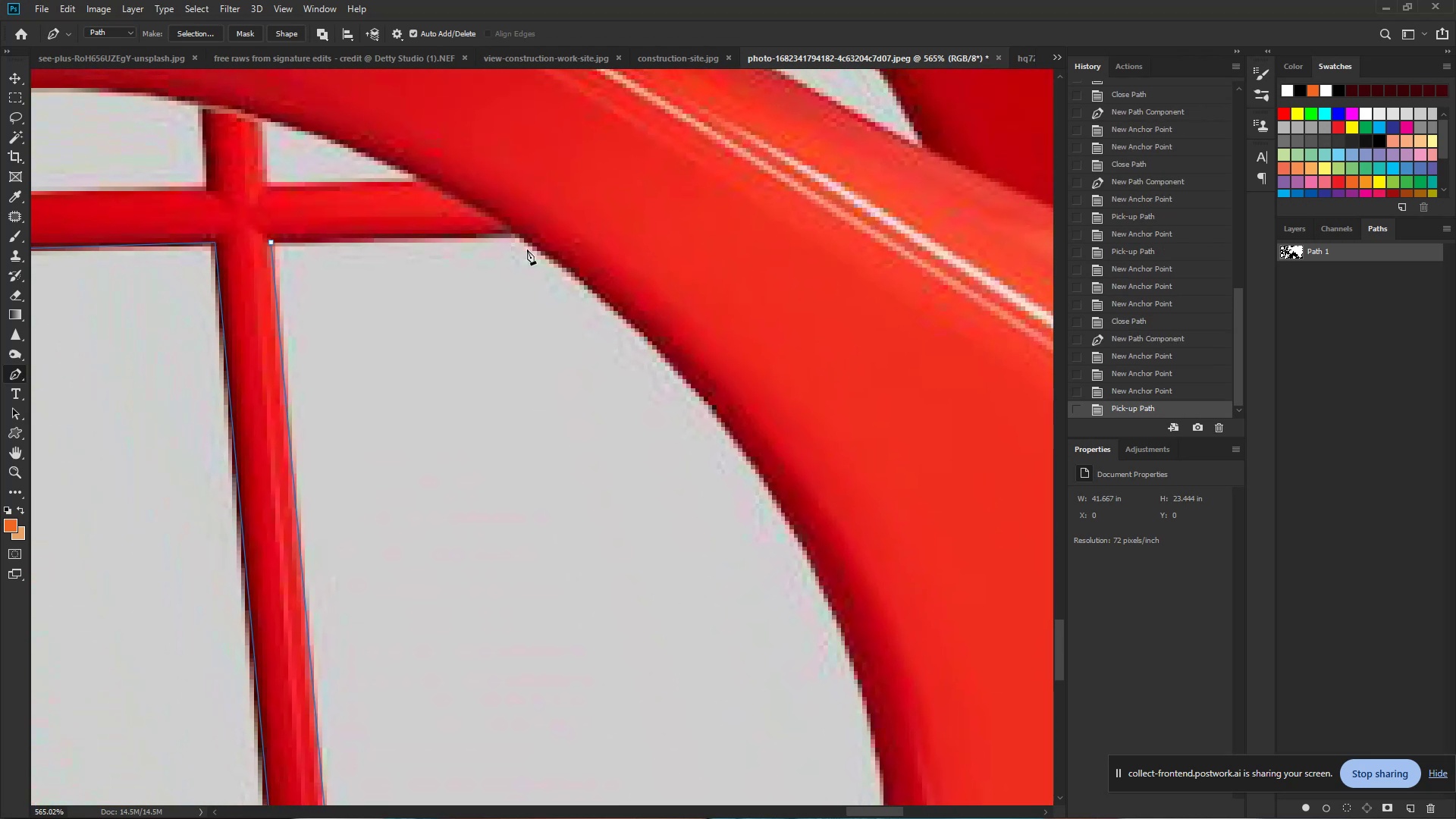 
left_click_drag(start_coordinate=[705, 311], to_coordinate=[789, 488])
 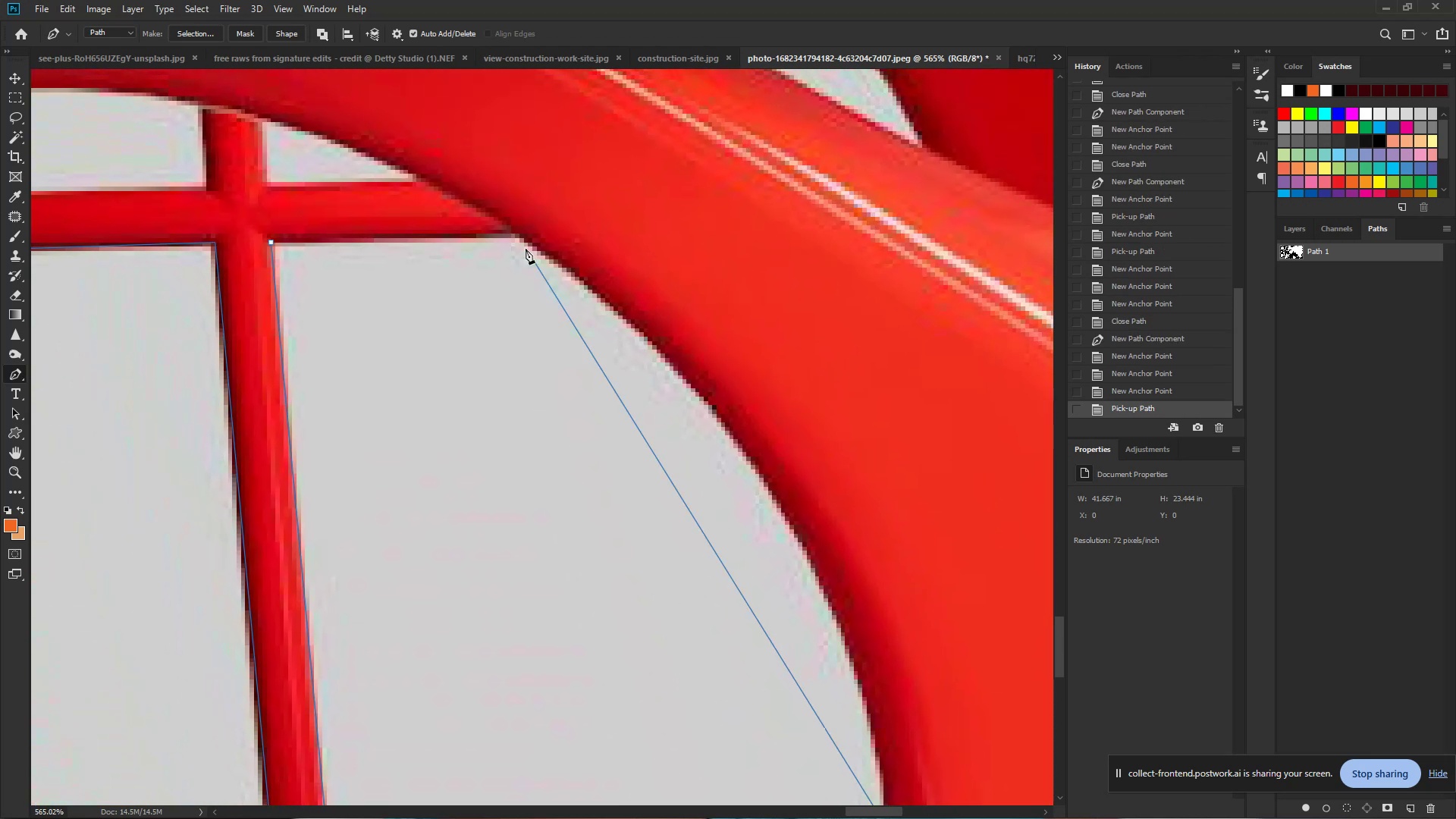 
hold_key(key=ControlLeft, duration=0.75)
 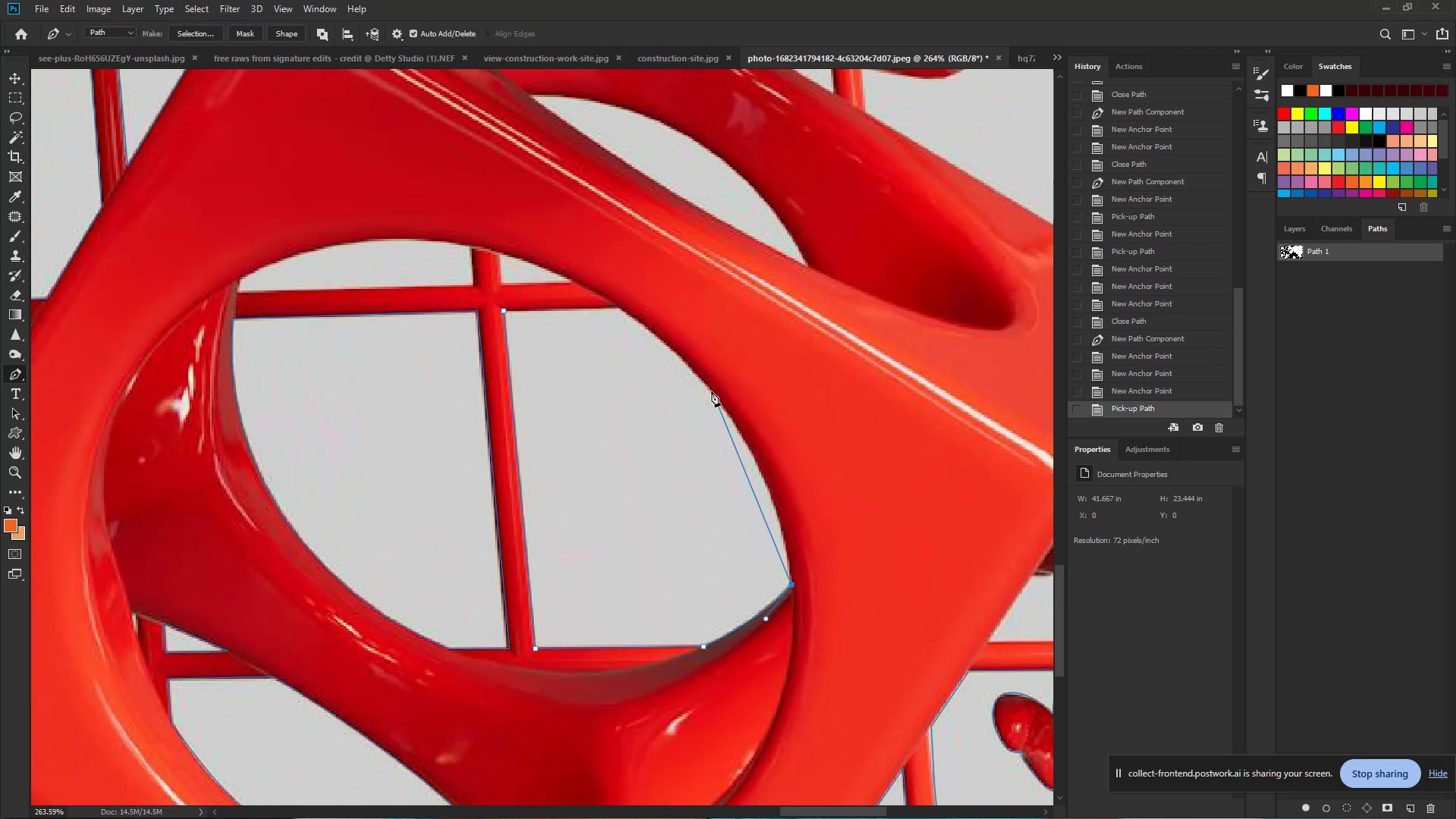 
hold_key(key=Space, duration=0.56)
 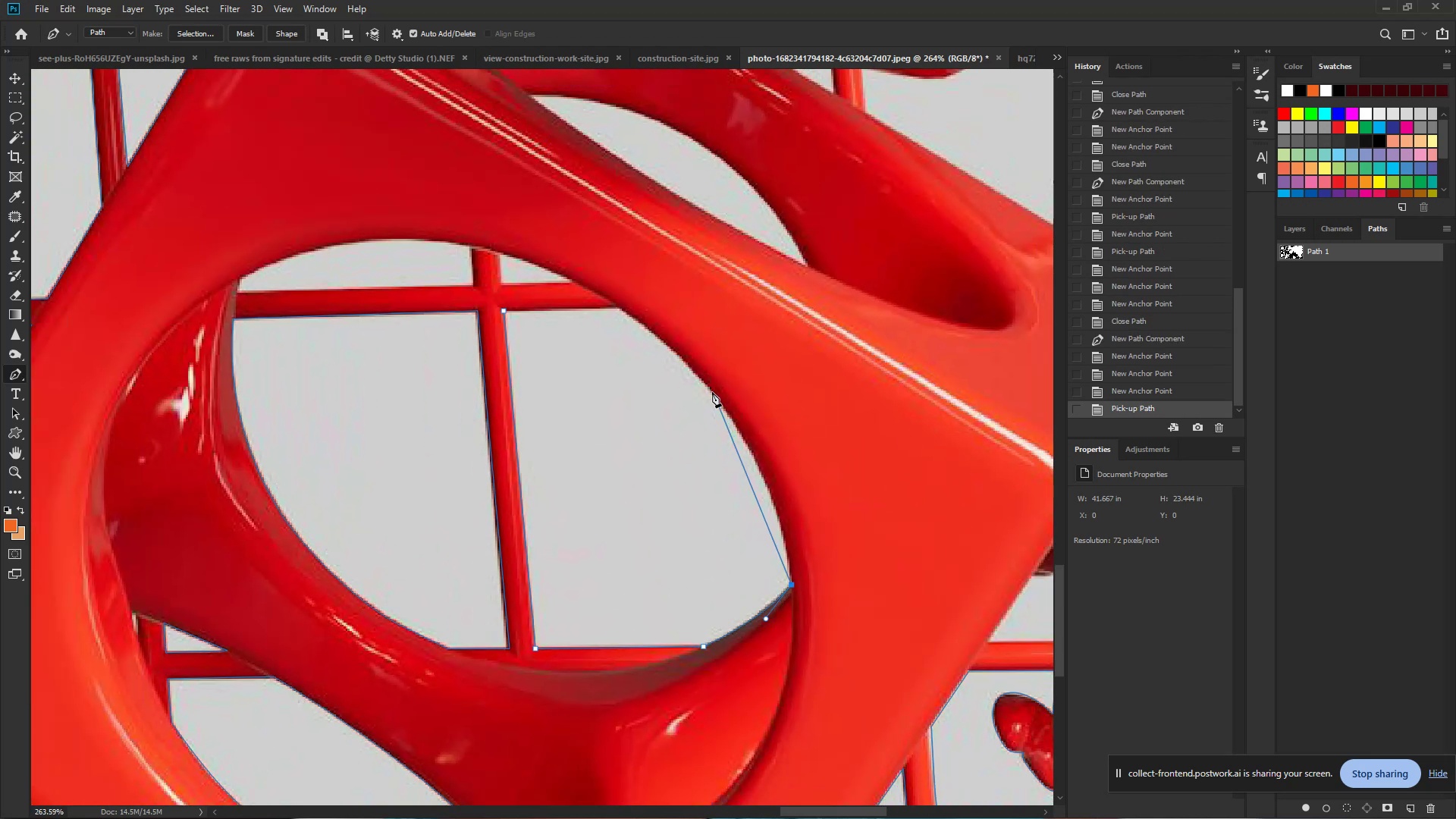 
left_click_drag(start_coordinate=[707, 371], to_coordinate=[654, 344])
 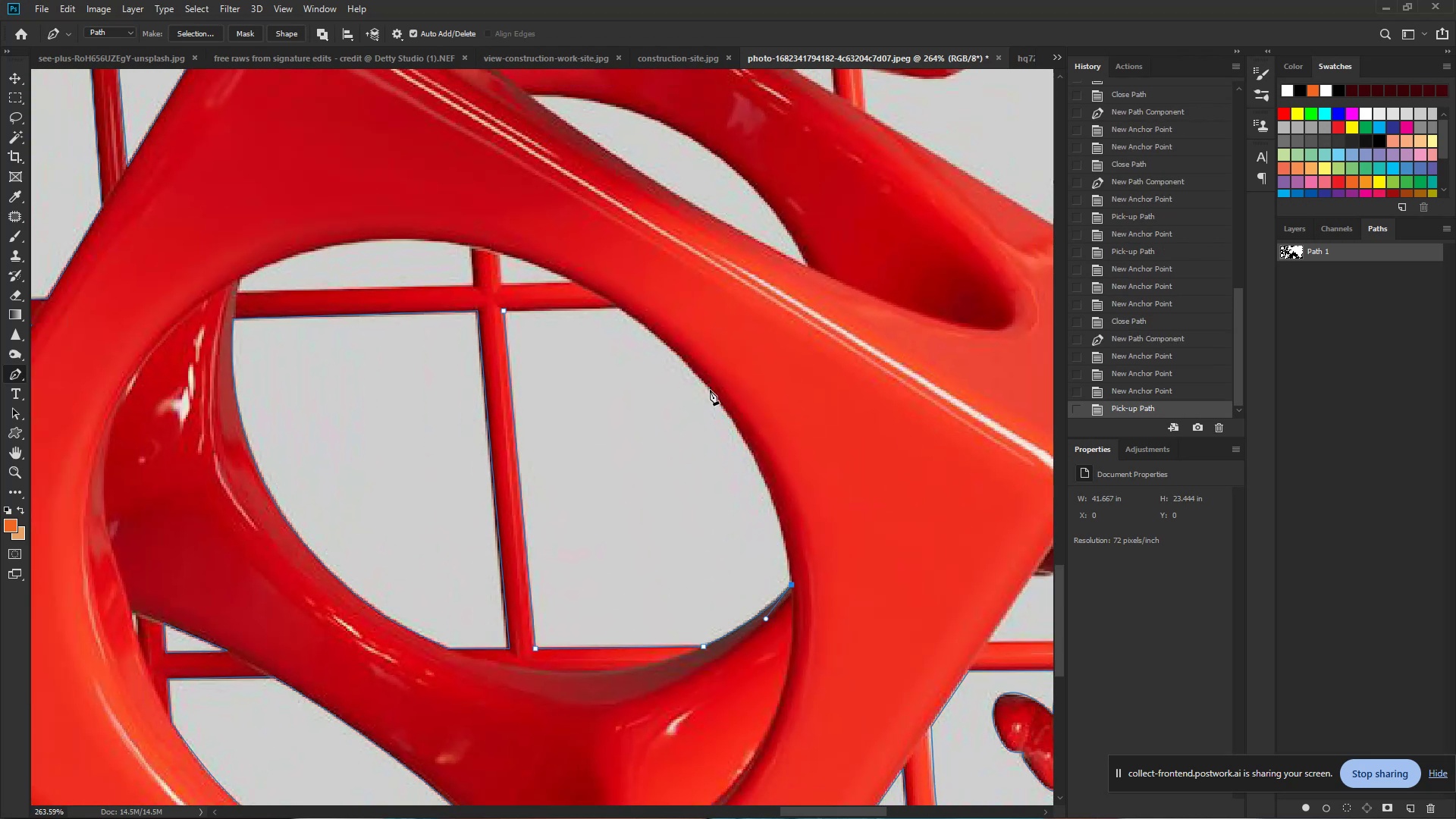 
left_click_drag(start_coordinate=[710, 390], to_coordinate=[635, 309])
 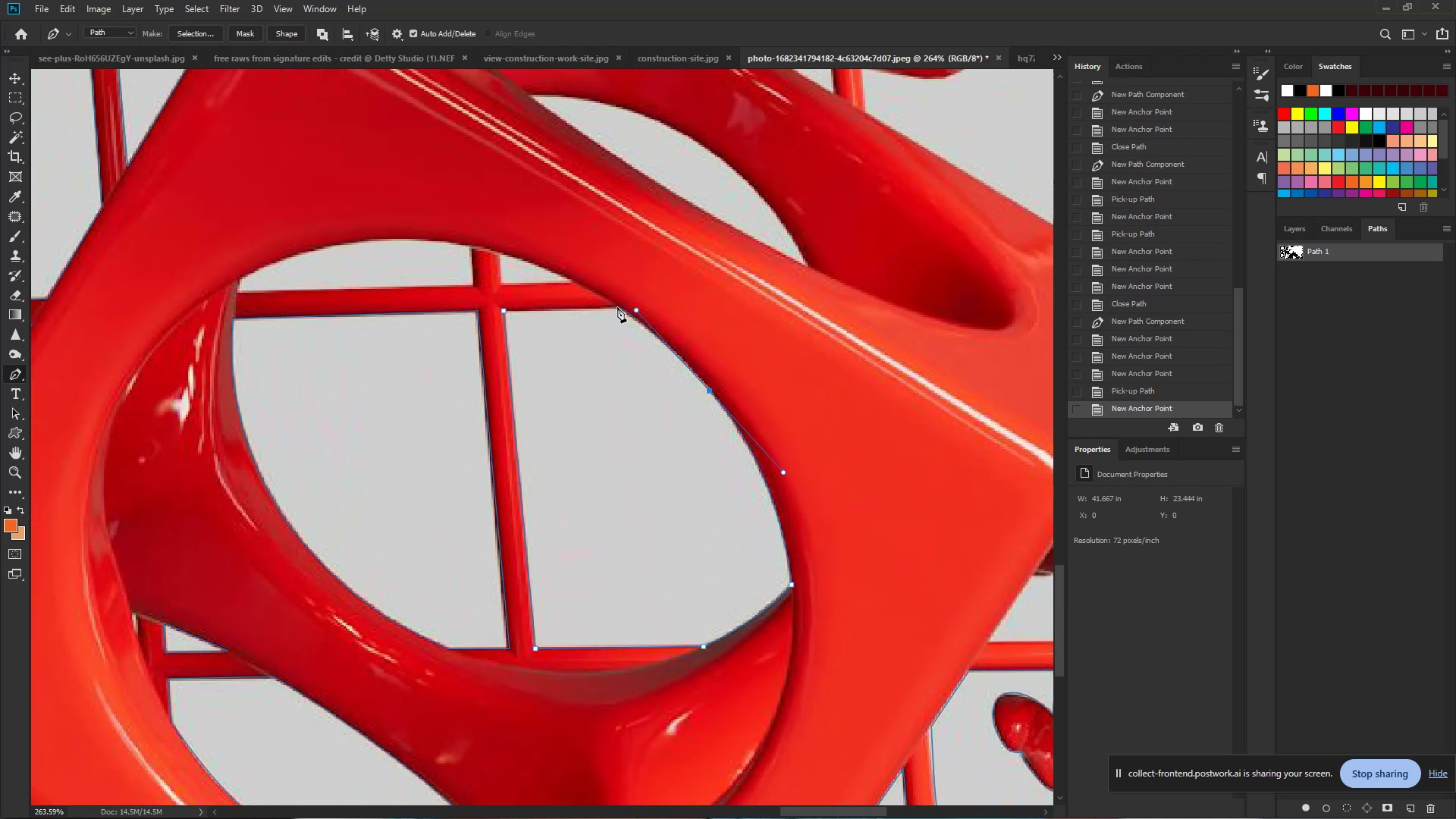 
left_click([617, 307])
 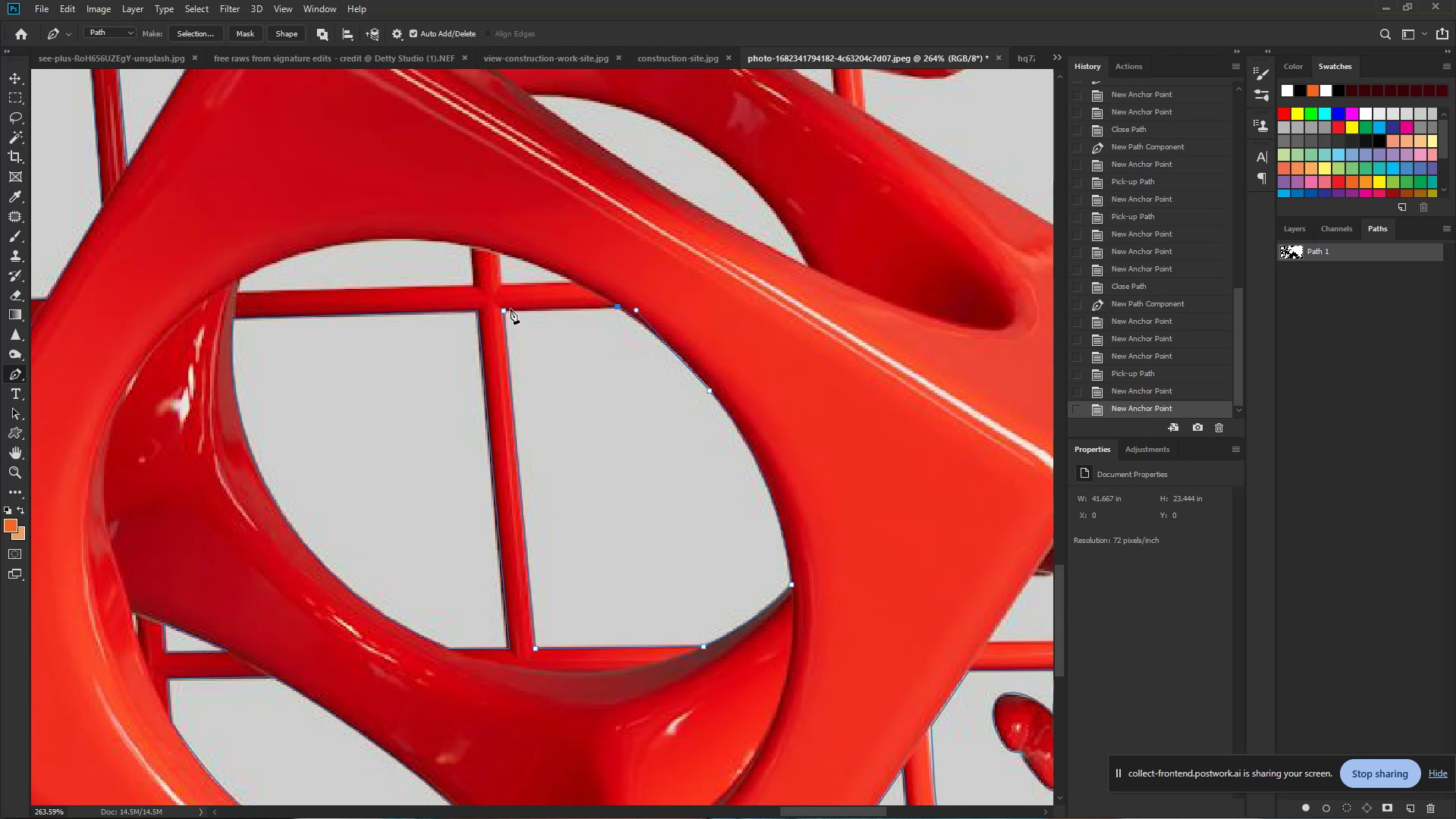 
left_click([506, 309])
 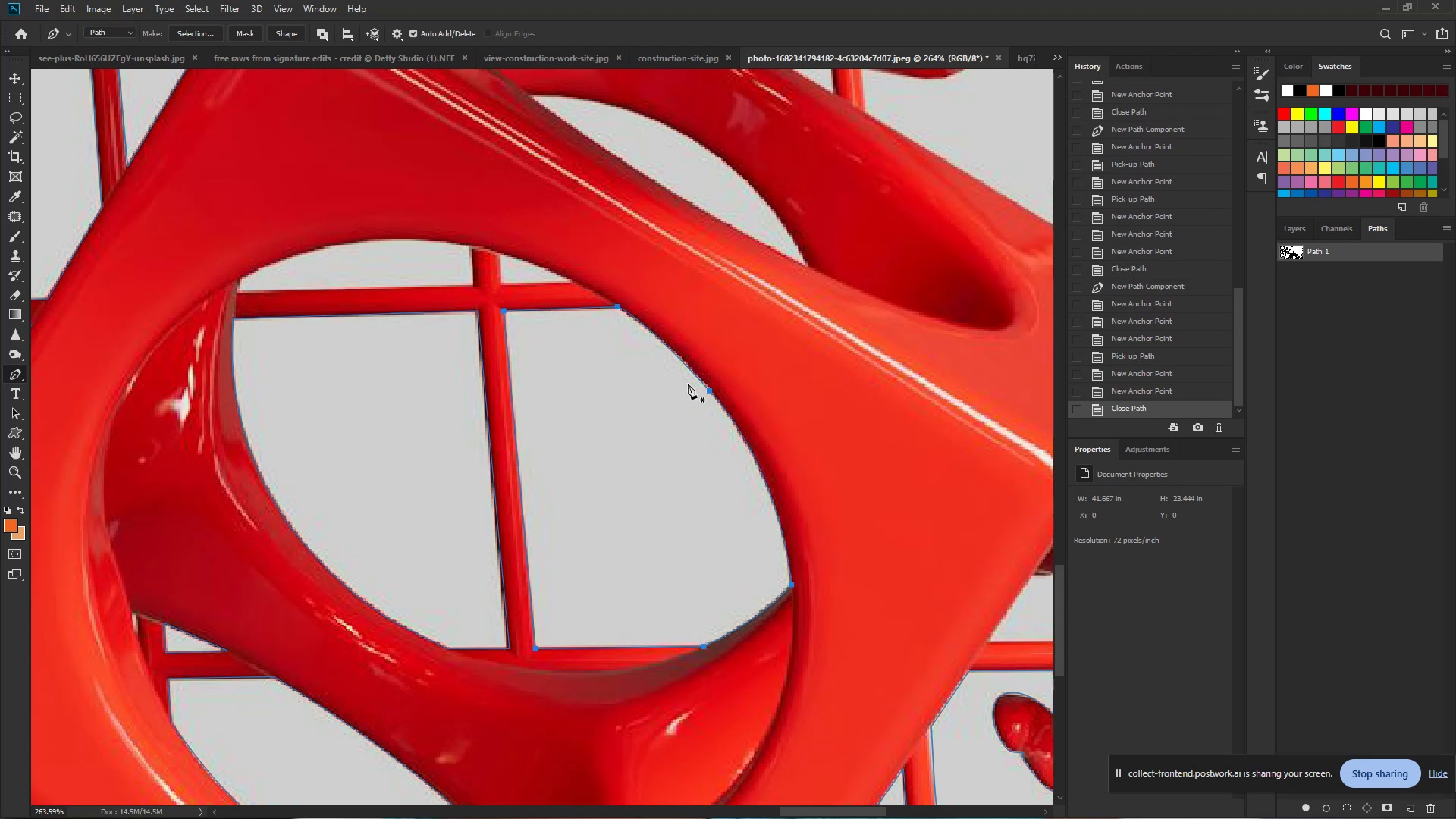 
hold_key(key=ControlLeft, duration=0.79)
 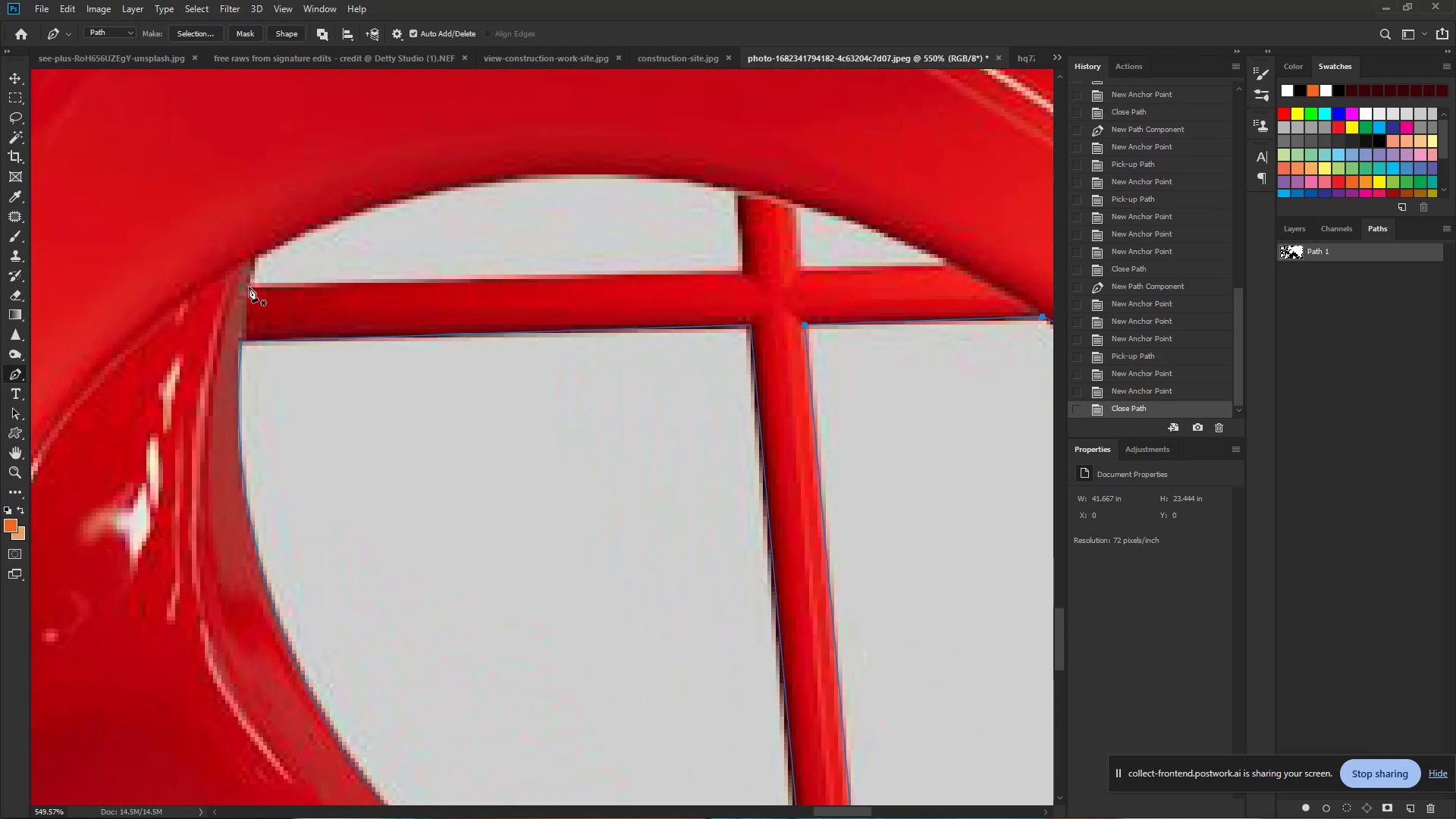 
hold_key(key=Space, duration=0.6)
 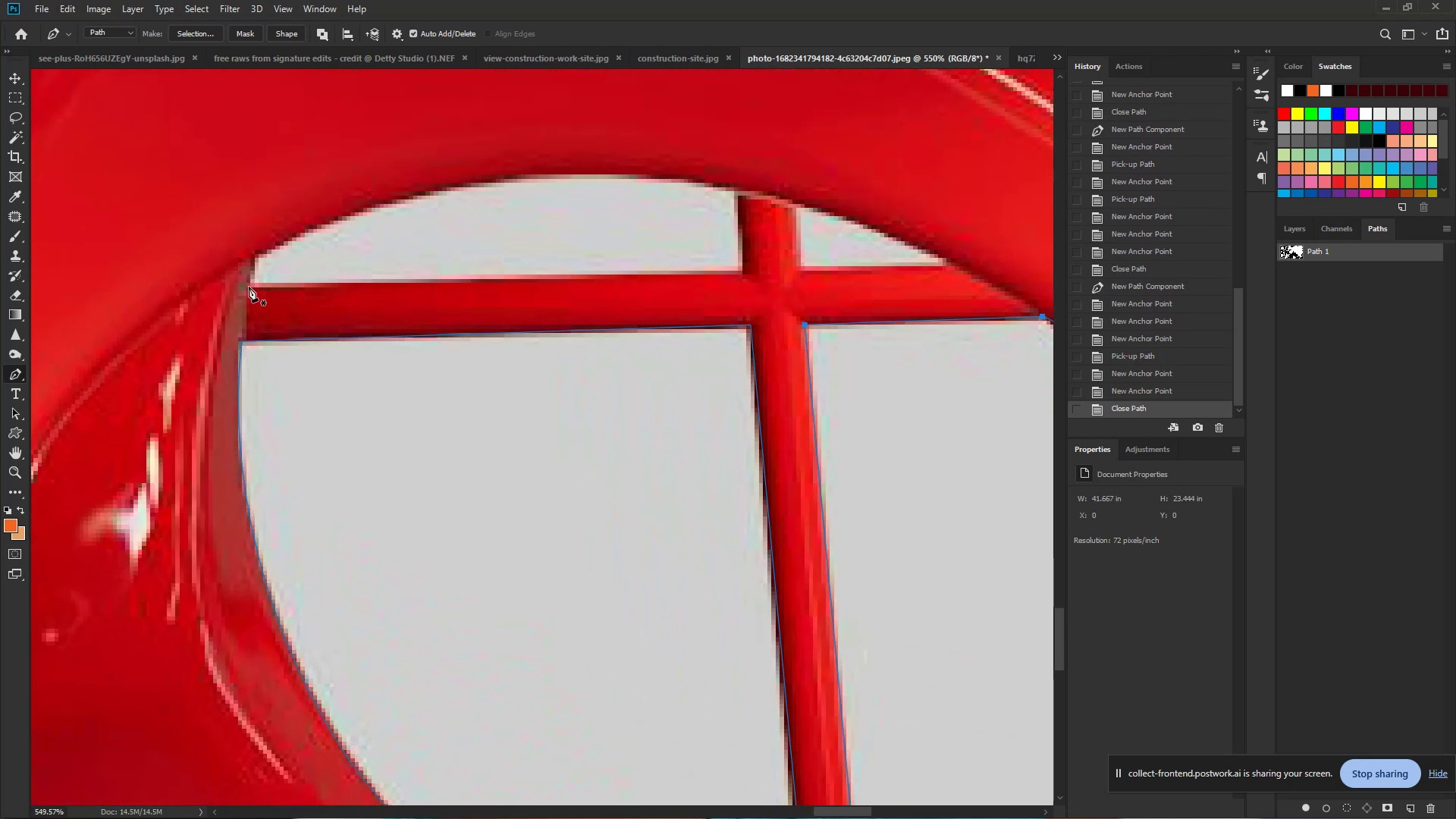 
left_click_drag(start_coordinate=[225, 298], to_coordinate=[275, 304])
 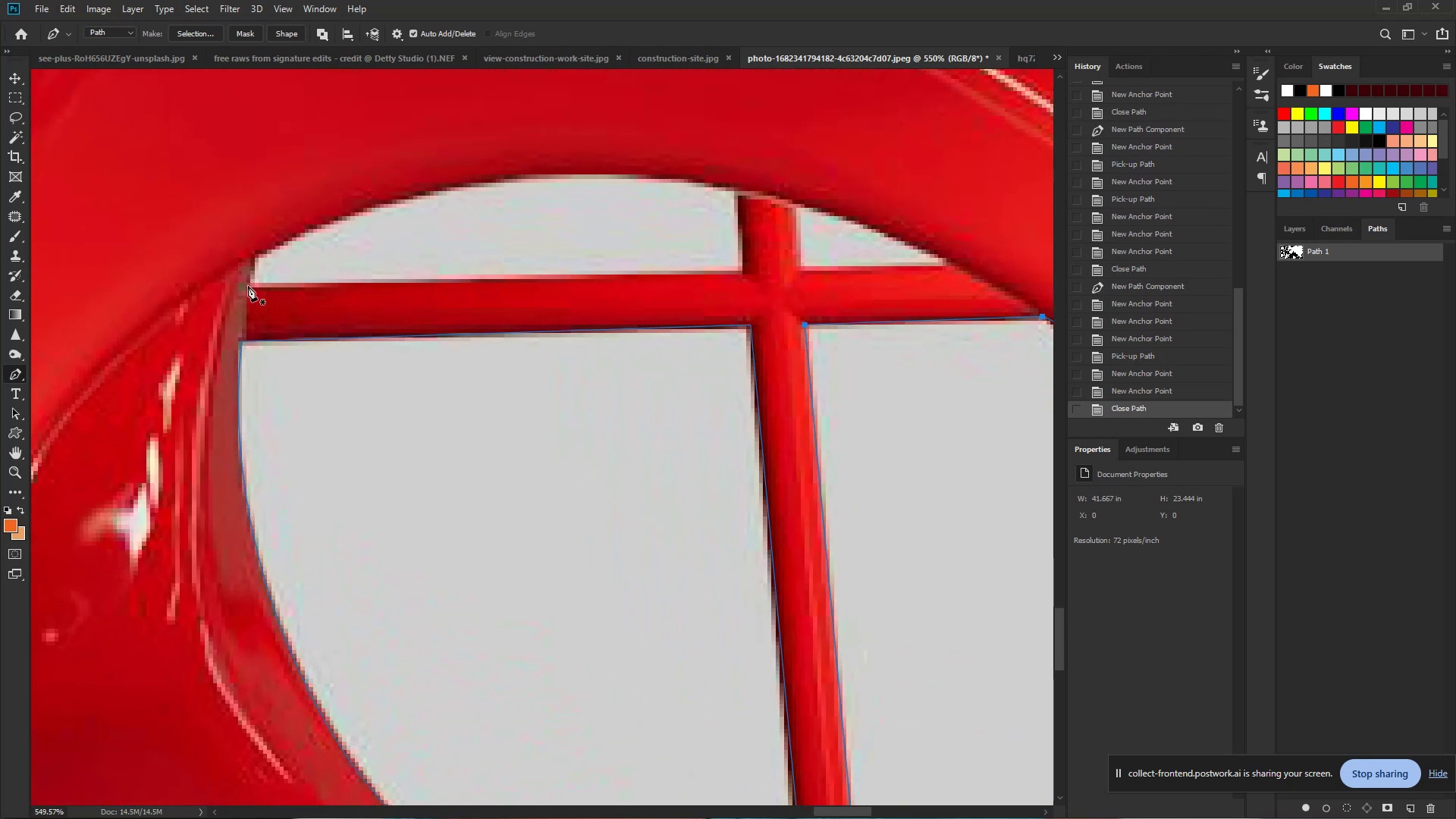 
left_click([248, 285])
 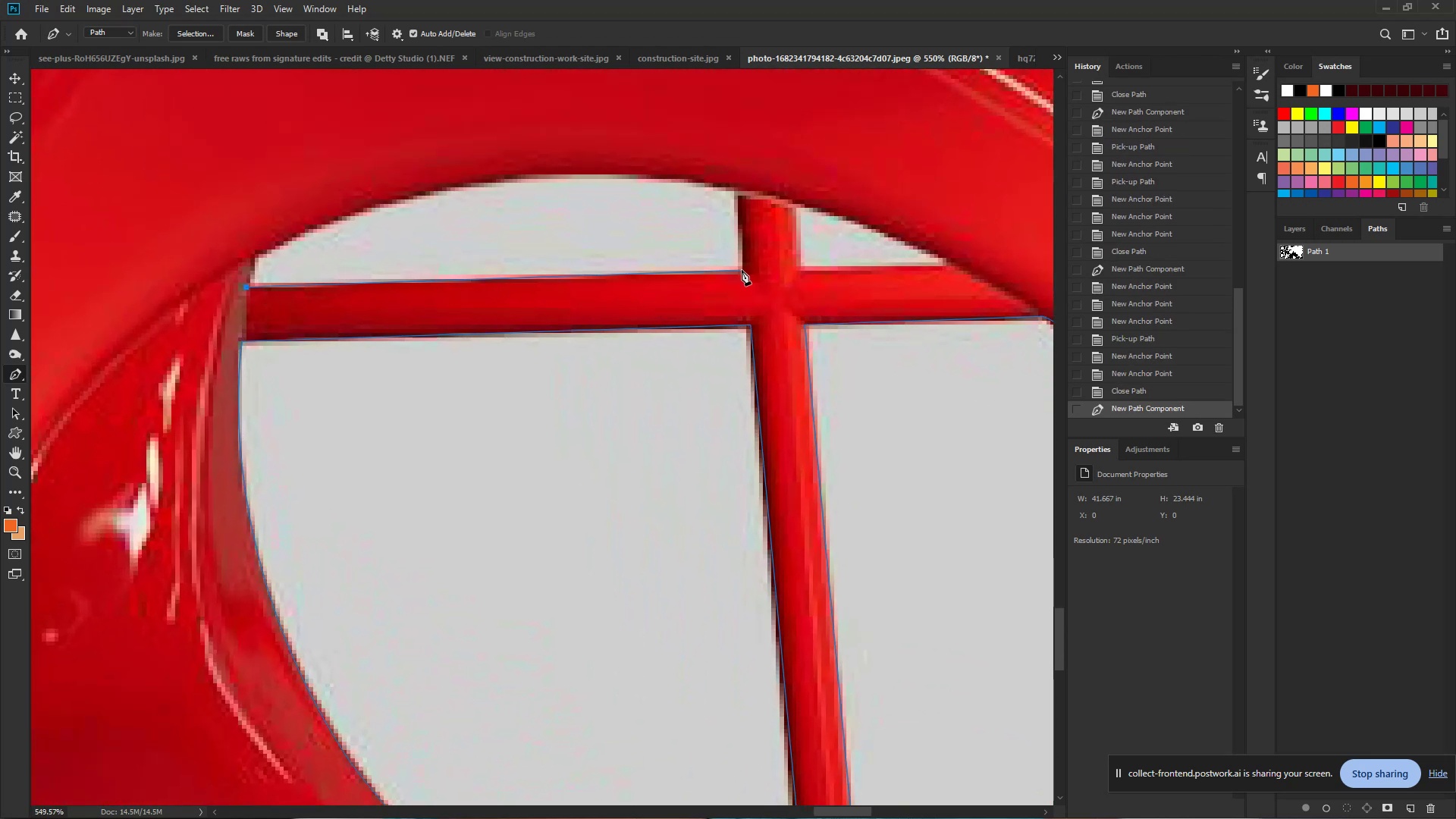 
left_click([742, 270])
 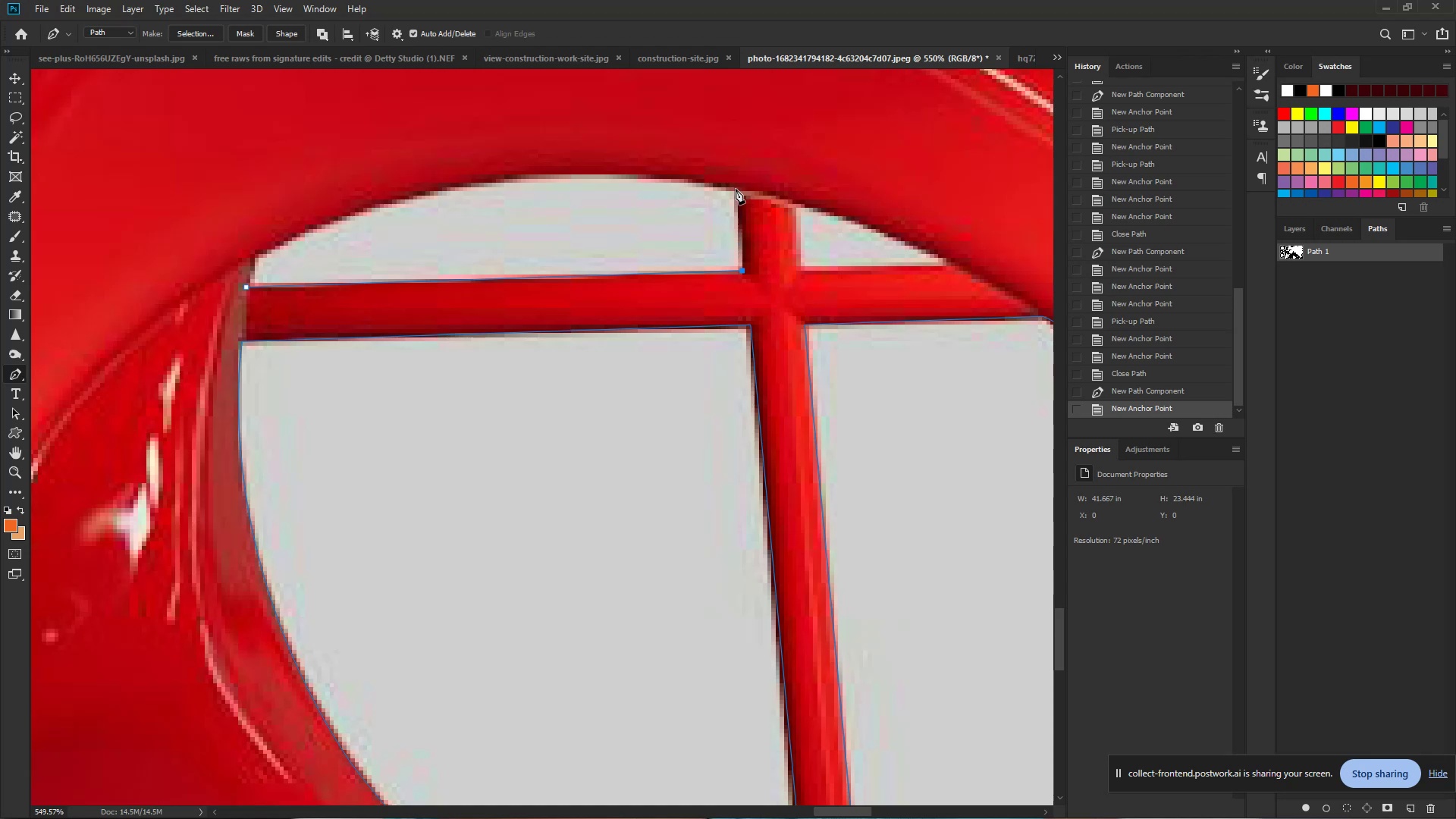 
left_click([736, 188])
 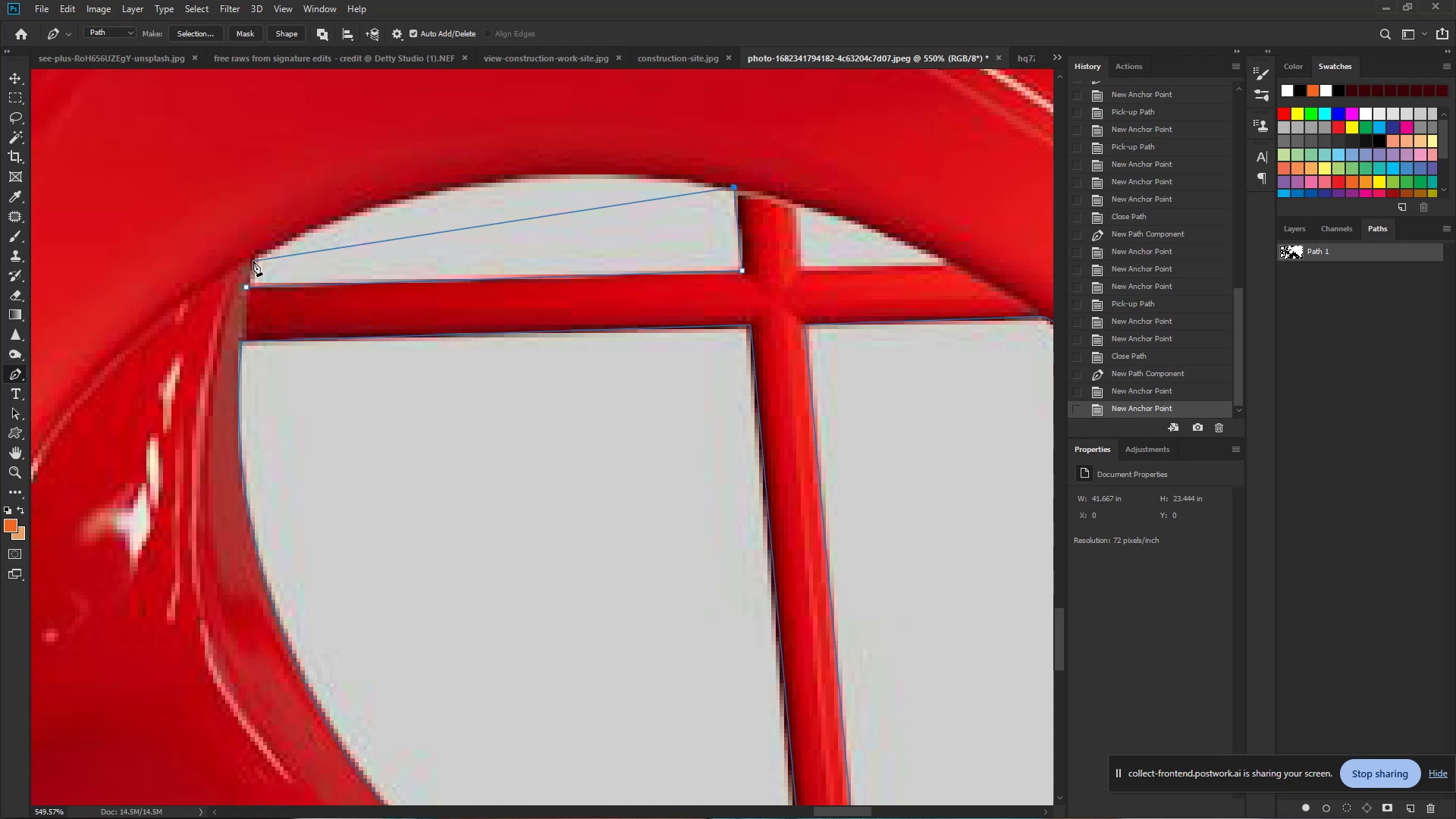 
left_click_drag(start_coordinate=[253, 259], to_coordinate=[32, 388])
 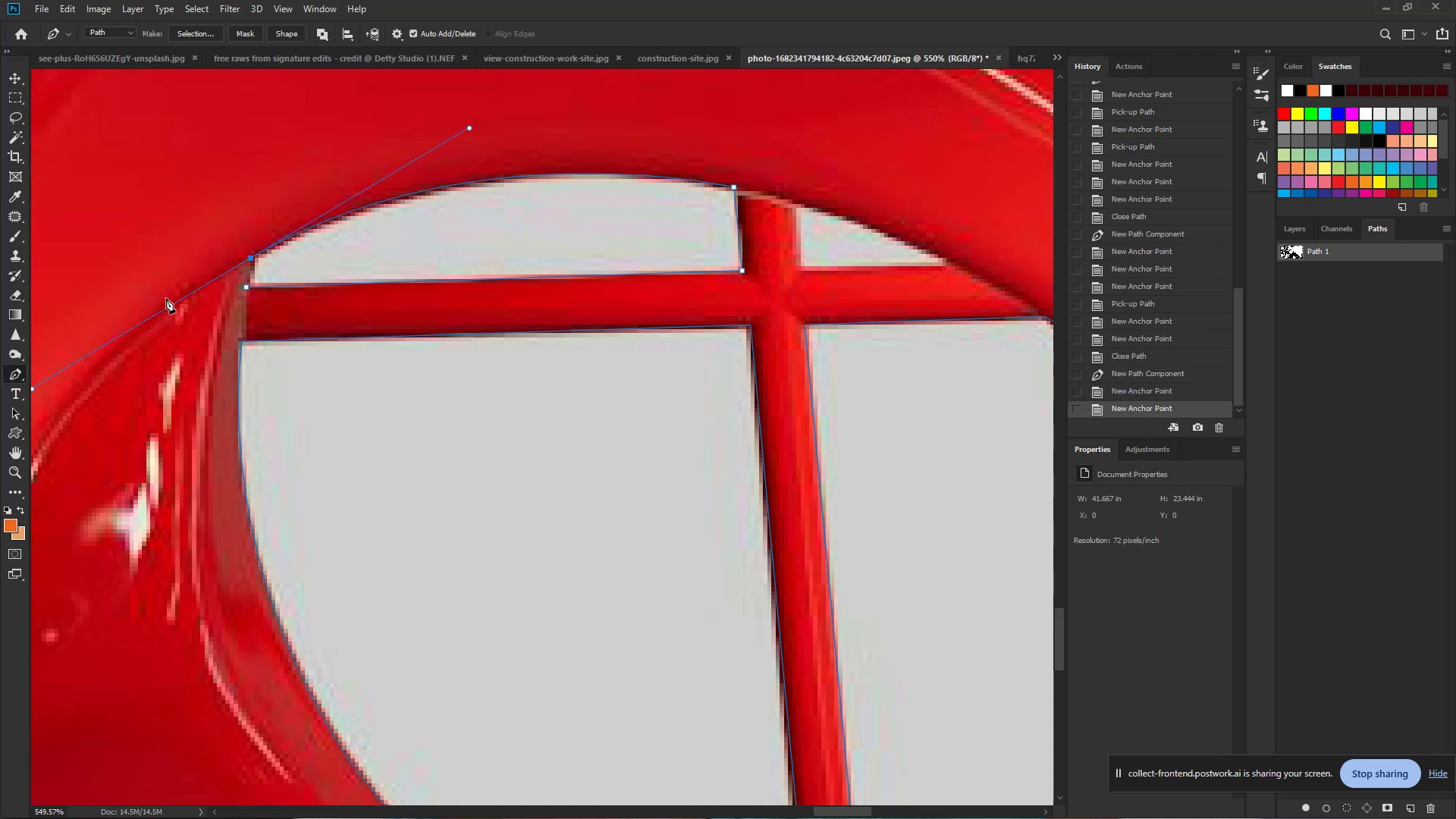 
hold_key(key=AltLeft, duration=1.32)
left_click([249, 260])
 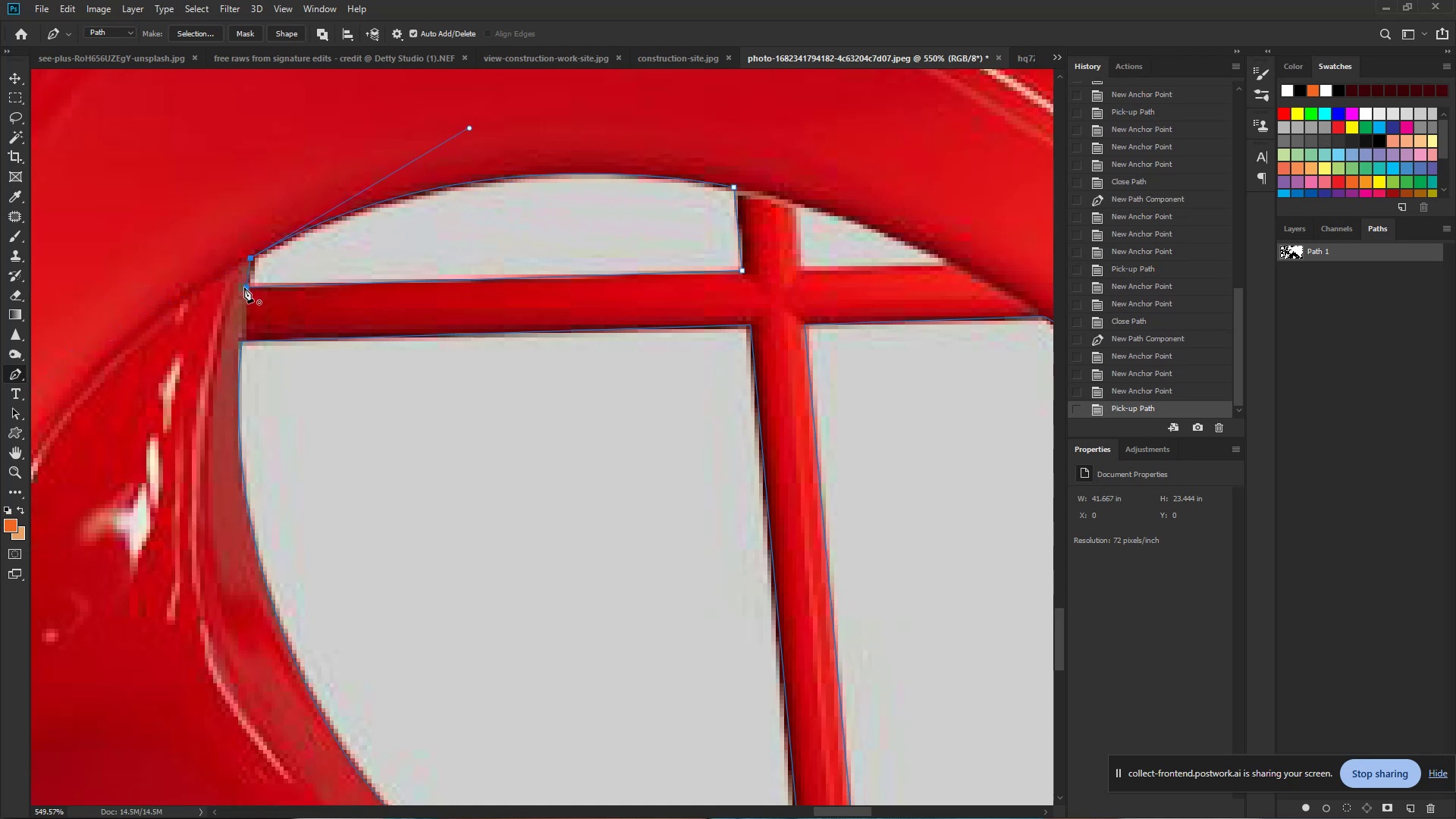 
left_click([244, 287])
 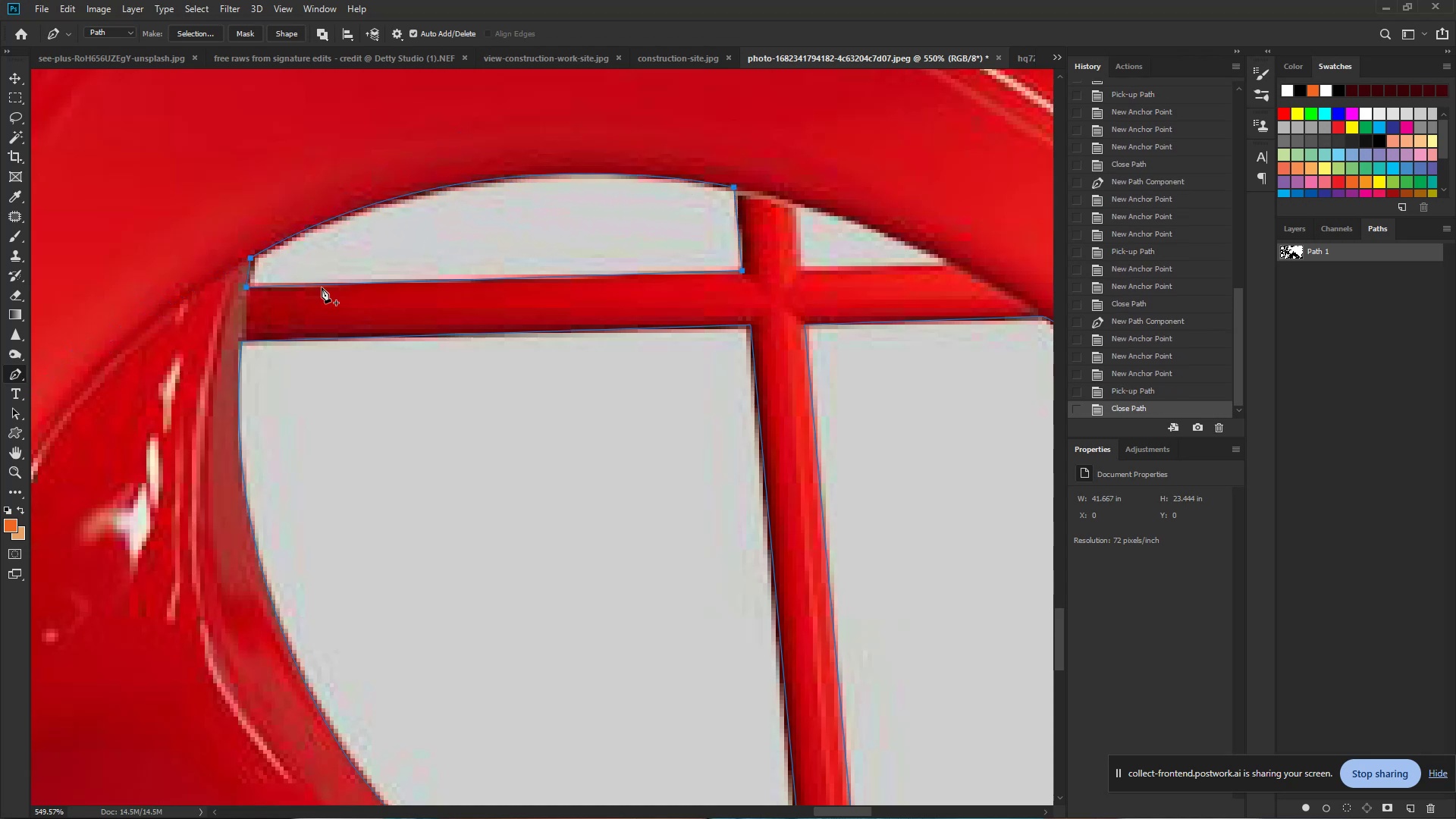 
hold_key(key=ControlLeft, duration=0.86)
 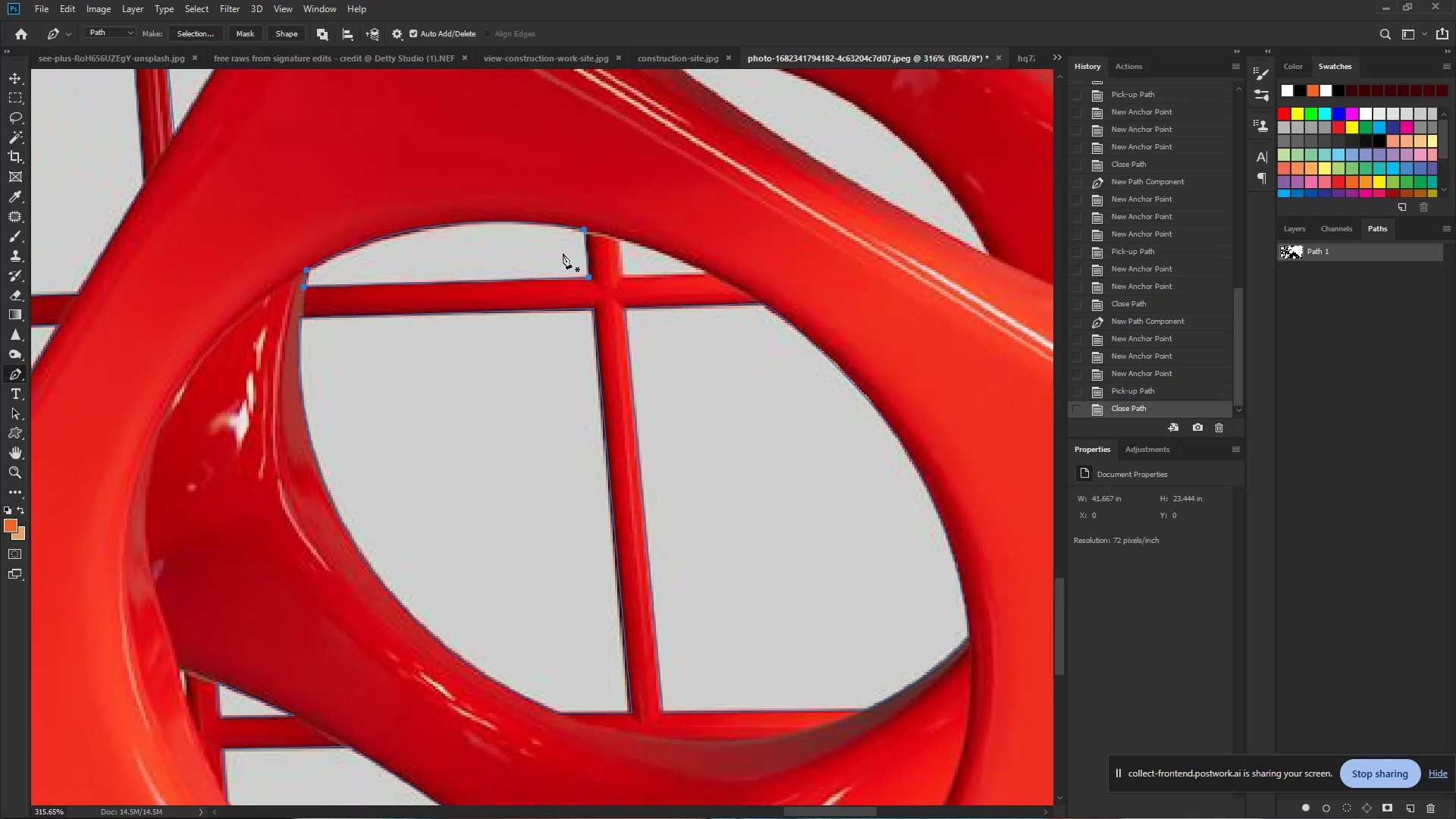 
hold_key(key=Space, duration=0.59)
 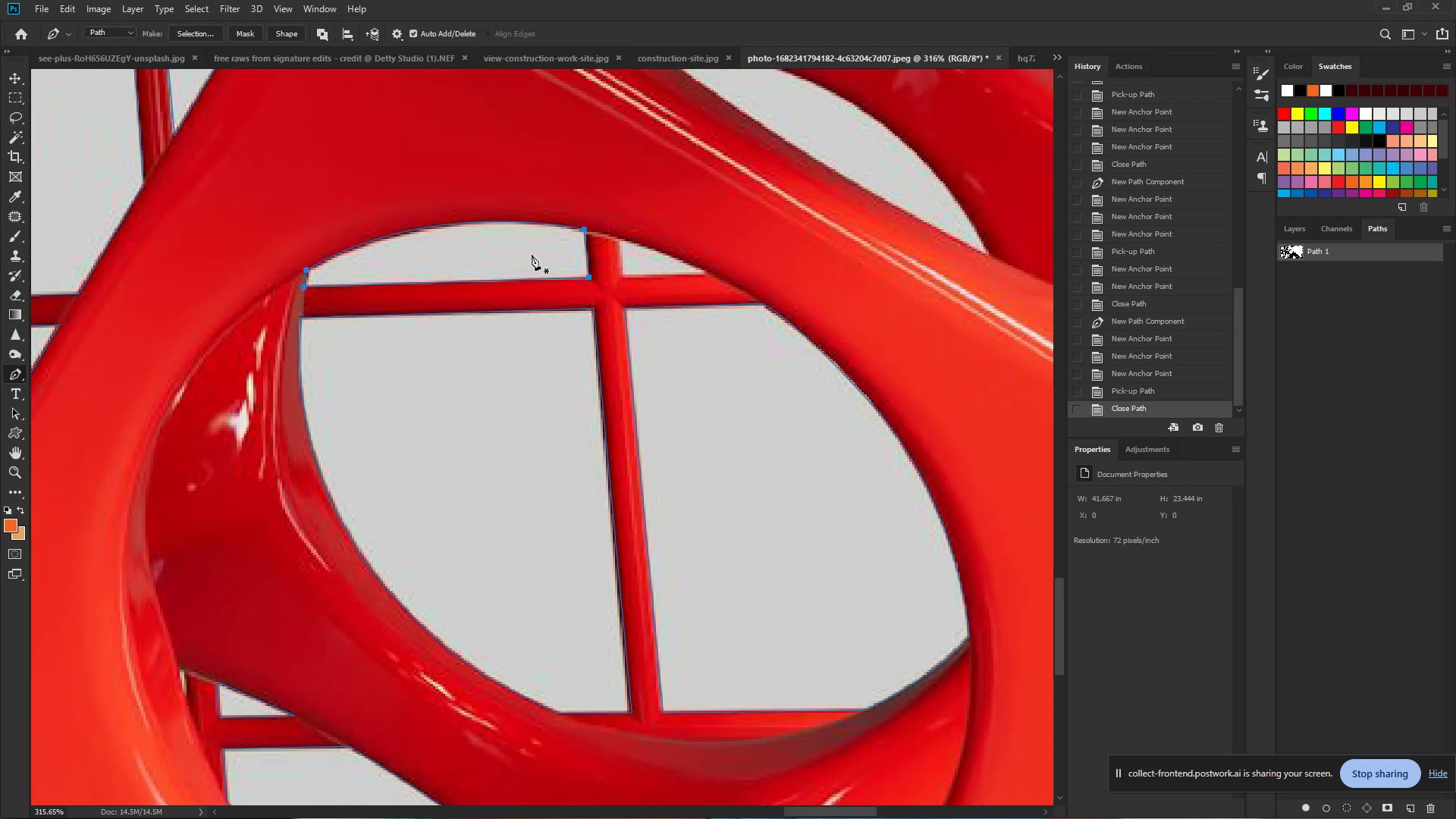 
left_click_drag(start_coordinate=[381, 287], to_coordinate=[340, 286])
 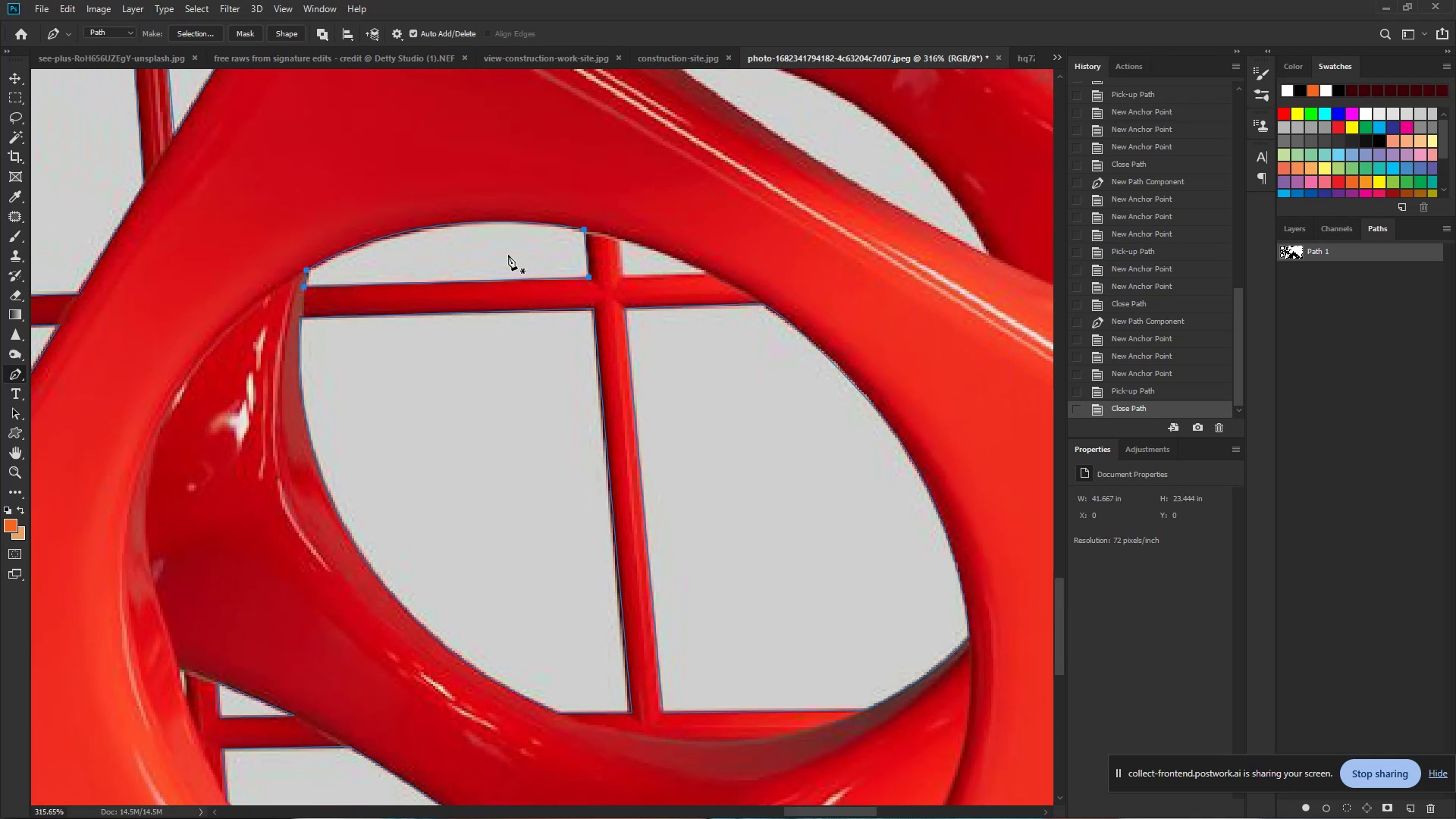 
hold_key(key=ControlLeft, duration=0.66)
 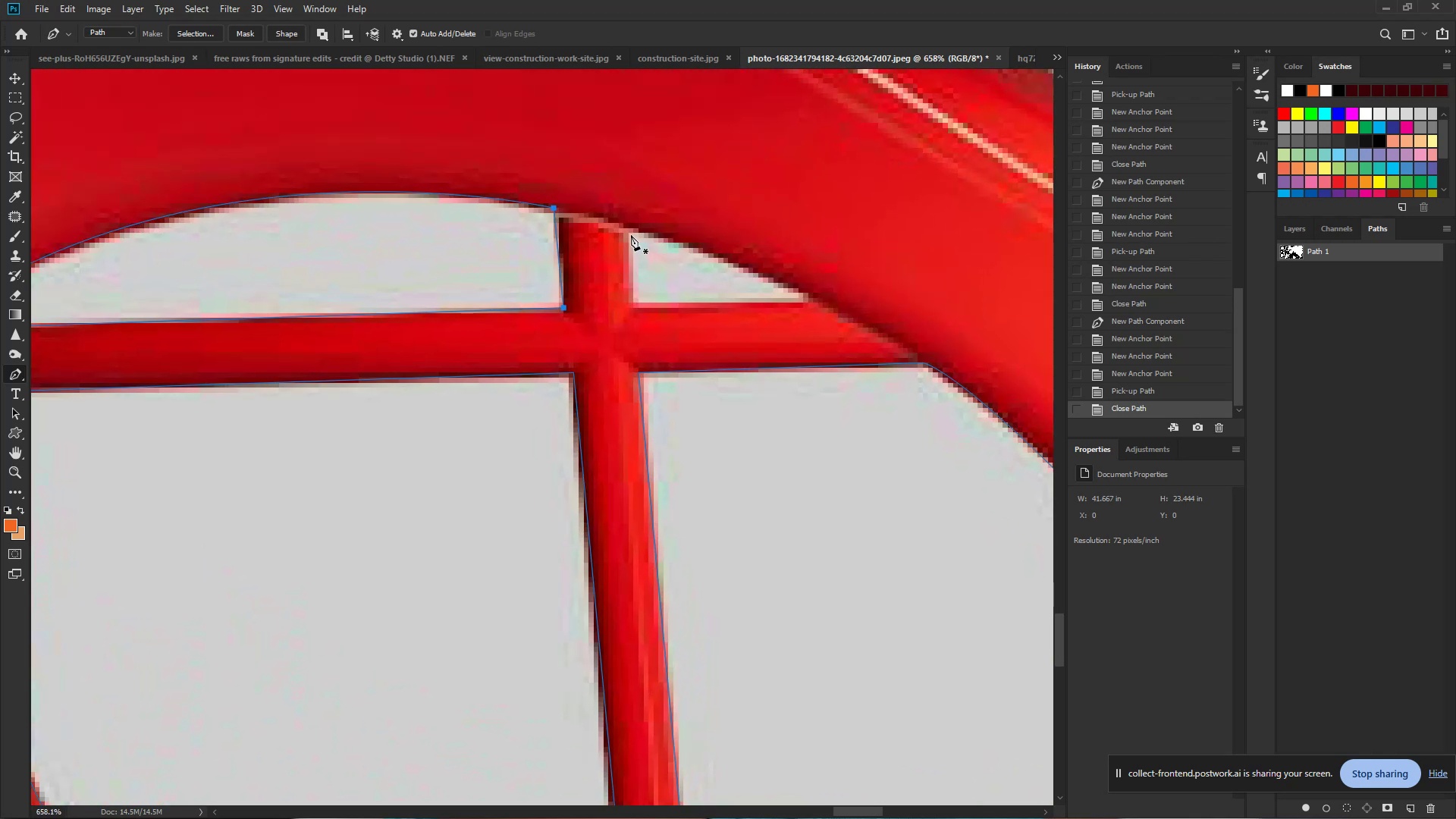 
hold_key(key=Space, duration=0.5)
 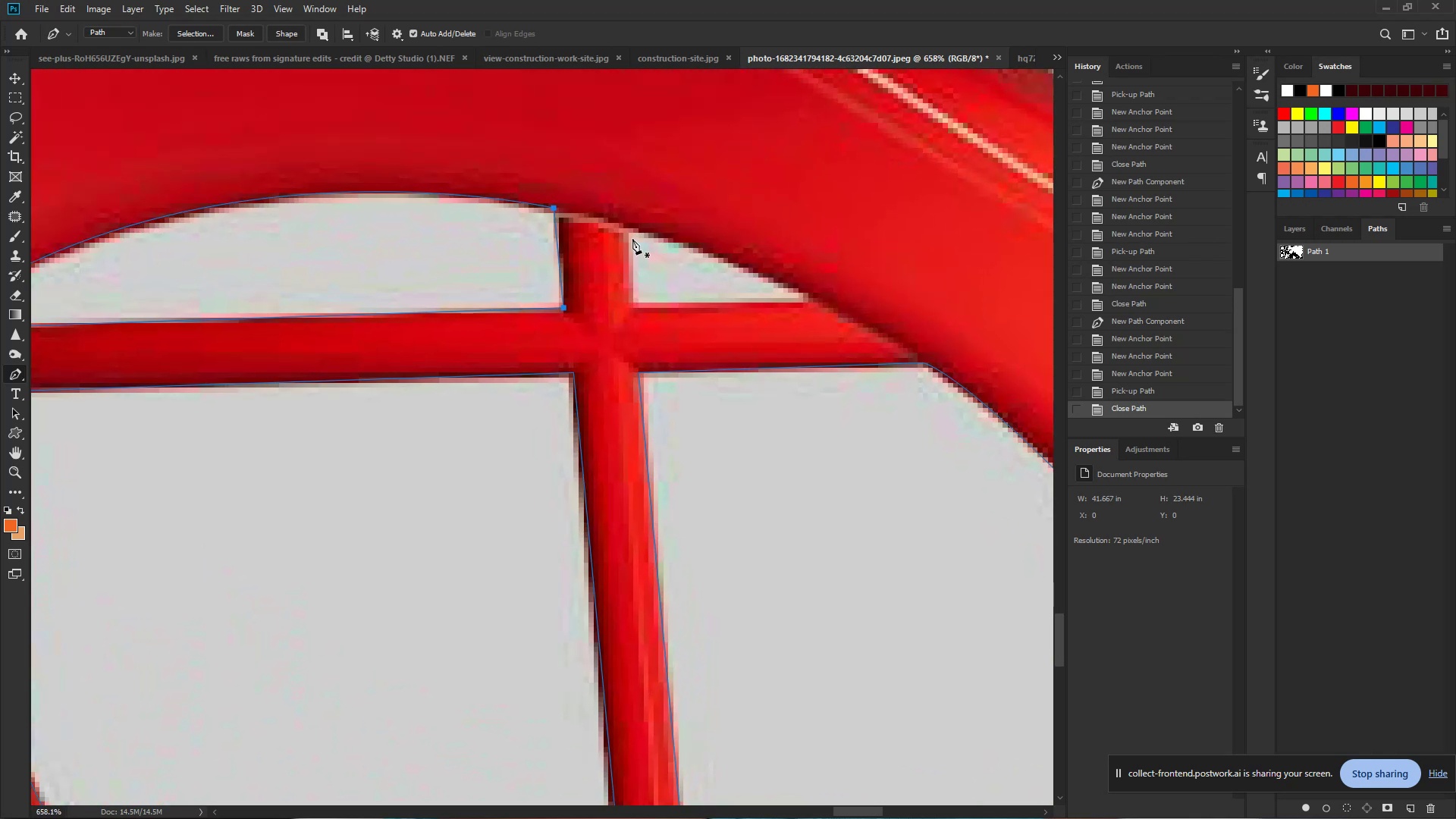 
left_click_drag(start_coordinate=[611, 249], to_coordinate=[661, 260])
 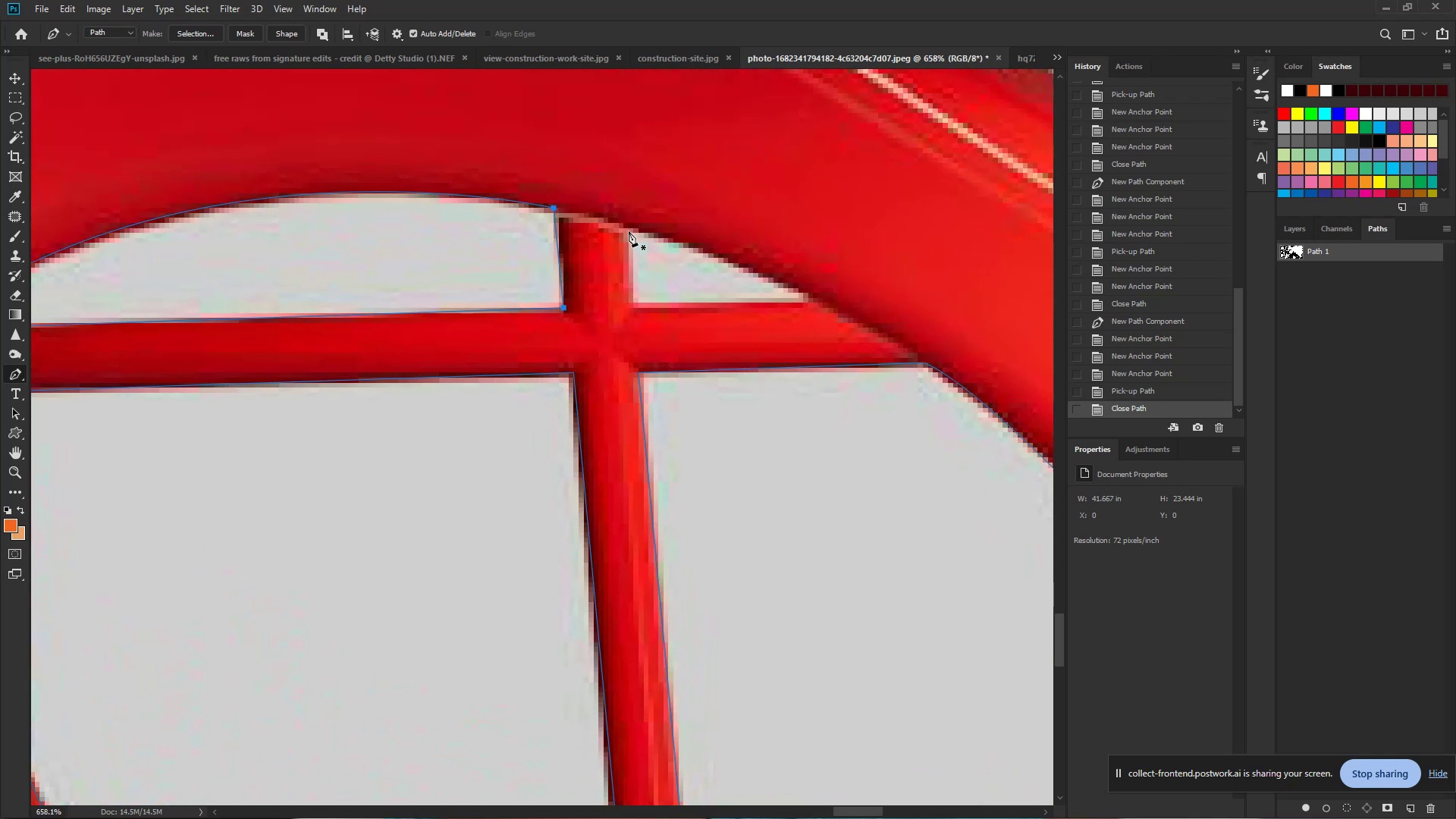 
left_click([628, 231])
 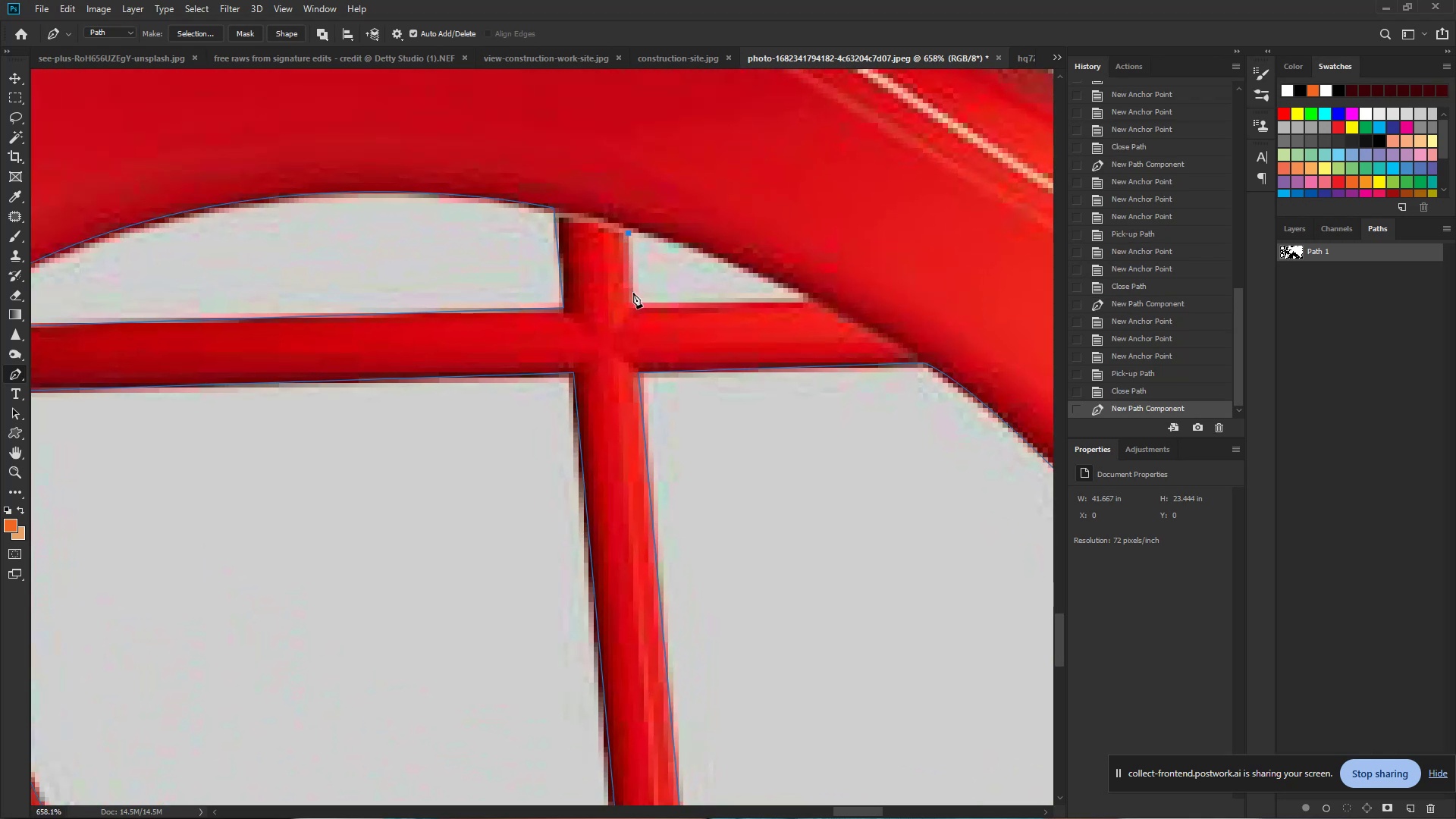 
left_click([632, 304])
 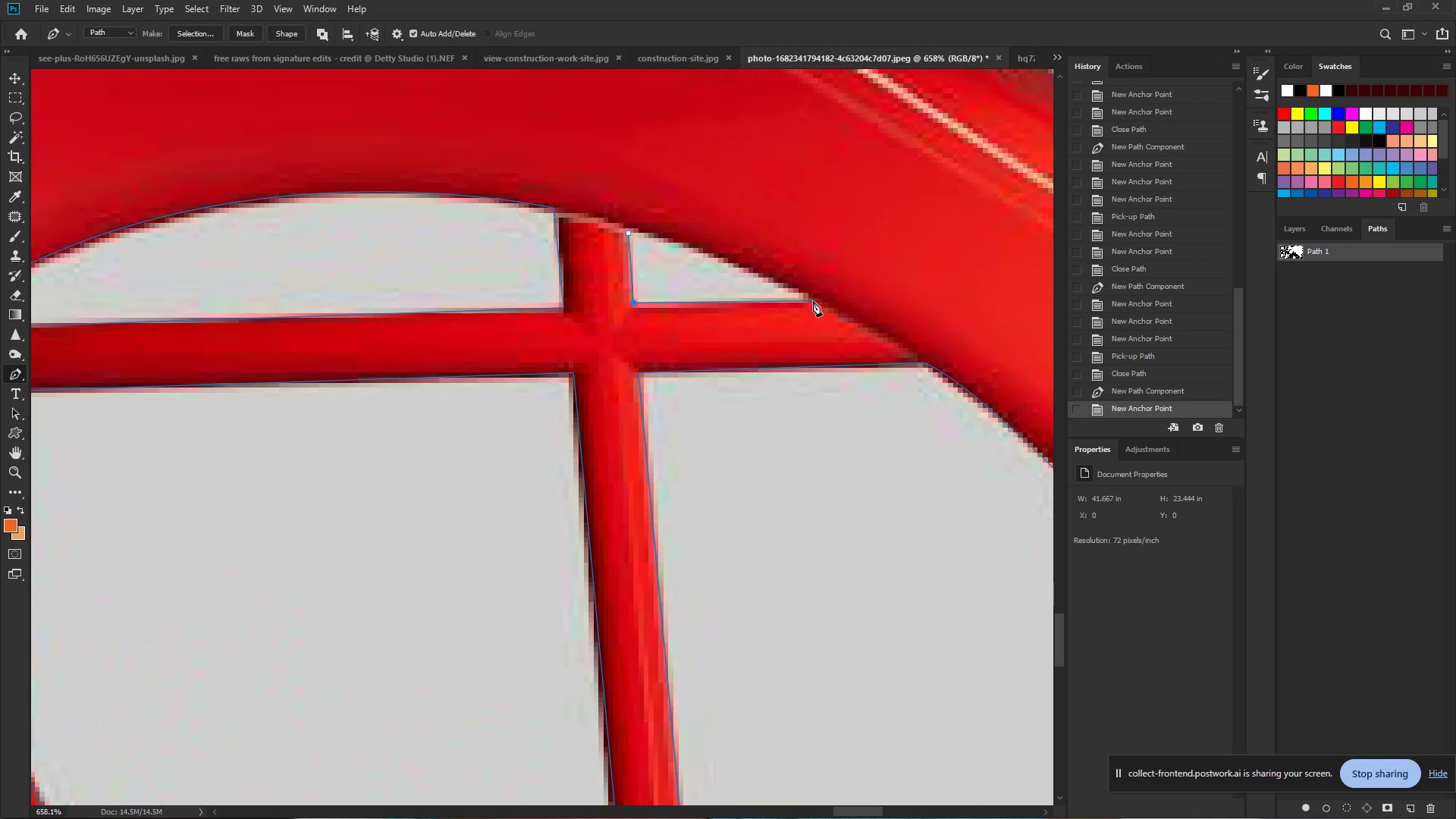 
left_click([813, 301])
 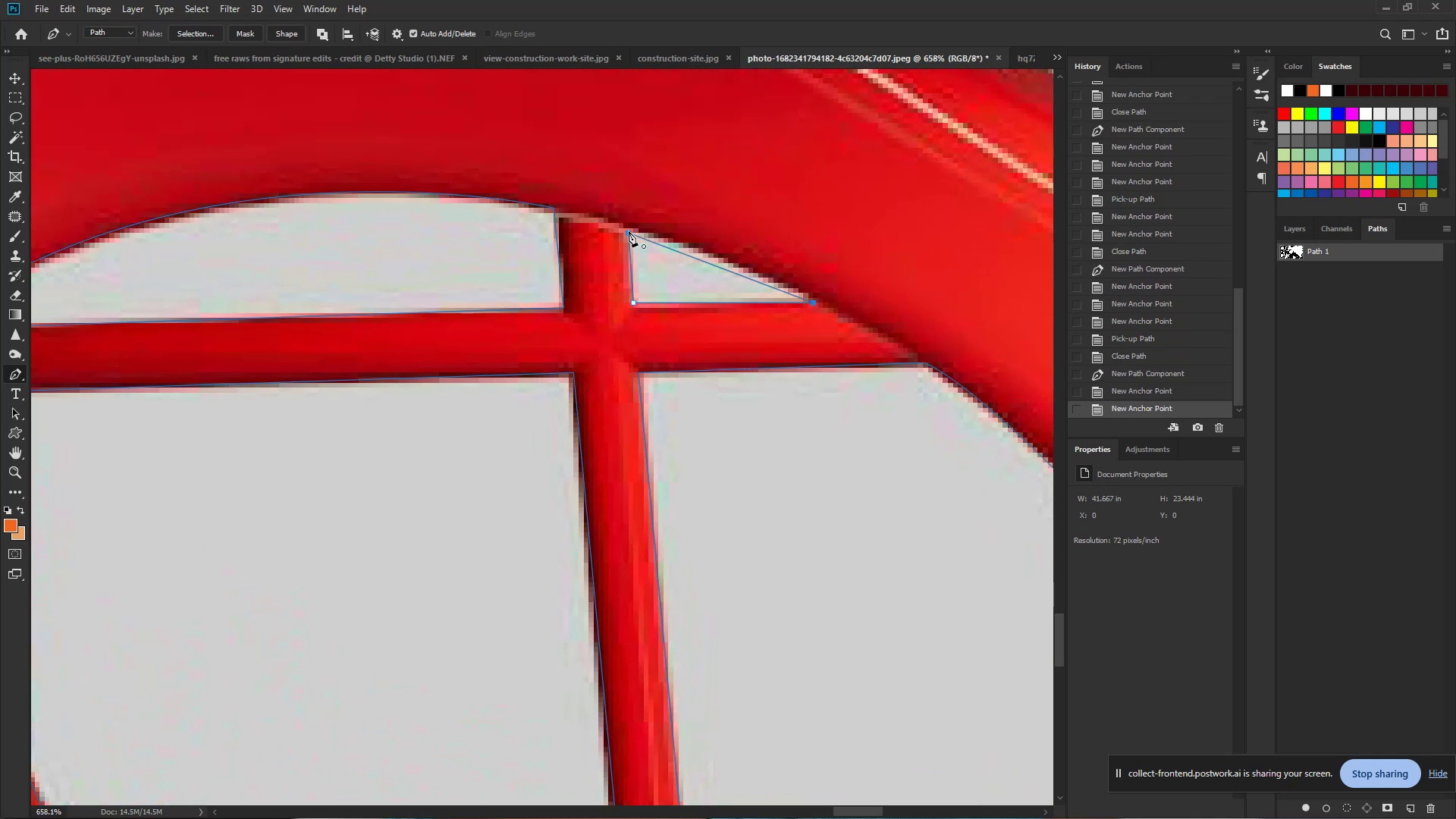 
left_click_drag(start_coordinate=[627, 234], to_coordinate=[529, 220])
 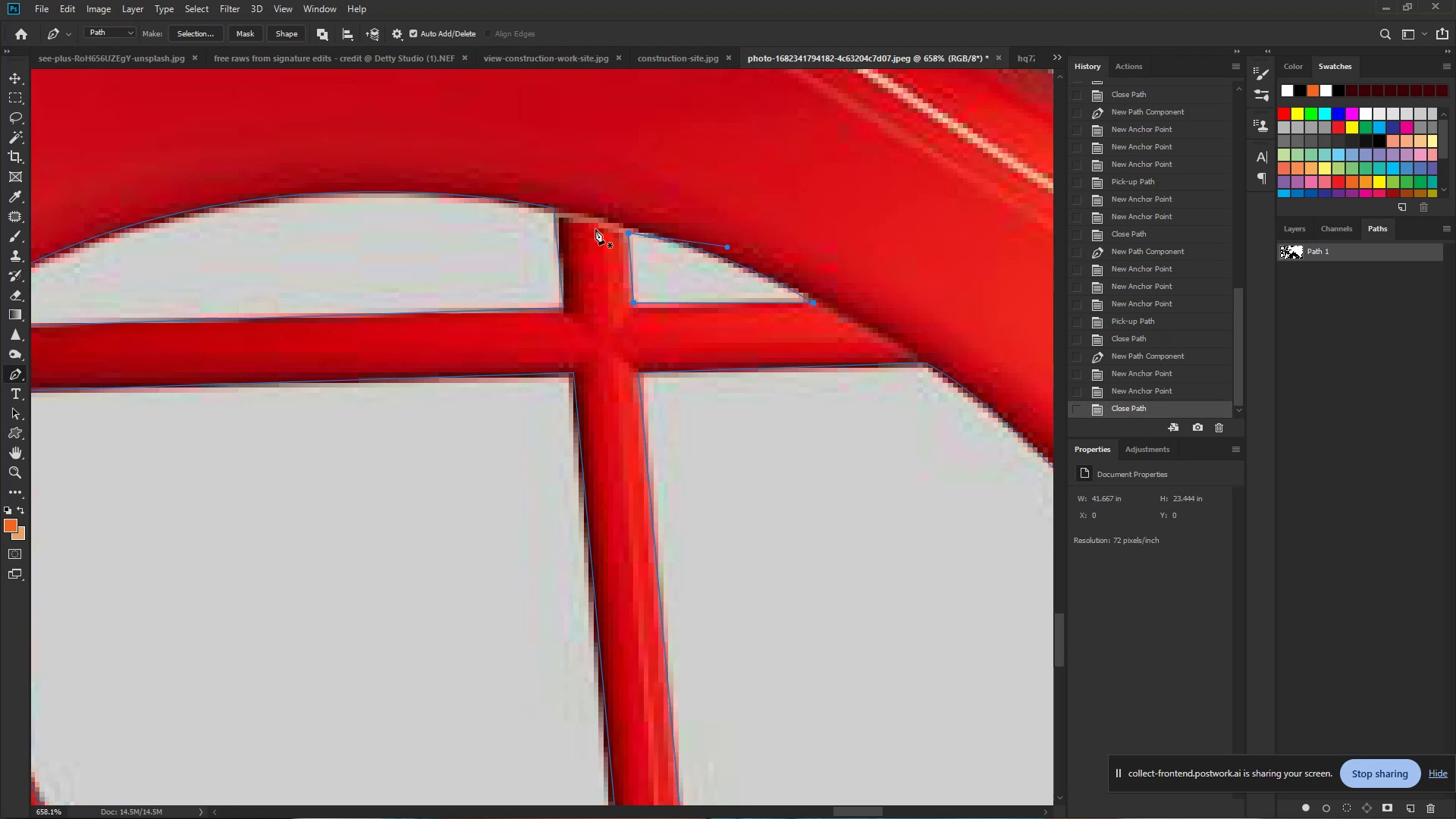 
hold_key(key=ControlLeft, duration=0.73)
 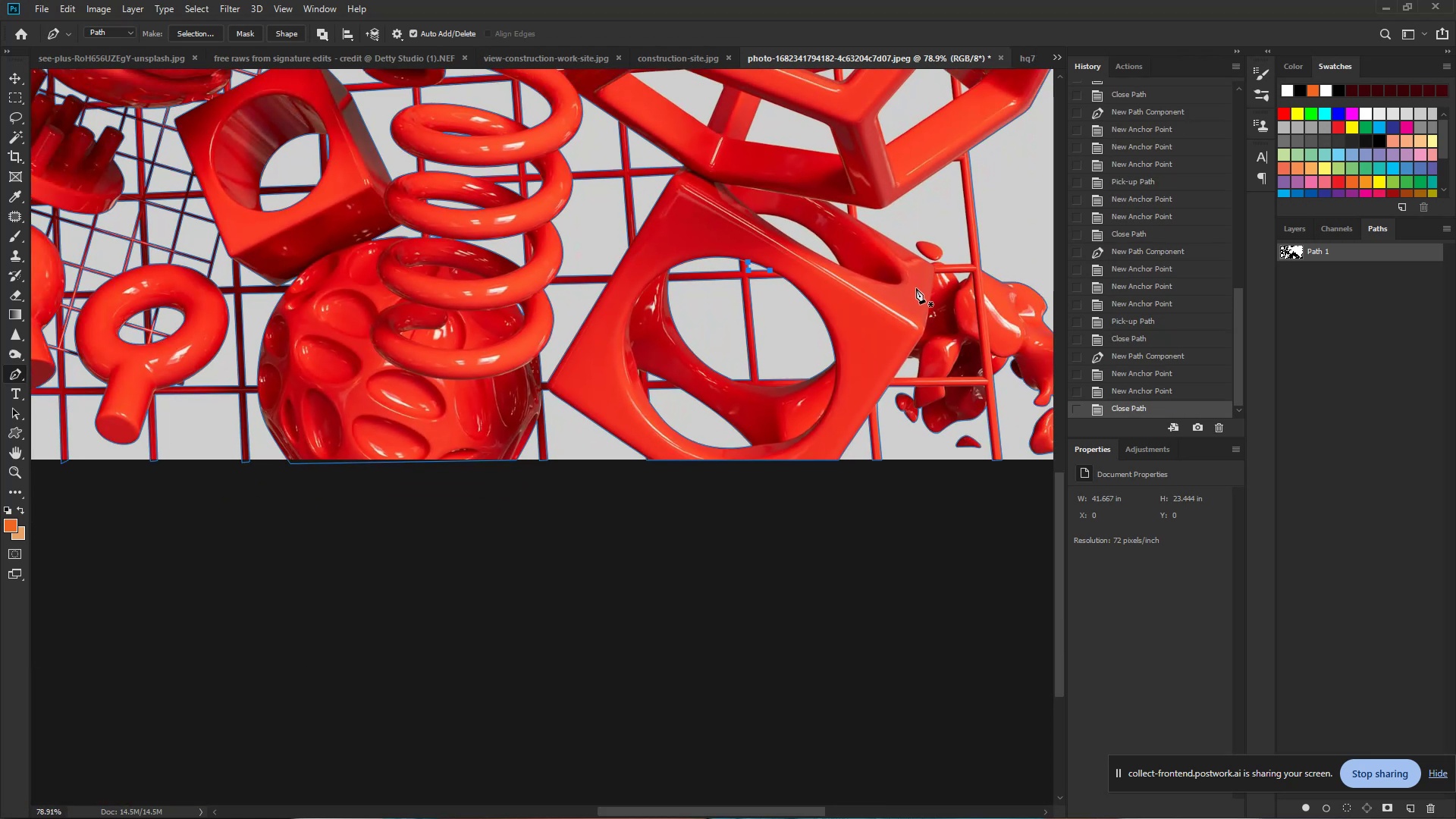 
hold_key(key=Space, duration=0.49)
 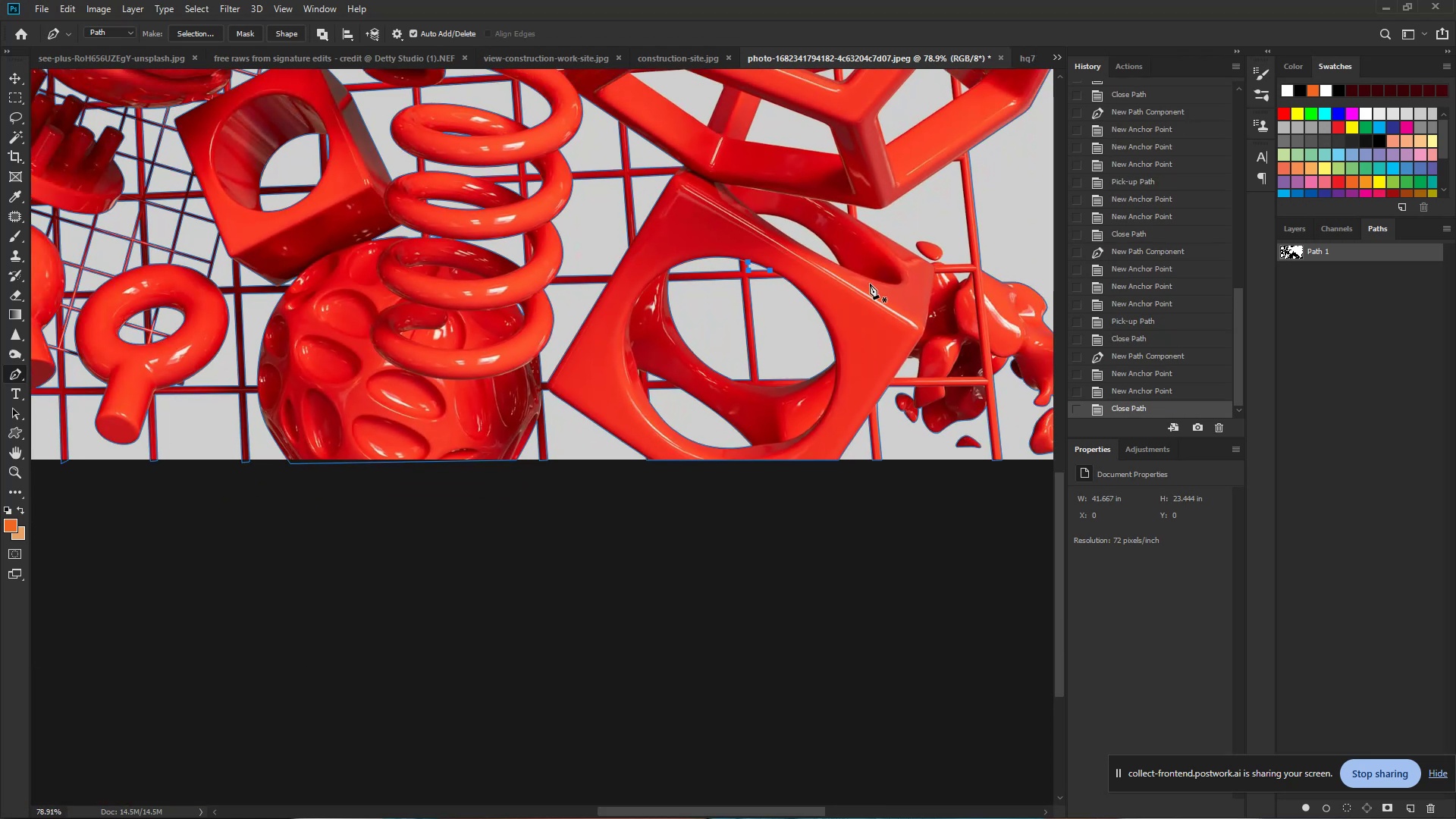 
left_click_drag(start_coordinate=[764, 266], to_coordinate=[637, 255])
 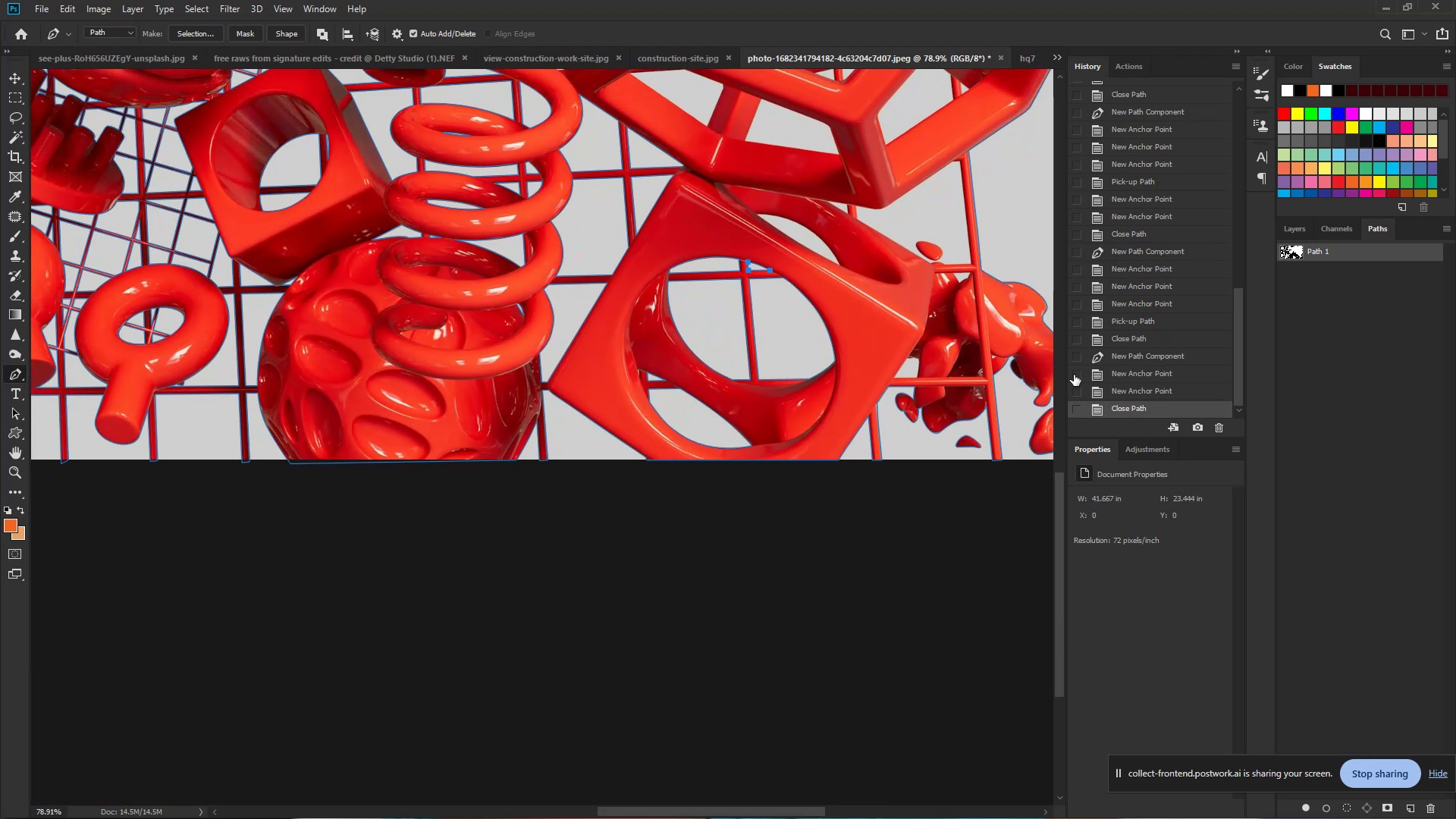 
hold_key(key=ControlLeft, duration=0.98)
 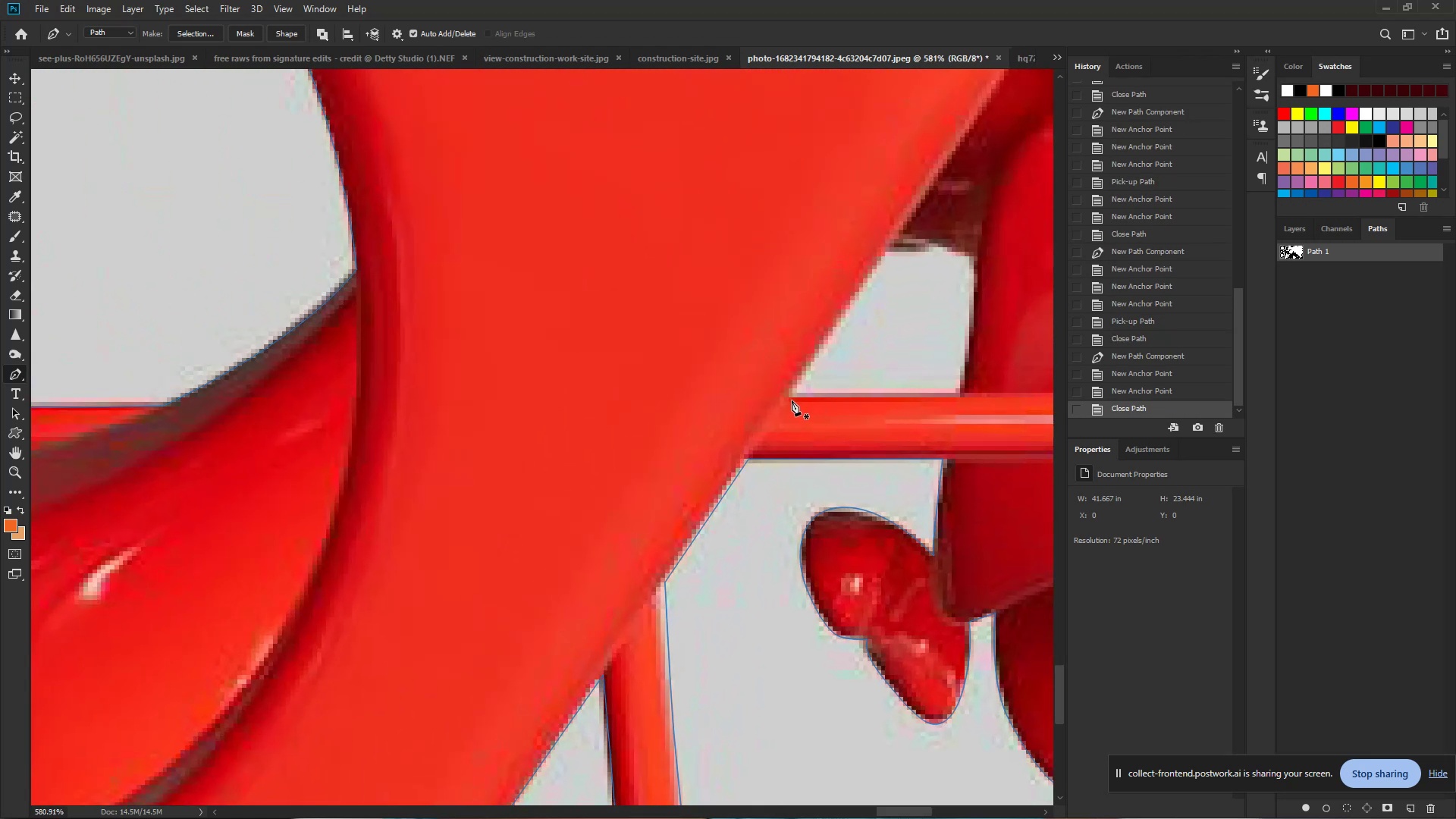 
hold_key(key=Space, duration=0.82)
 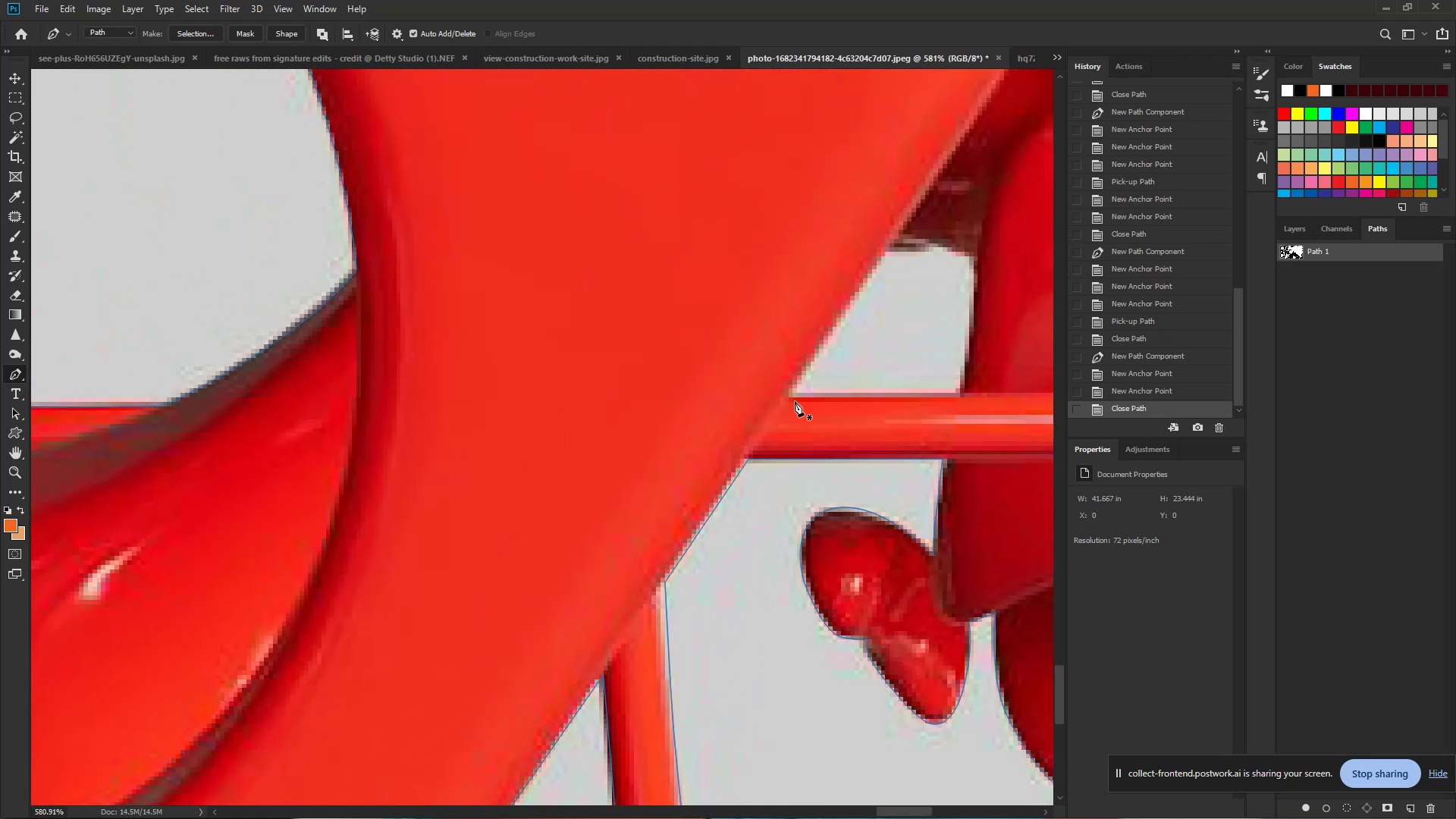 
left_click_drag(start_coordinate=[910, 375], to_coordinate=[1029, 391])
 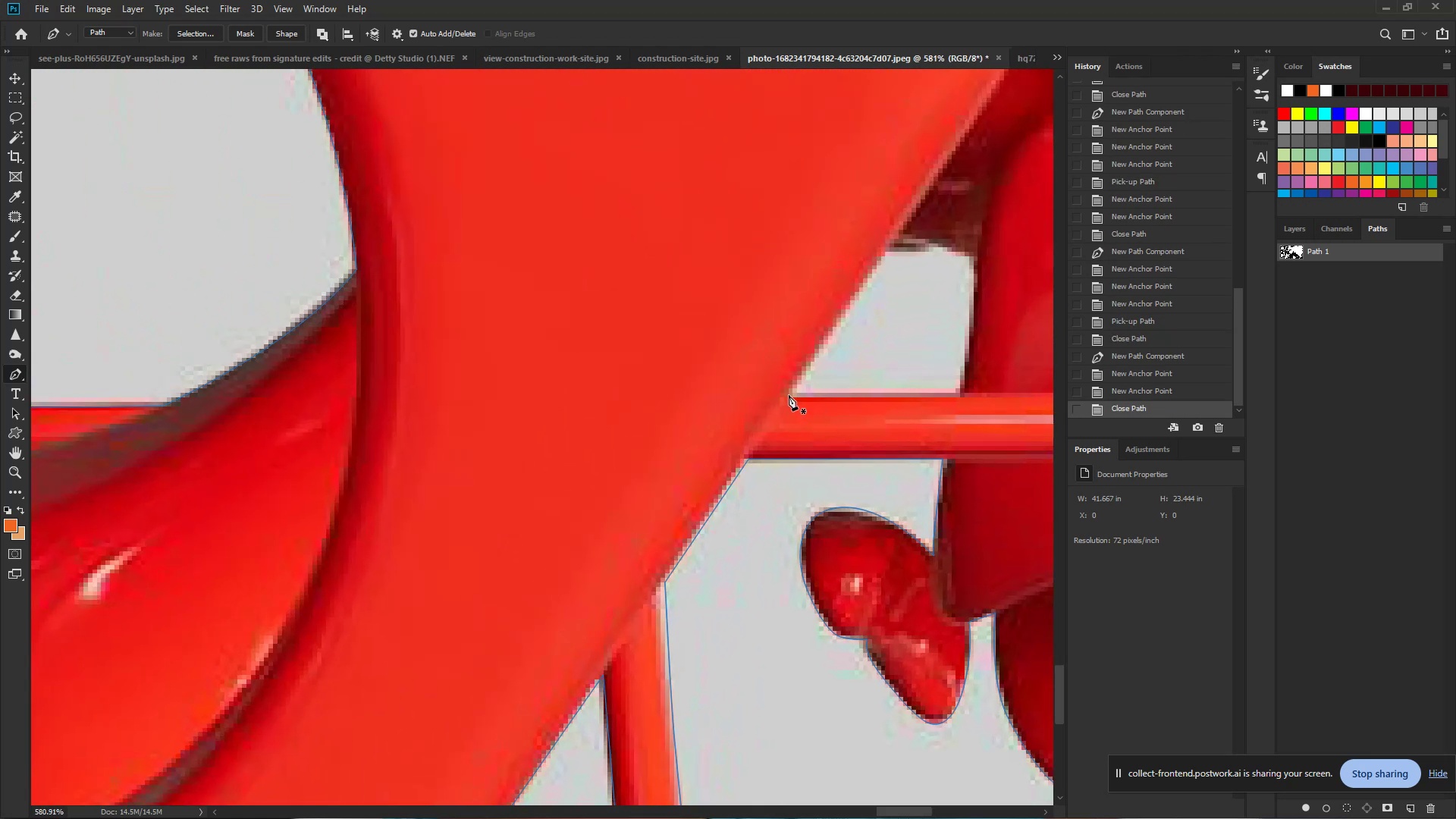 
left_click([789, 395])
 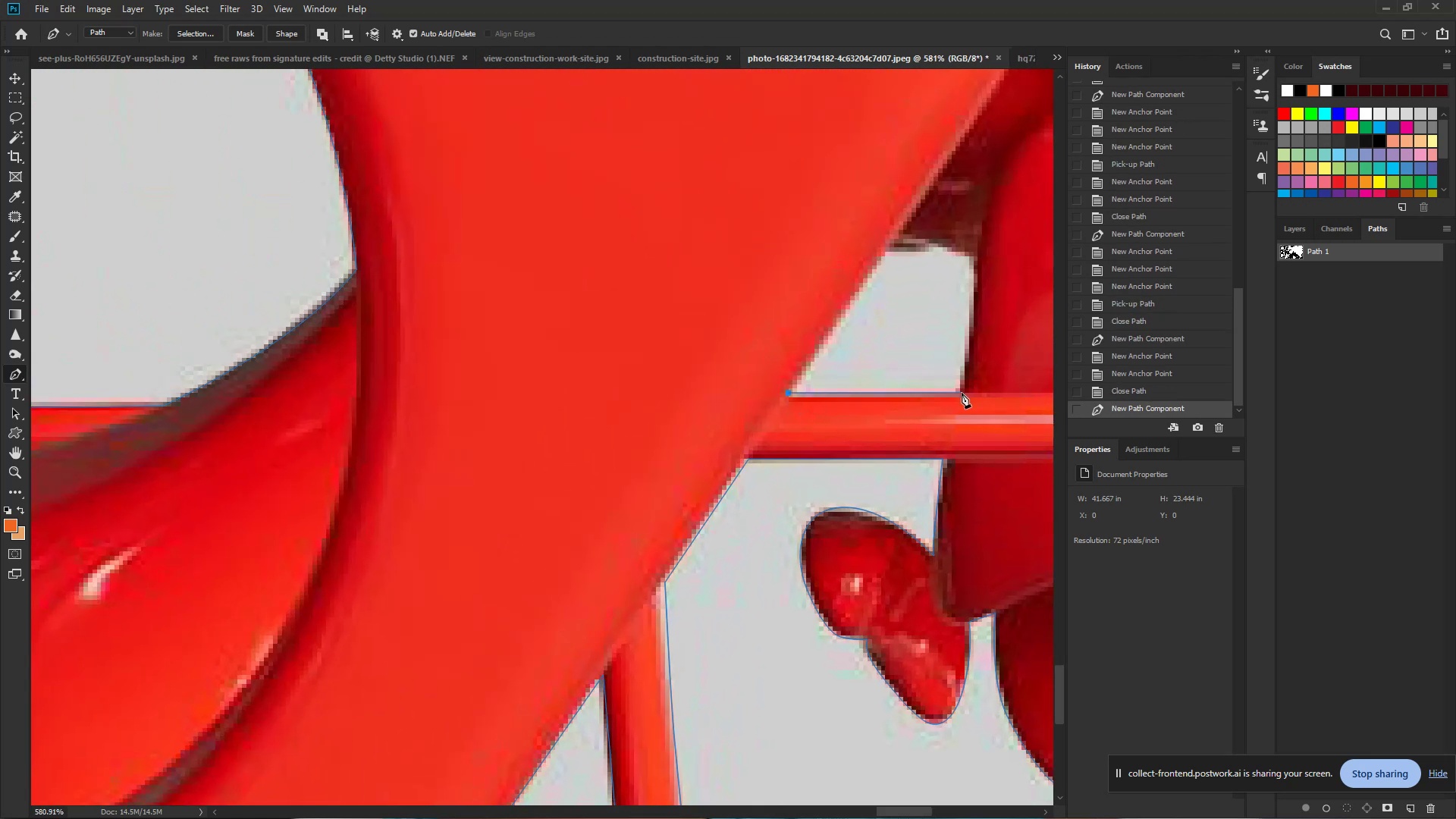 
left_click([962, 394])
 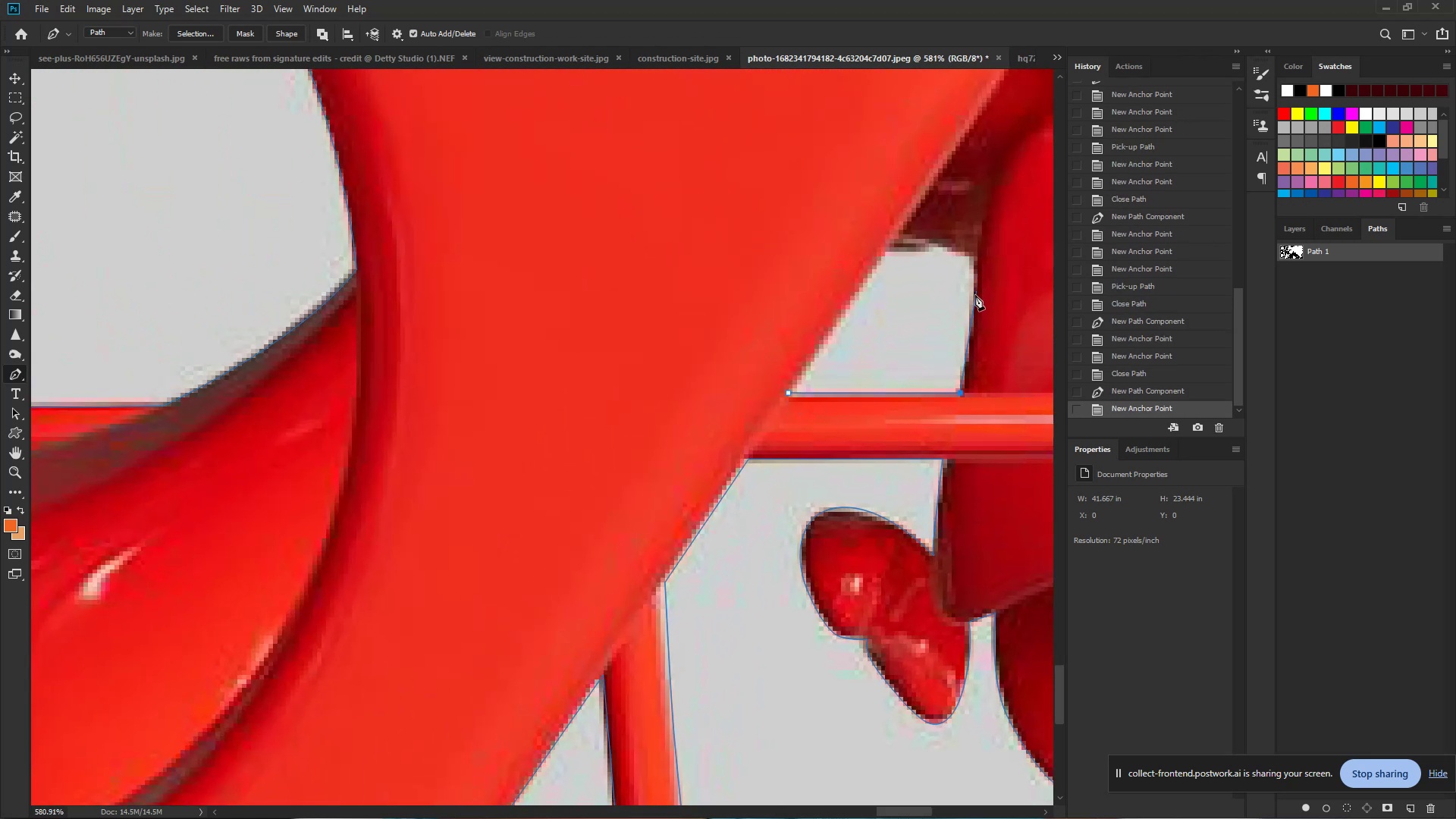 
left_click_drag(start_coordinate=[974, 303], to_coordinate=[976, 271])
 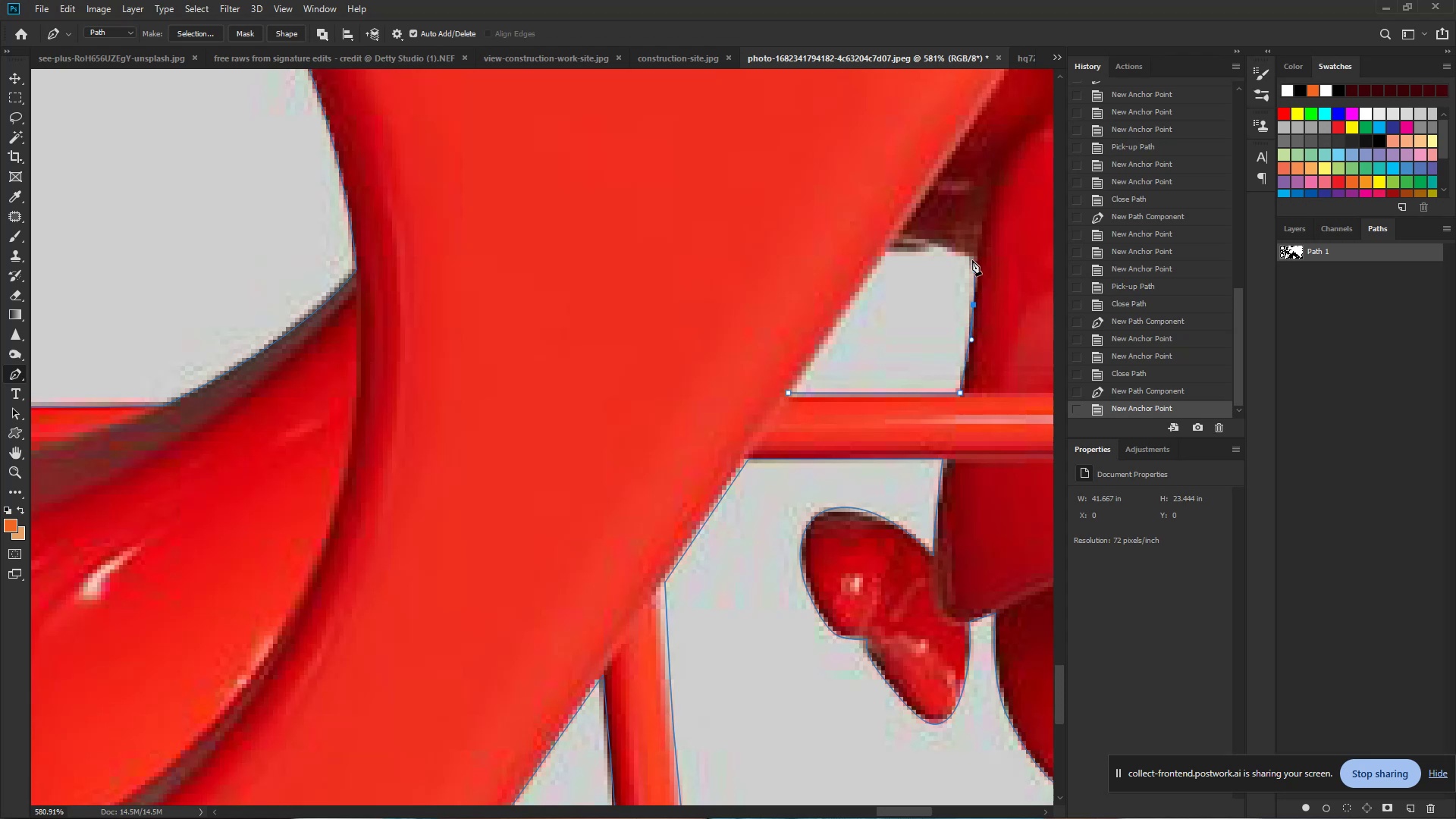 
left_click_drag(start_coordinate=[969, 256], to_coordinate=[958, 249])
 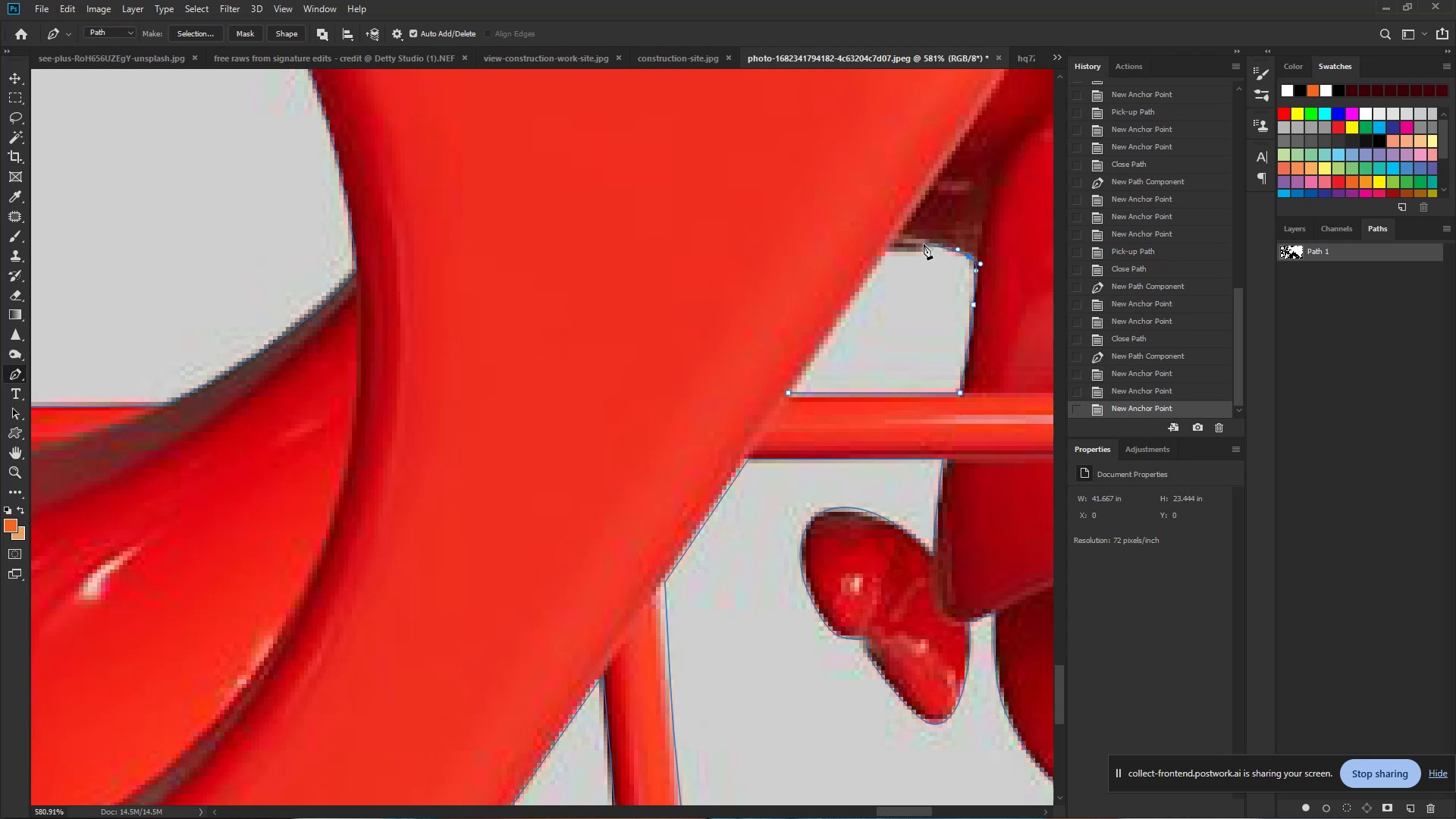 
left_click([924, 244])
 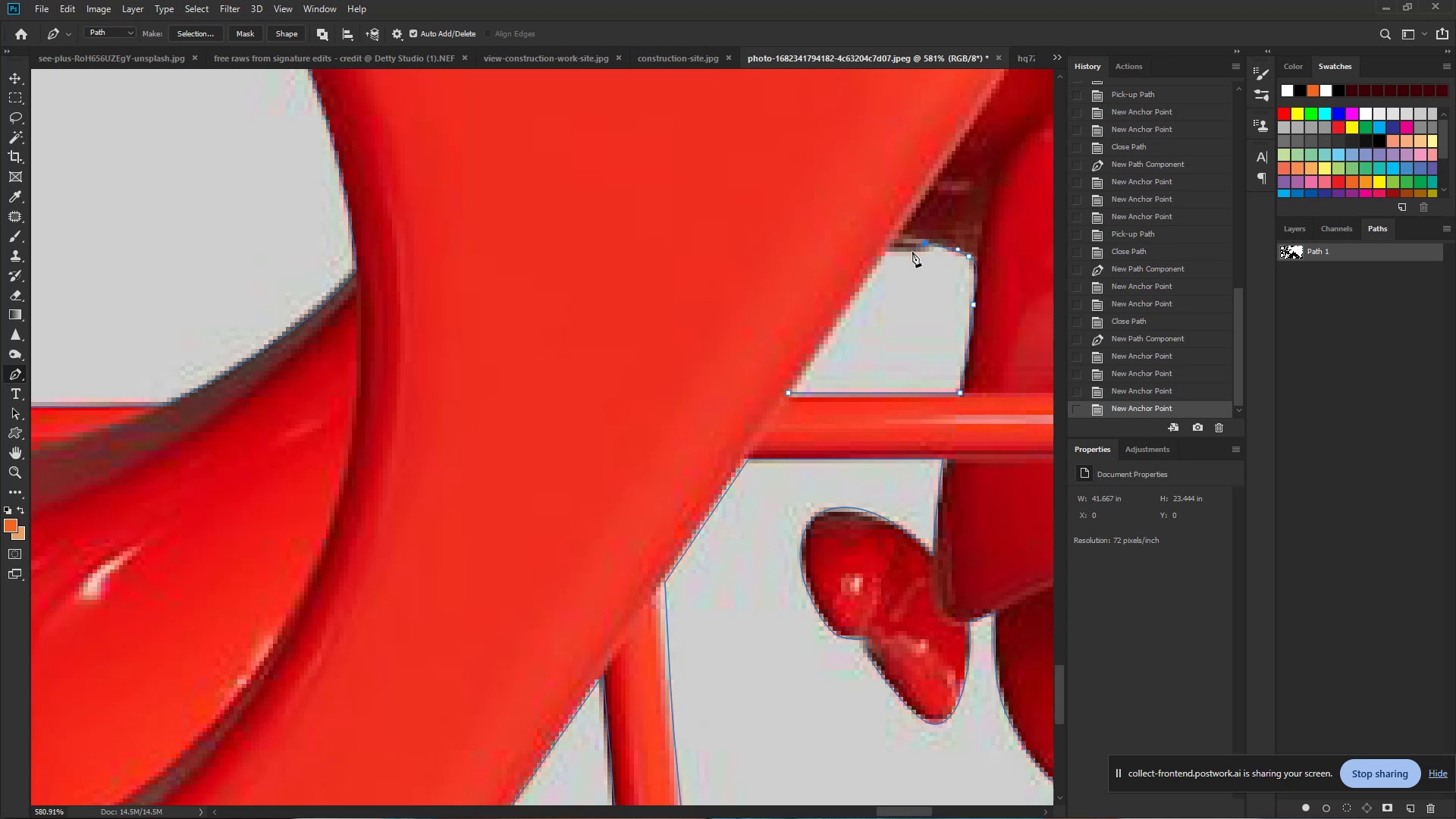 
left_click_drag(start_coordinate=[911, 253], to_coordinate=[899, 252])
 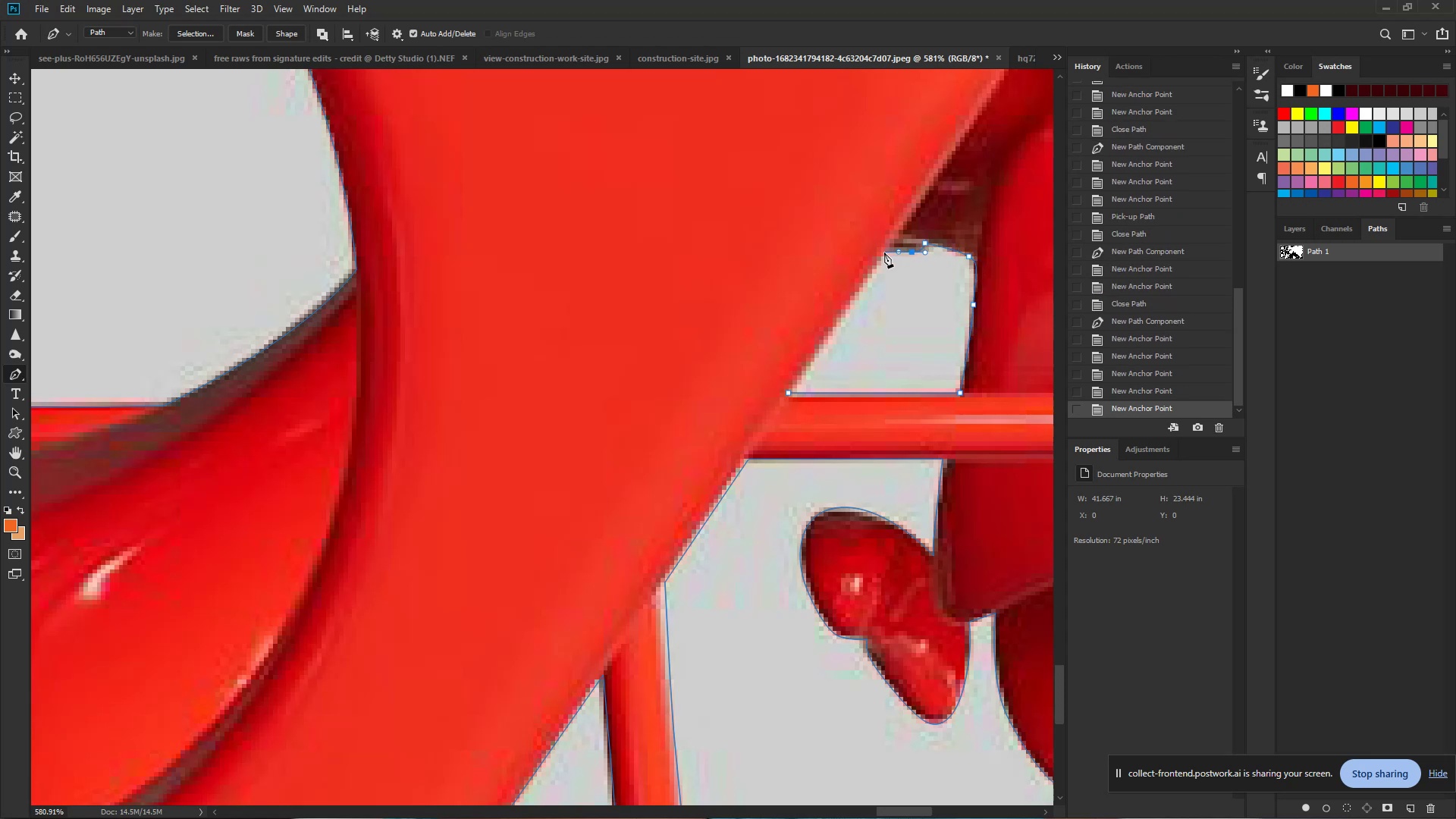 
left_click([883, 253])
 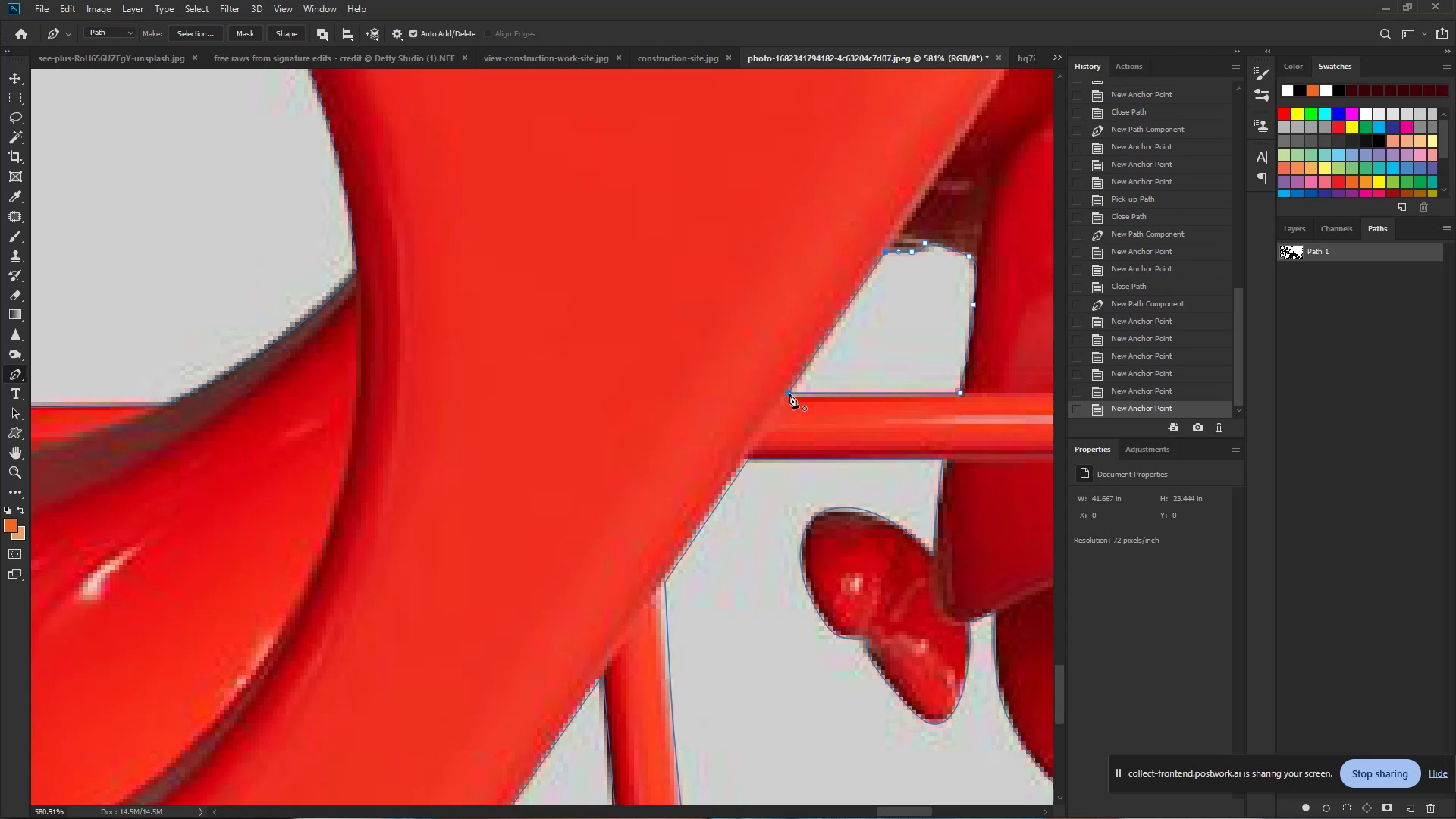 
left_click([788, 395])
 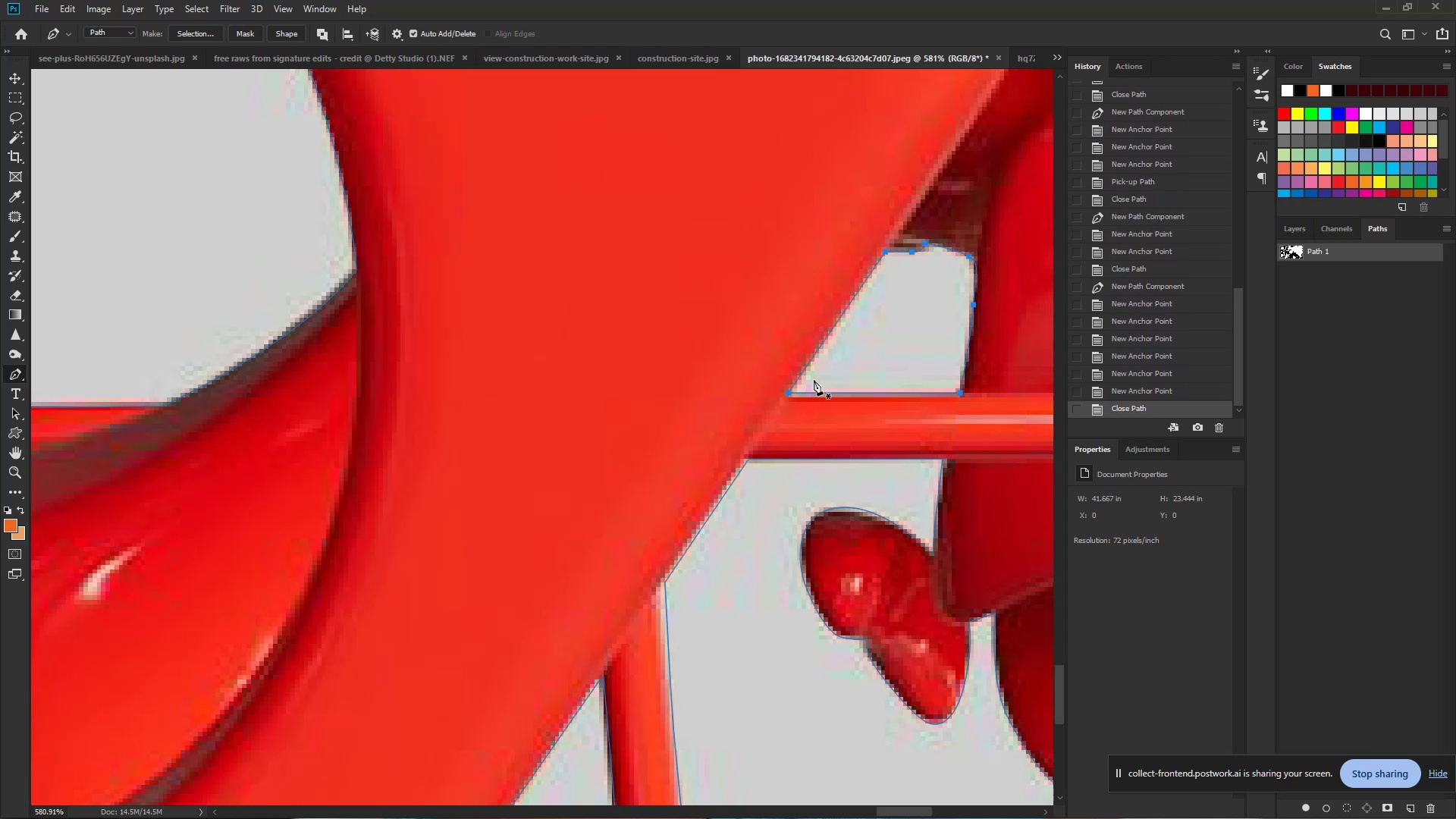 
hold_key(key=ControlLeft, duration=0.72)
 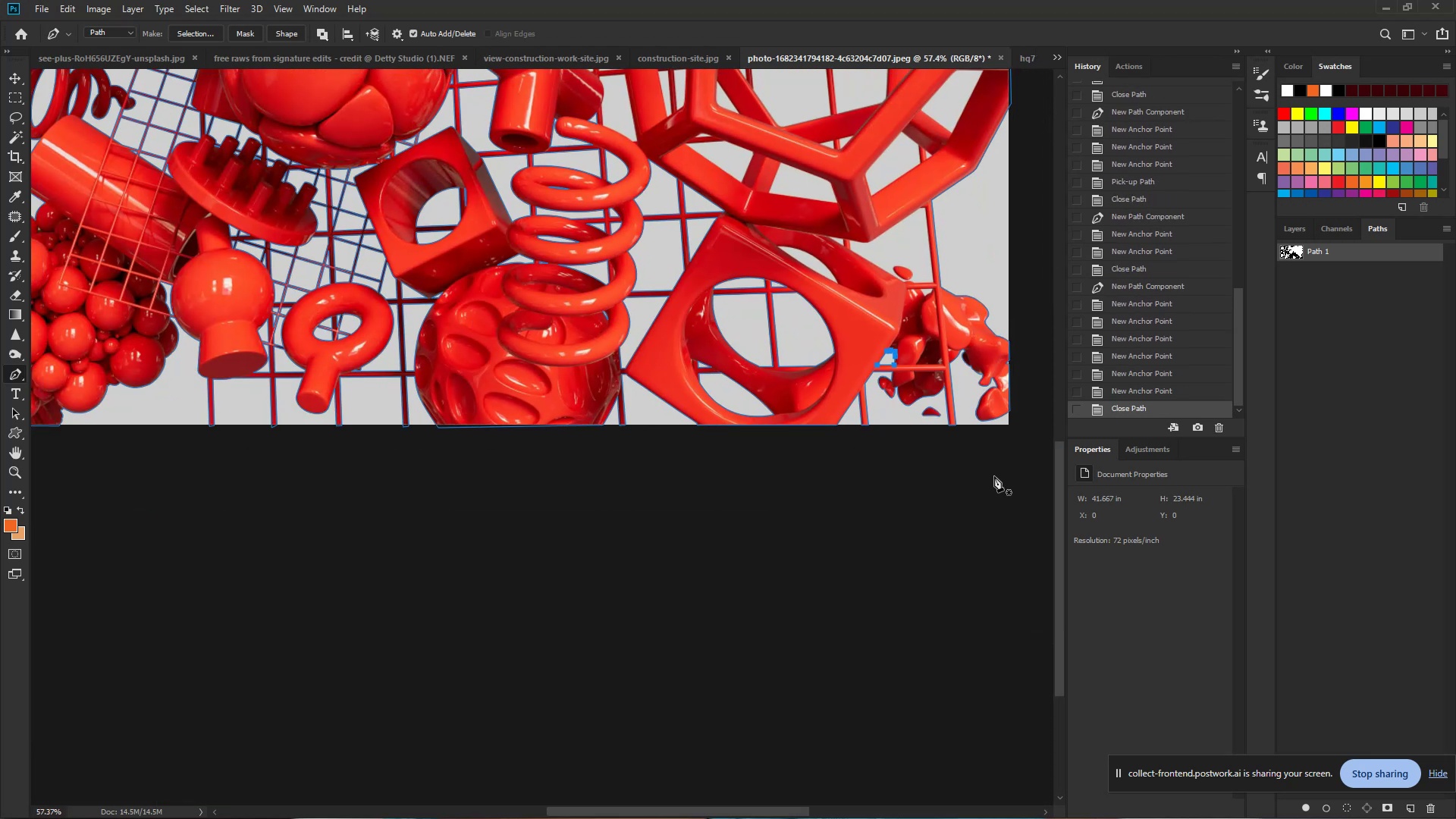 
hold_key(key=Space, duration=0.53)
 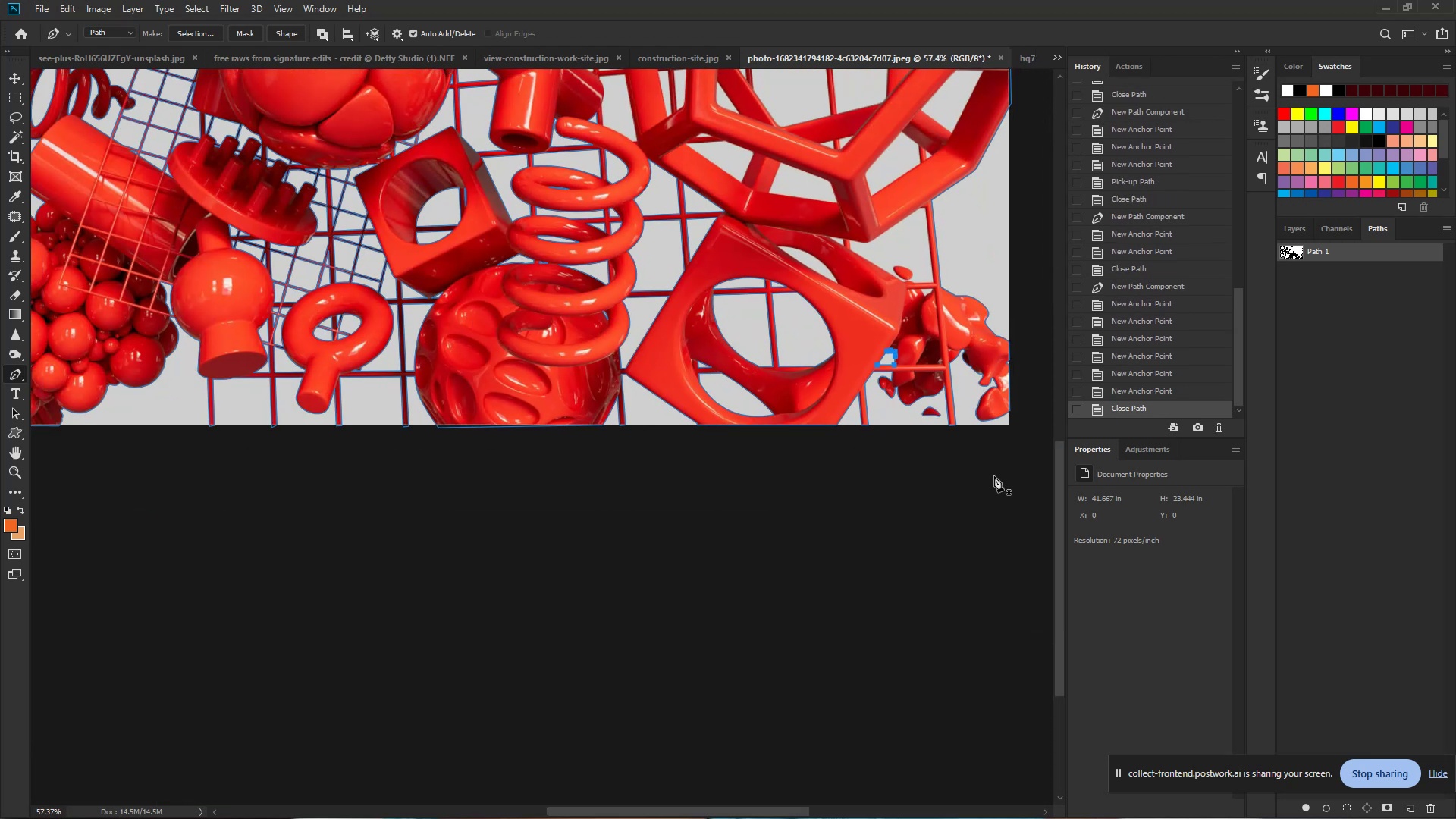 
left_click_drag(start_coordinate=[886, 362], to_coordinate=[750, 362])
 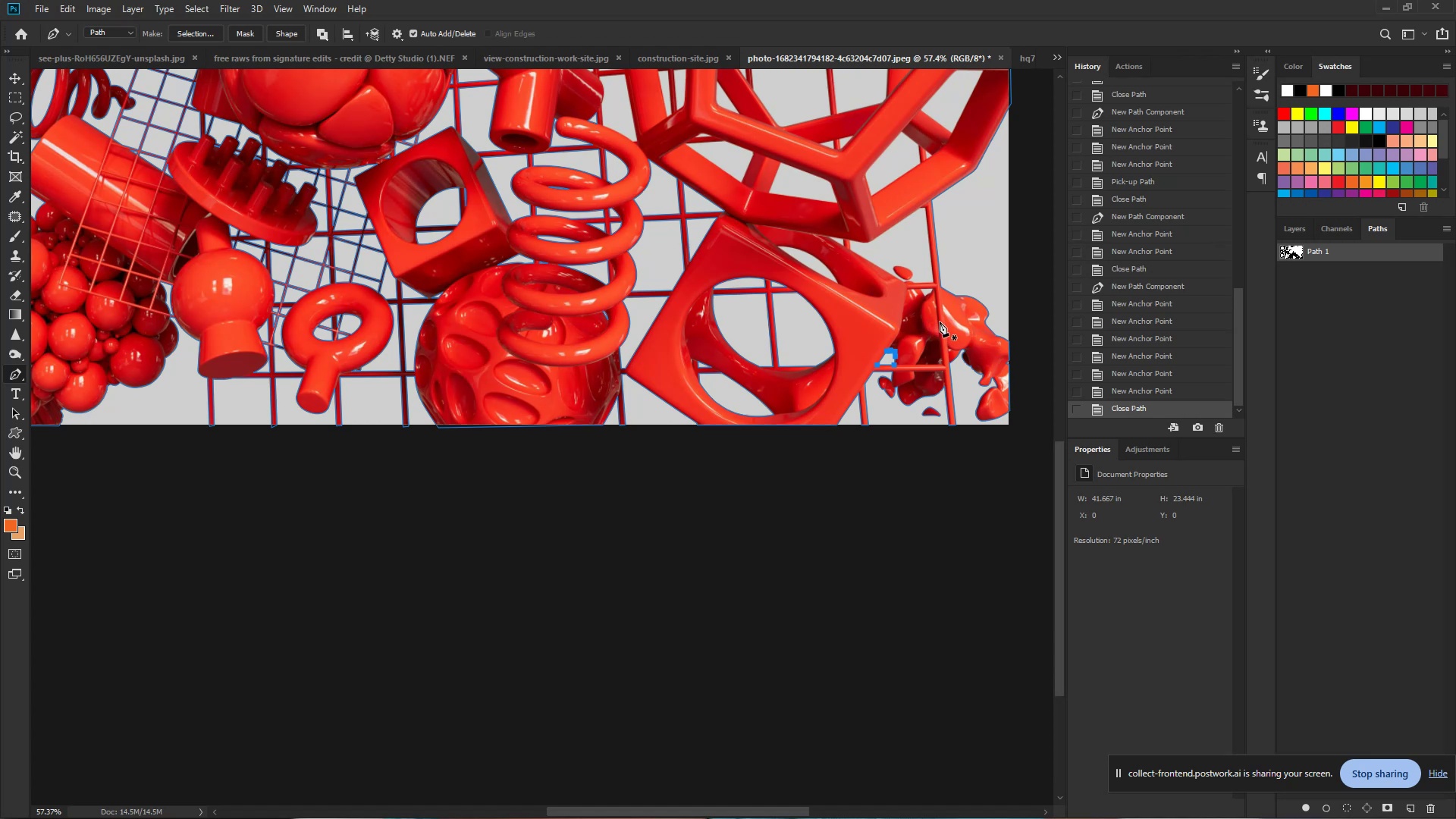 
hold_key(key=ControlLeft, duration=1.22)
 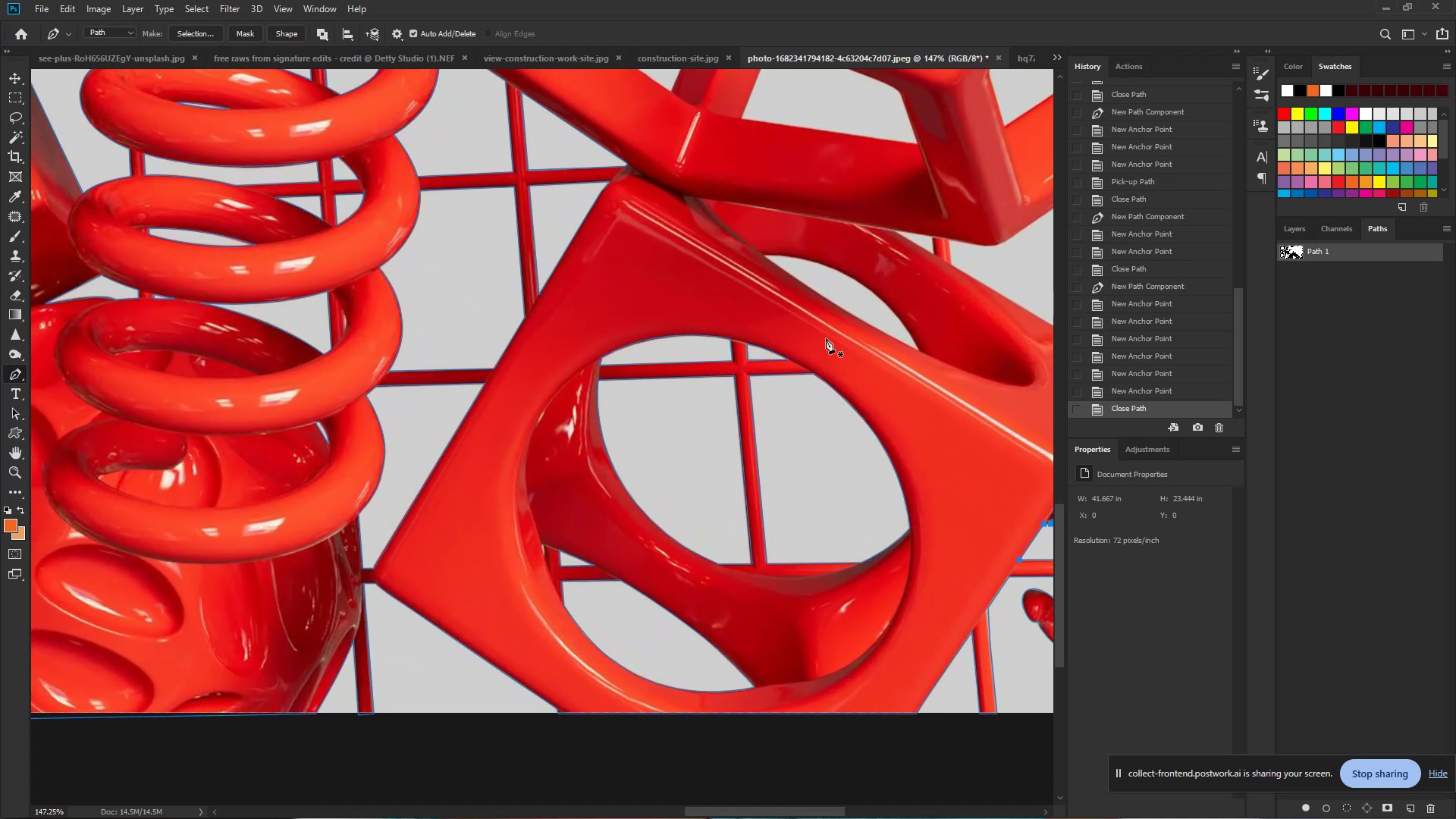 
hold_key(key=Space, duration=0.96)
 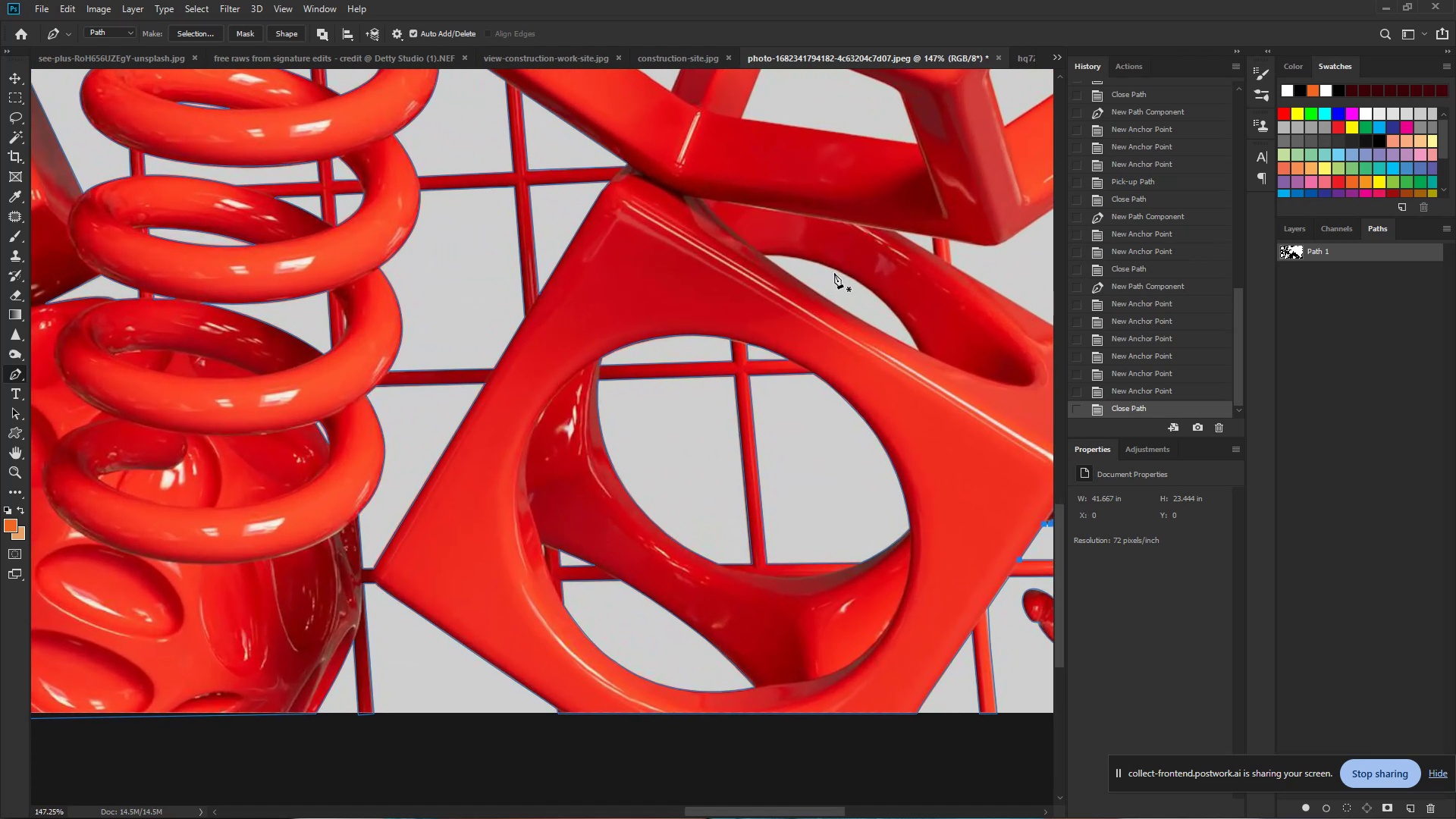 
left_click_drag(start_coordinate=[786, 240], to_coordinate=[847, 258])
 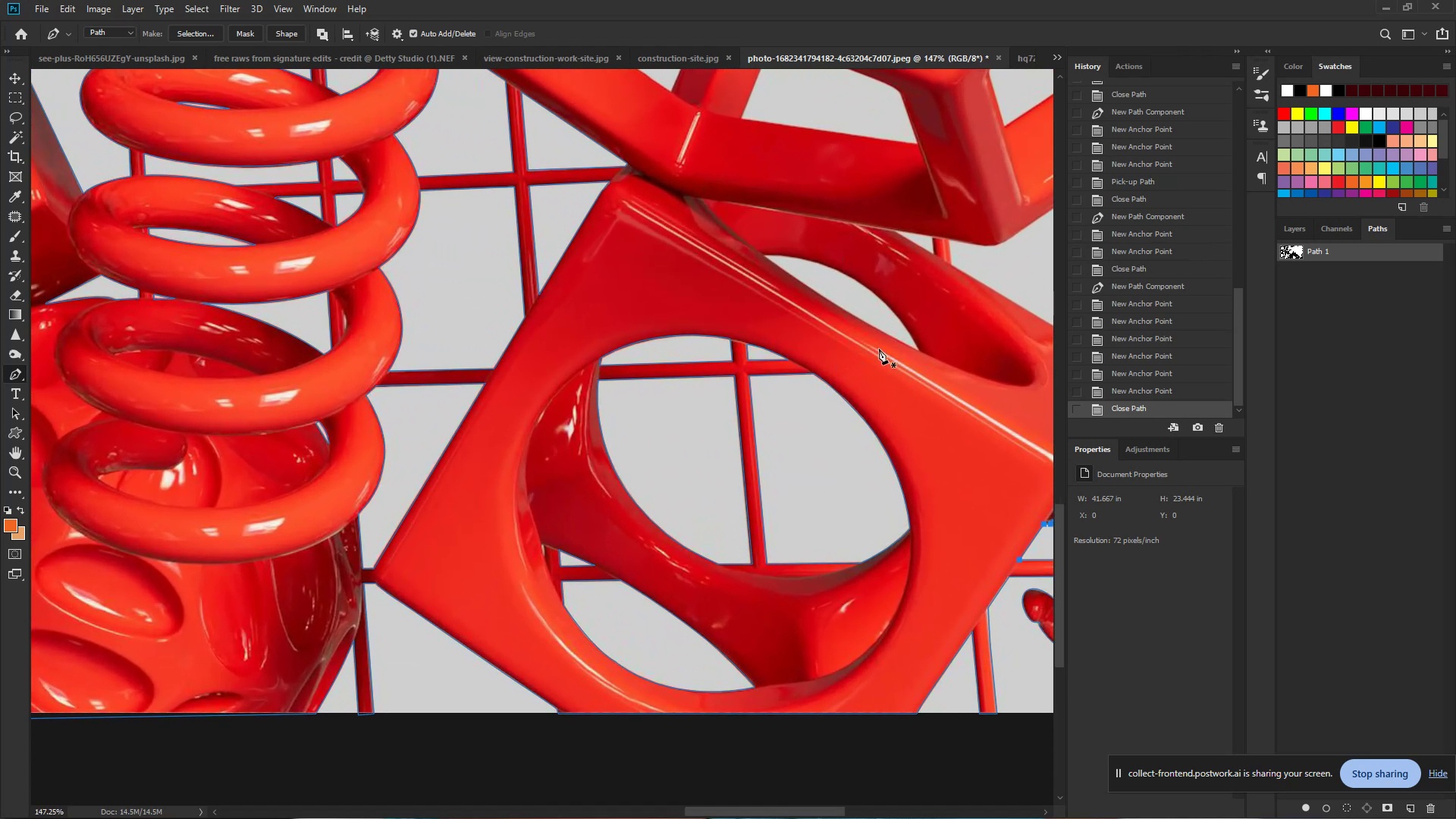 
hold_key(key=ControlLeft, duration=0.89)
 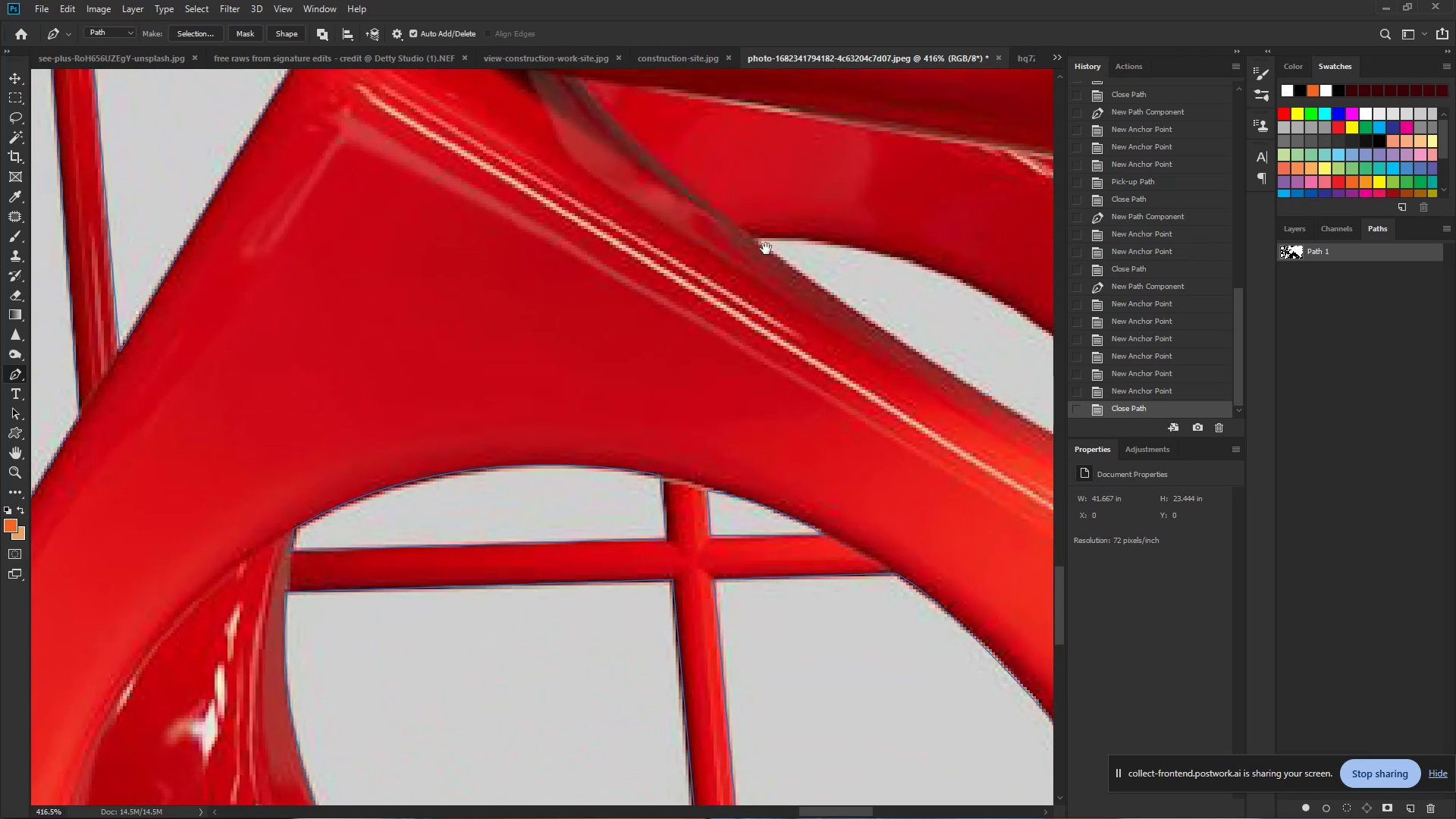 
hold_key(key=Space, duration=0.62)
 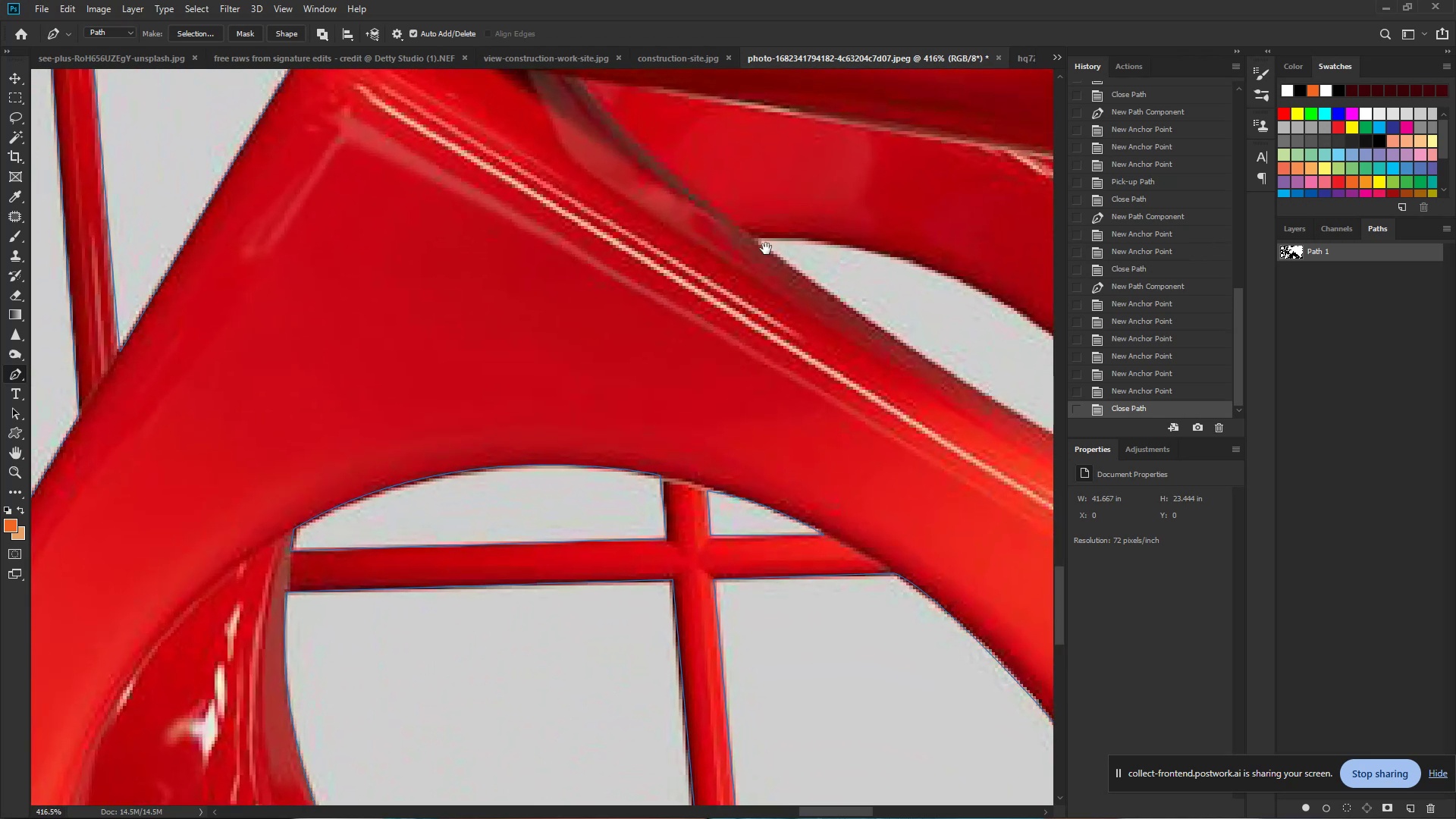 
left_click_drag(start_coordinate=[769, 264], to_coordinate=[838, 286])
 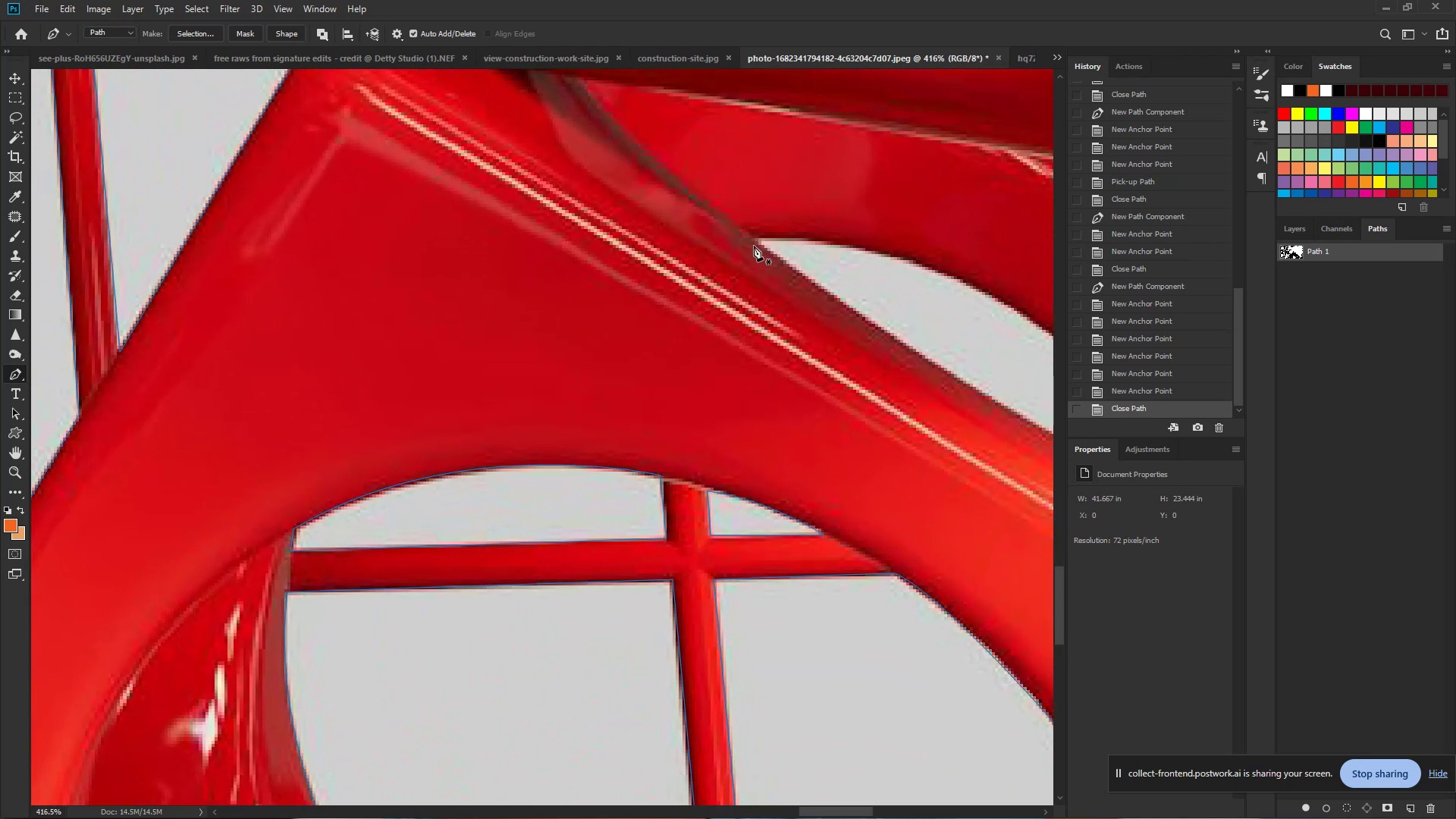 
hold_key(key=Space, duration=0.76)
 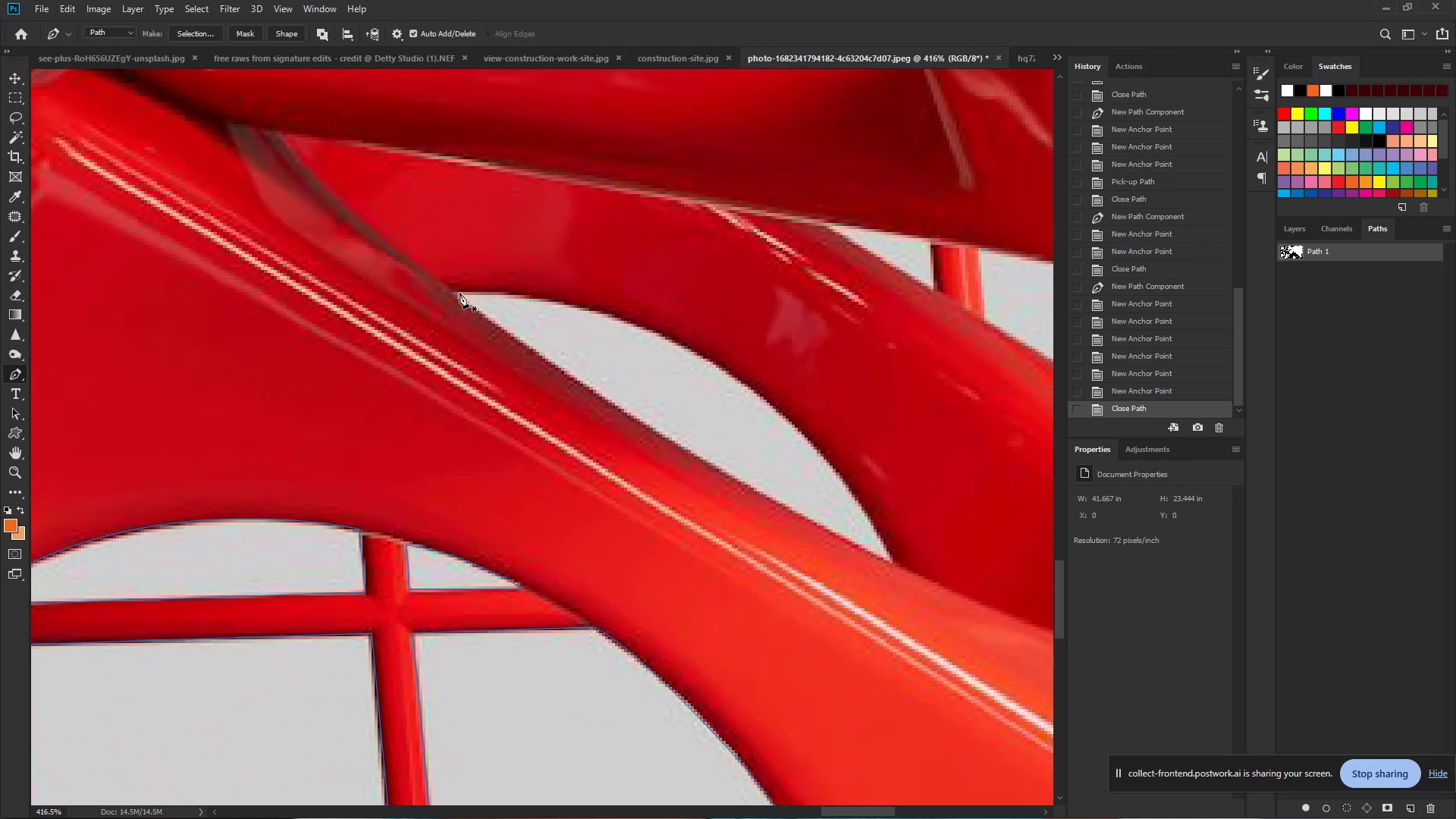 
left_click_drag(start_coordinate=[758, 241], to_coordinate=[457, 295])
 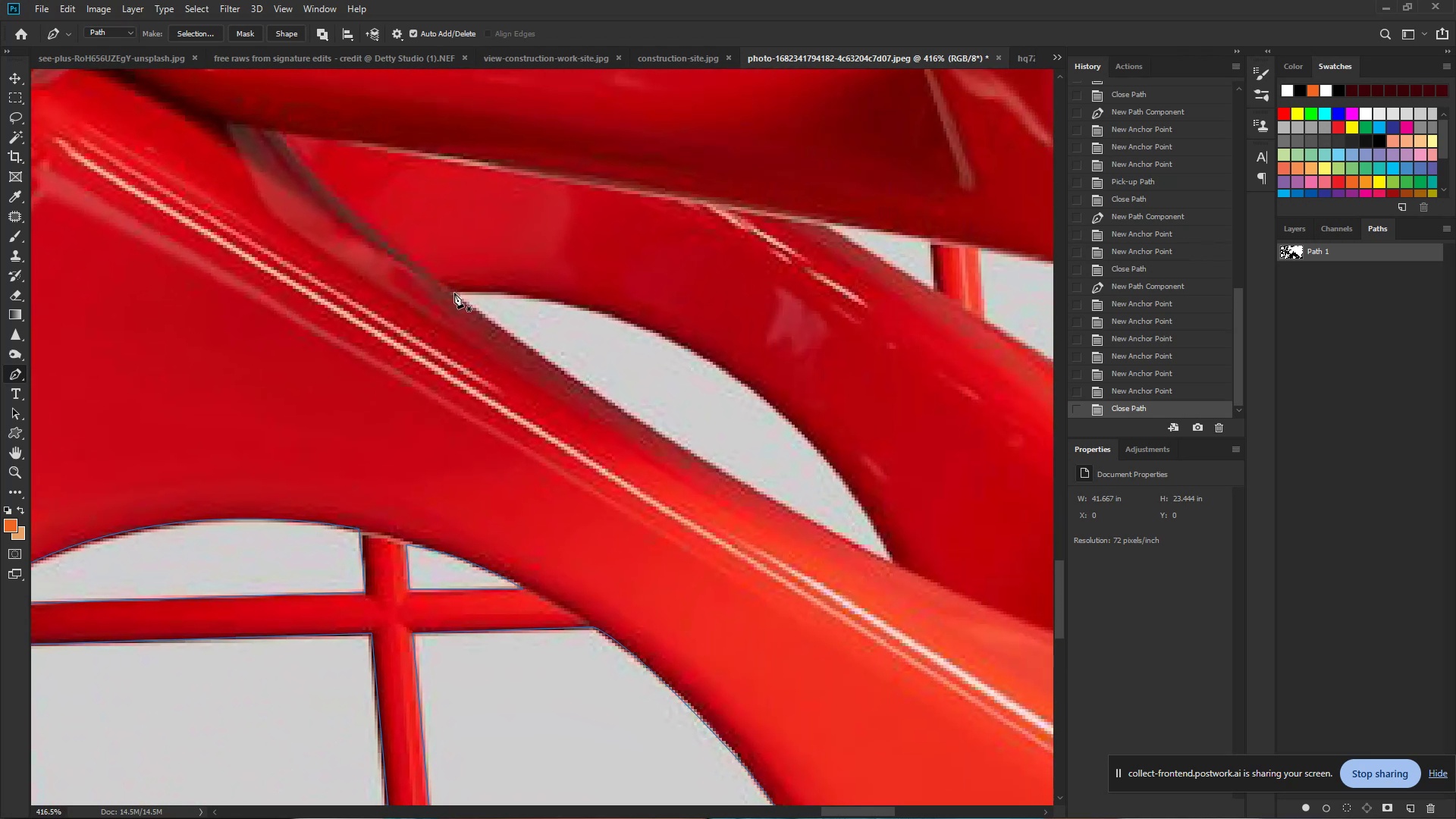 
left_click([454, 293])
 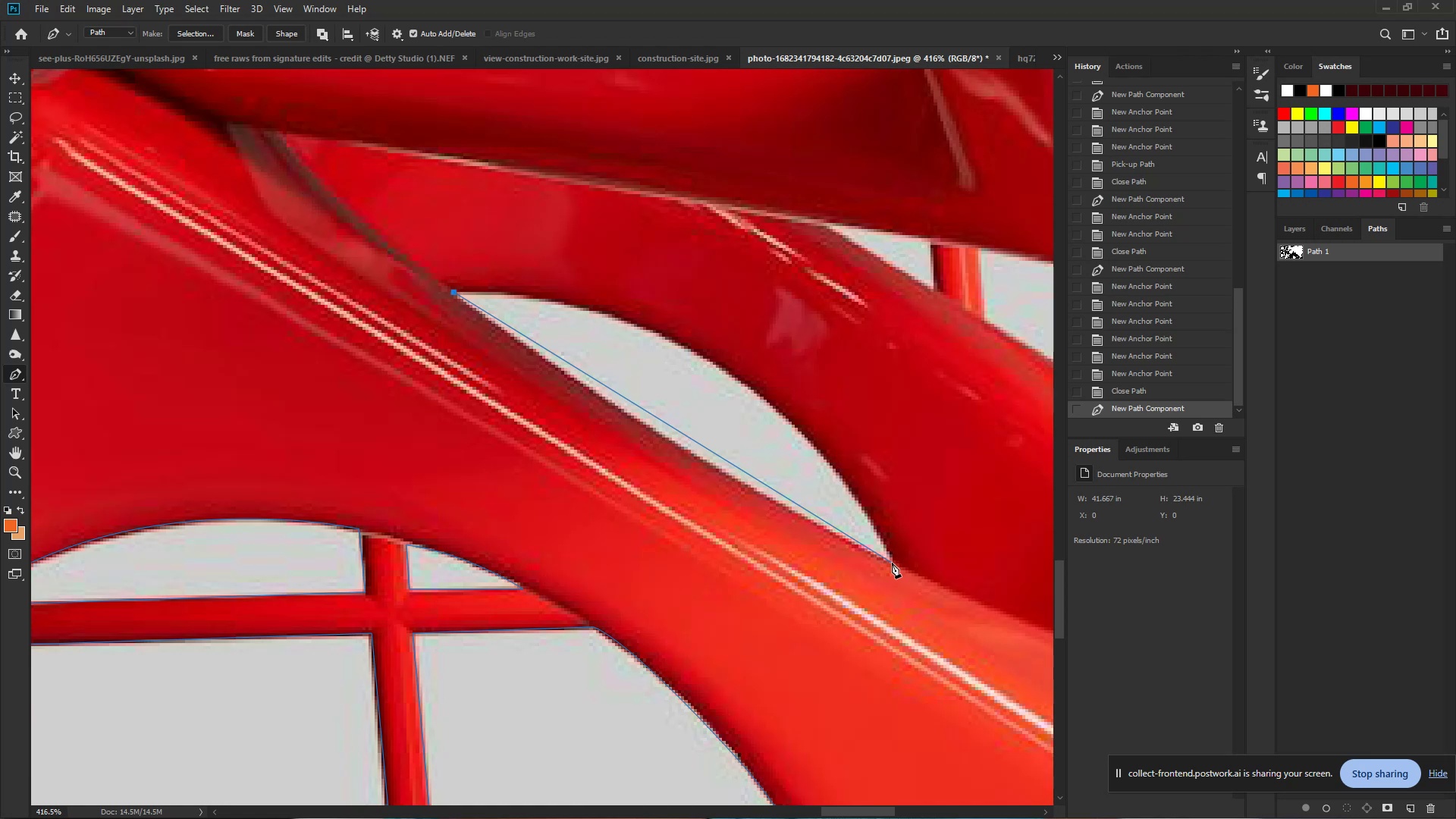 
left_click_drag(start_coordinate=[893, 563], to_coordinate=[1057, 630])
 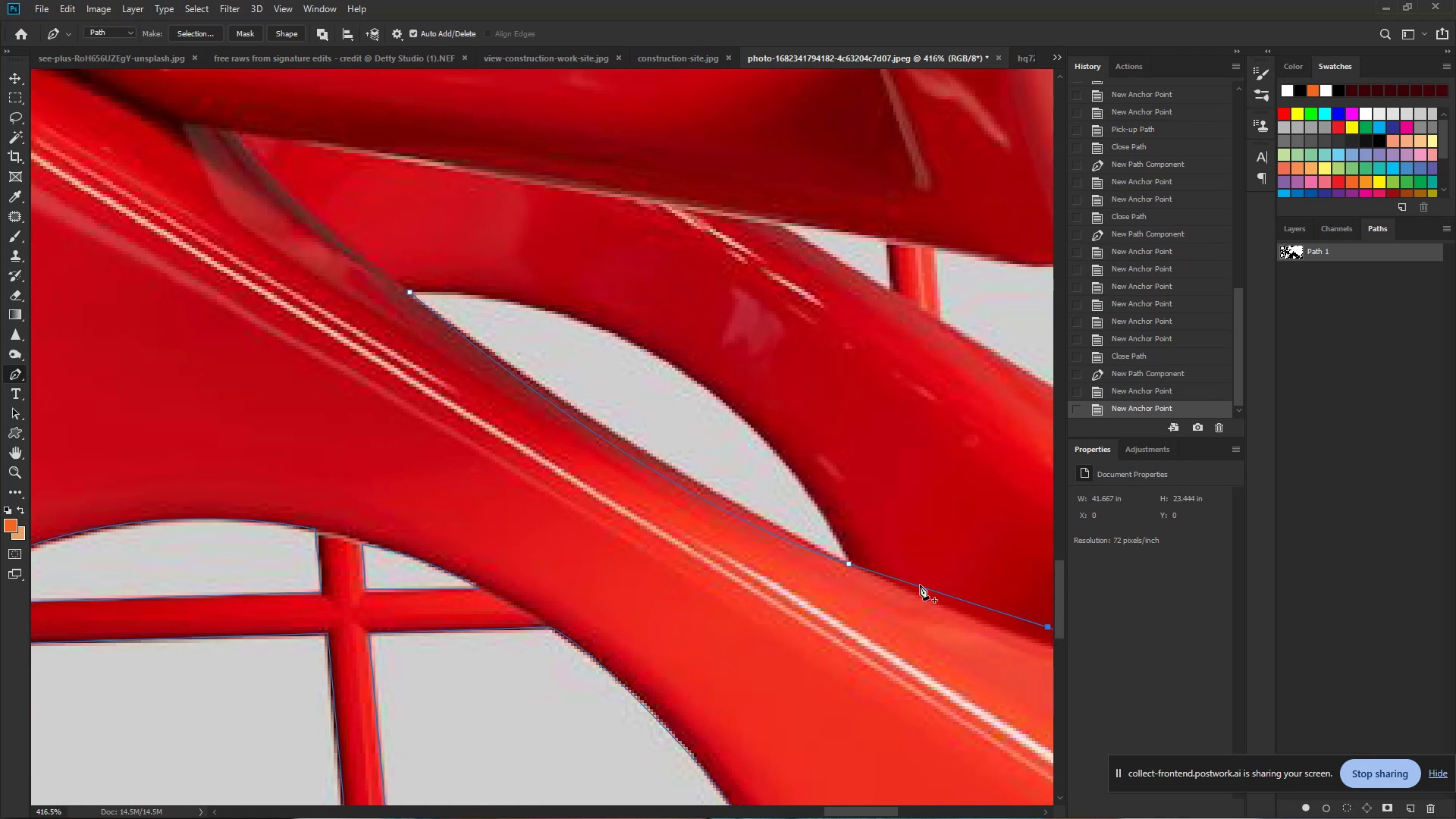 
key(Control+Z)
 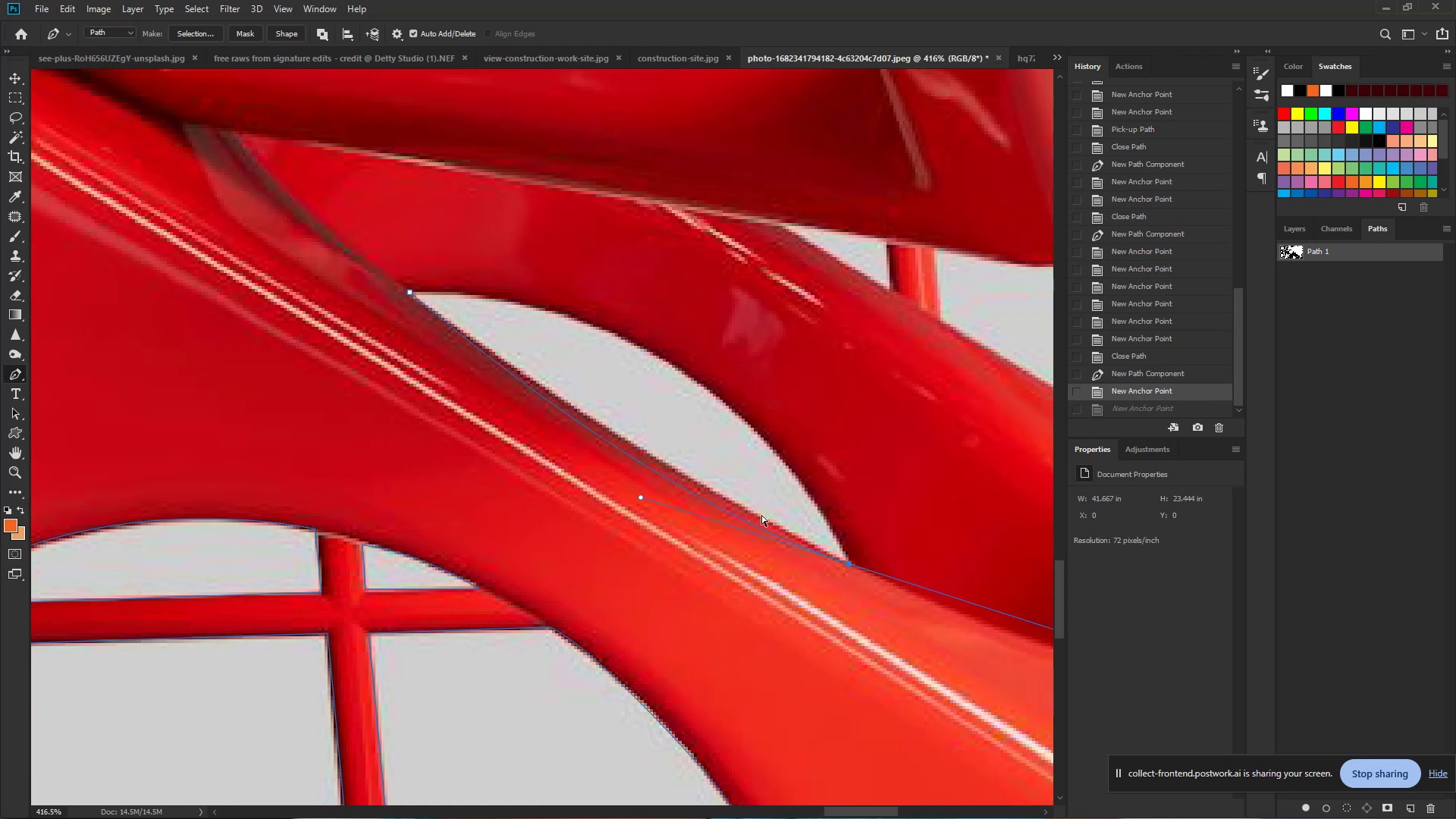 
key(Control+Z)
 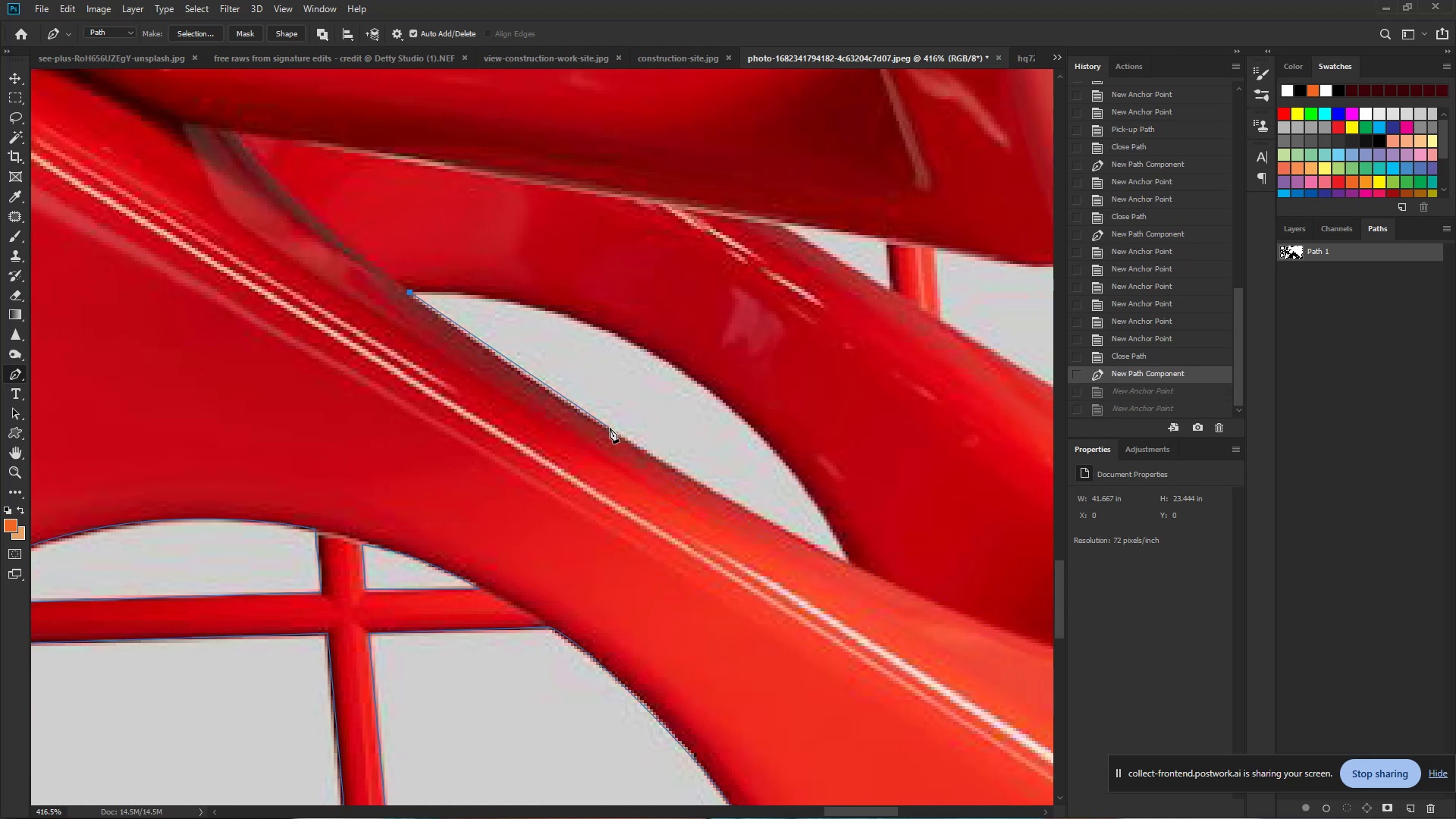 
left_click_drag(start_coordinate=[610, 430], to_coordinate=[697, 482])
 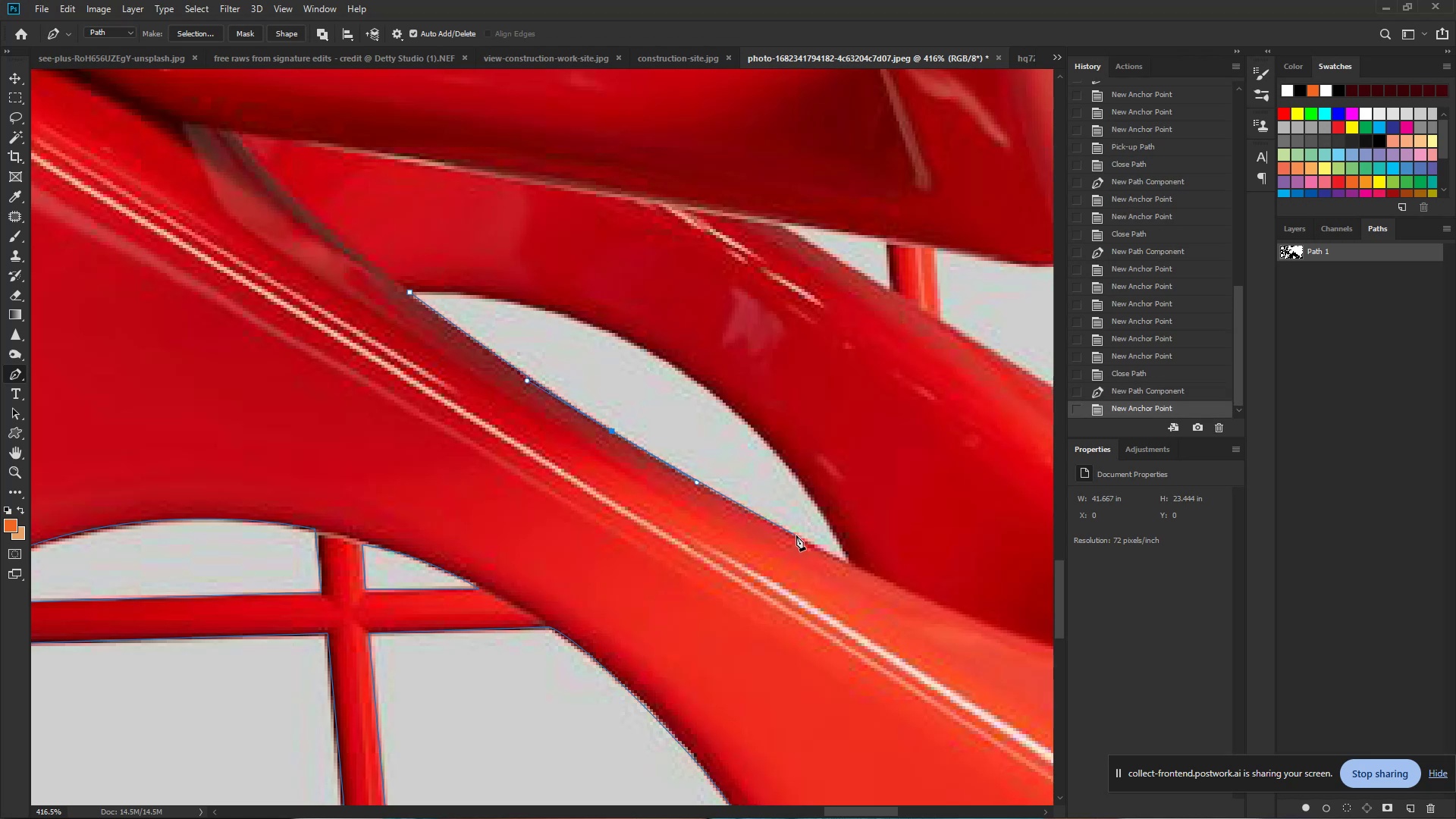 
left_click_drag(start_coordinate=[798, 538], to_coordinate=[834, 559])
 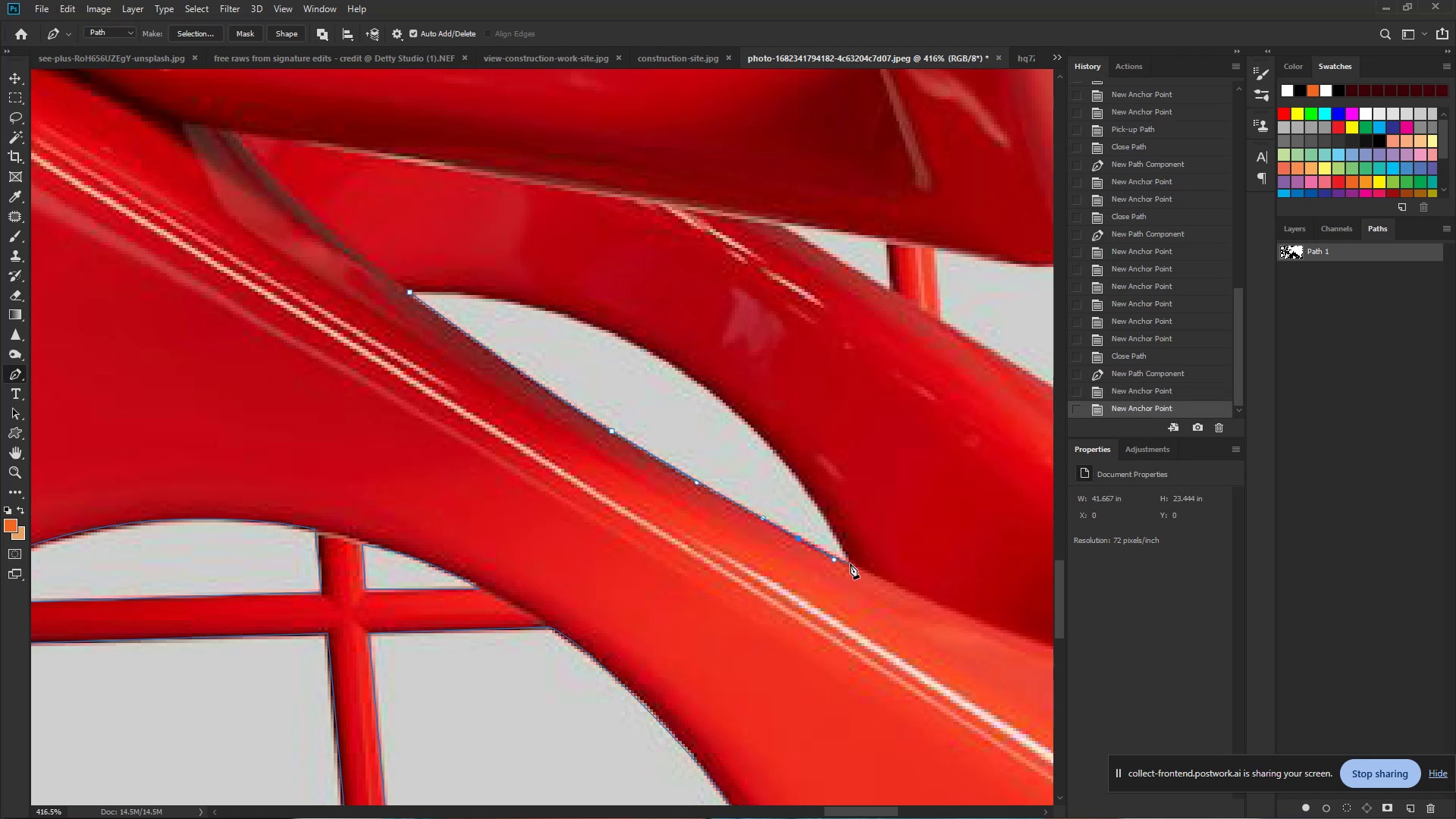 
left_click([850, 563])
 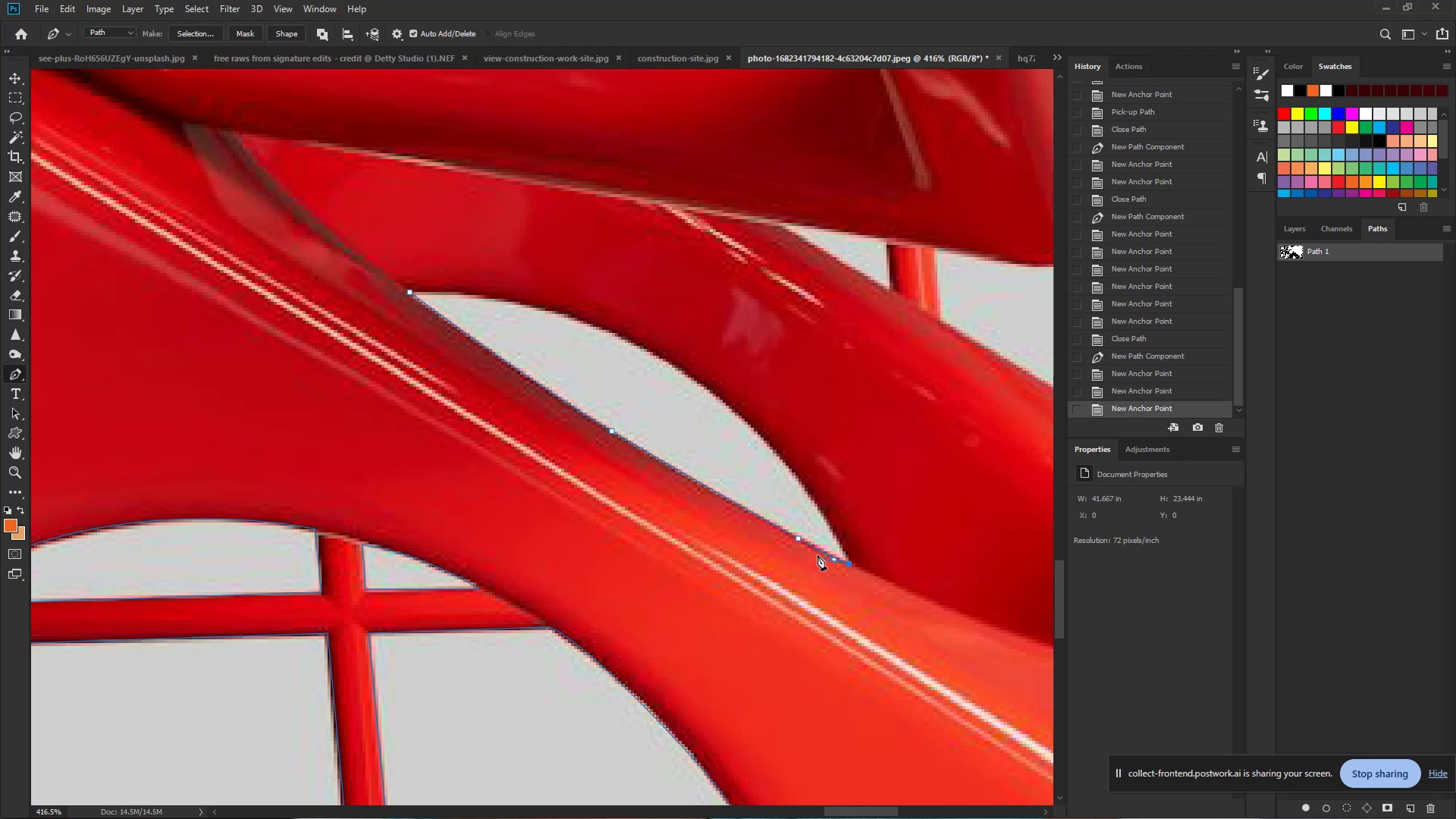 
wait(7.67)
 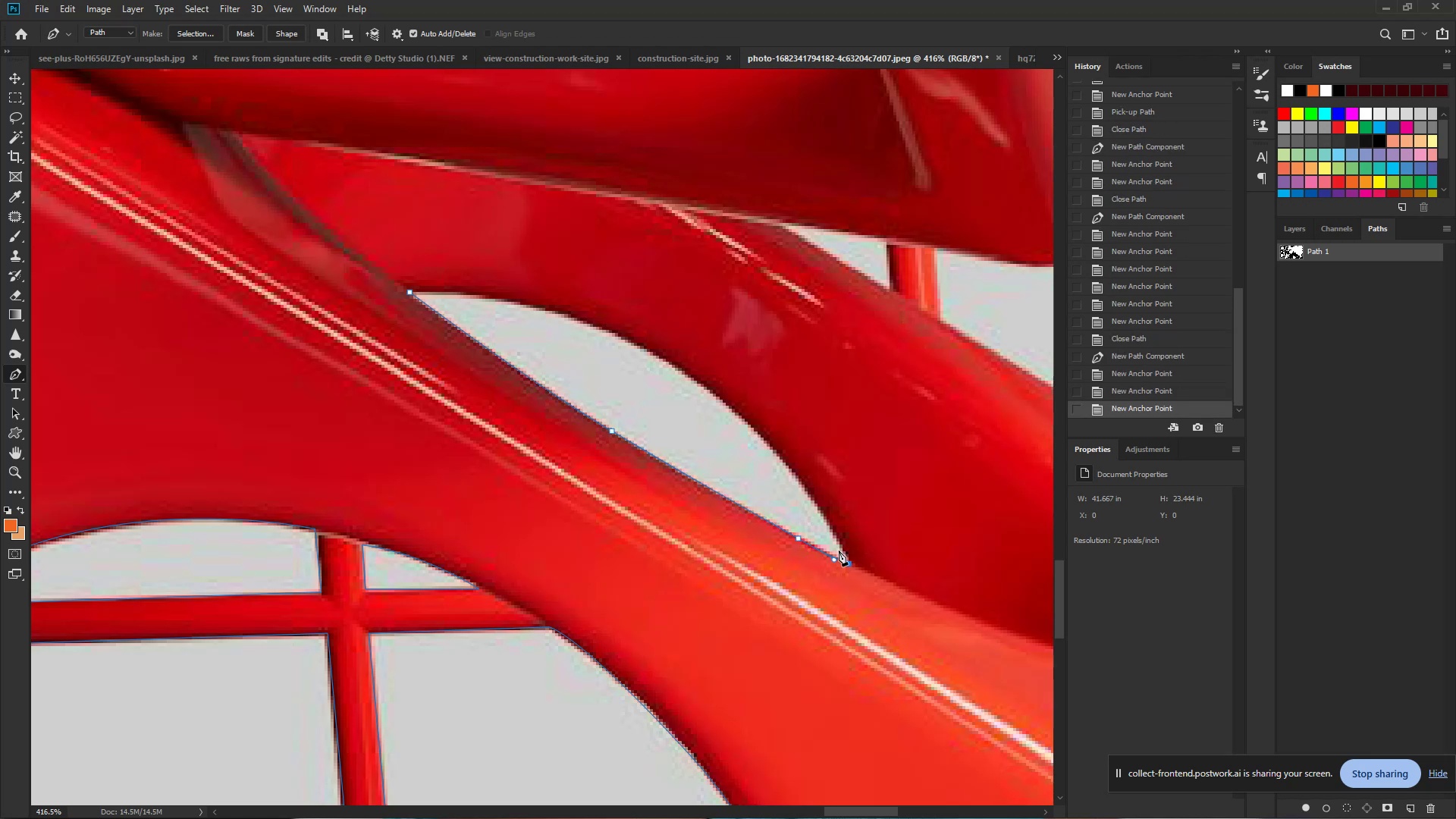 
left_click_drag(start_coordinate=[682, 371], to_coordinate=[572, 306])
 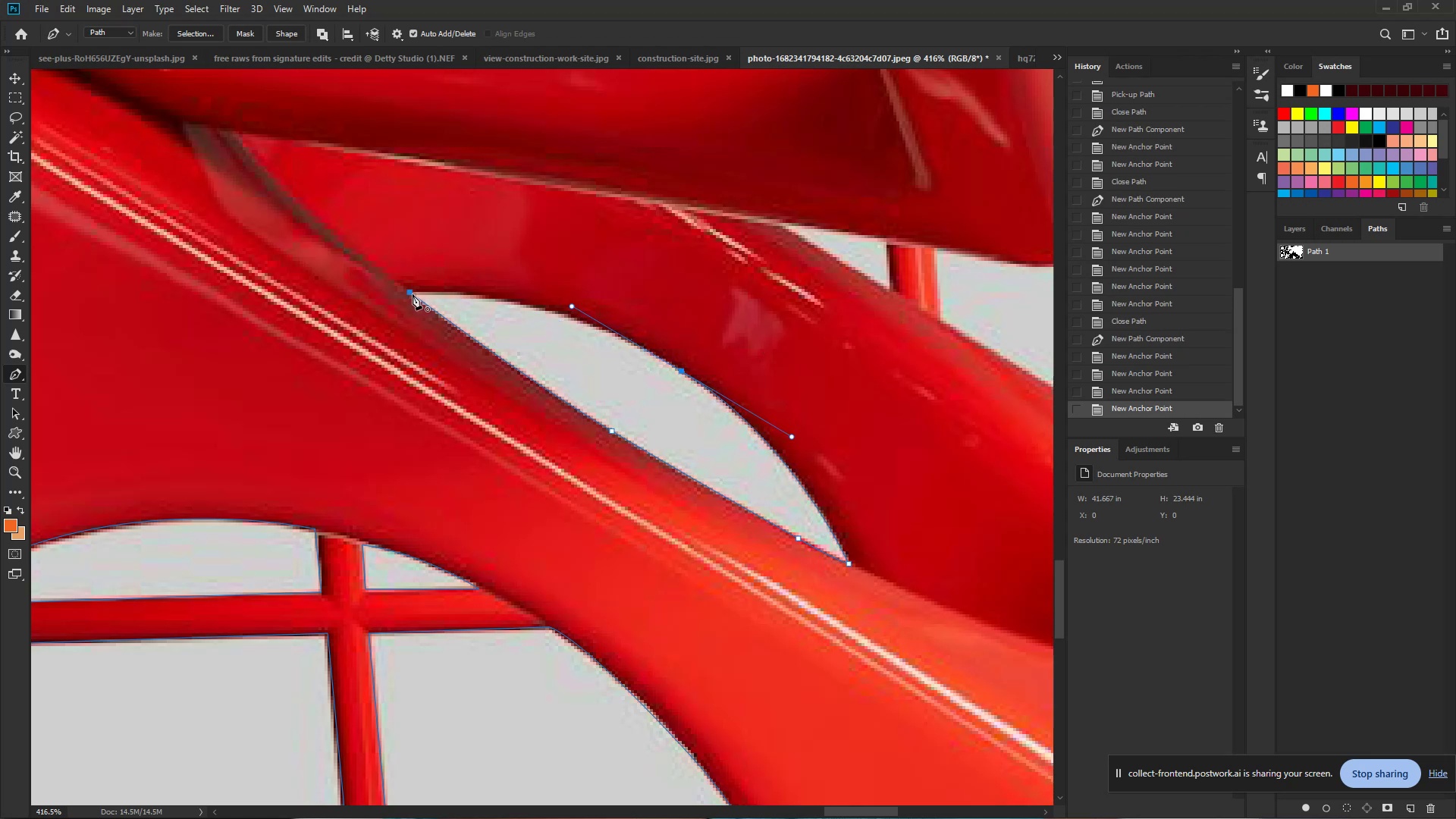 
left_click_drag(start_coordinate=[412, 293], to_coordinate=[302, 288])
 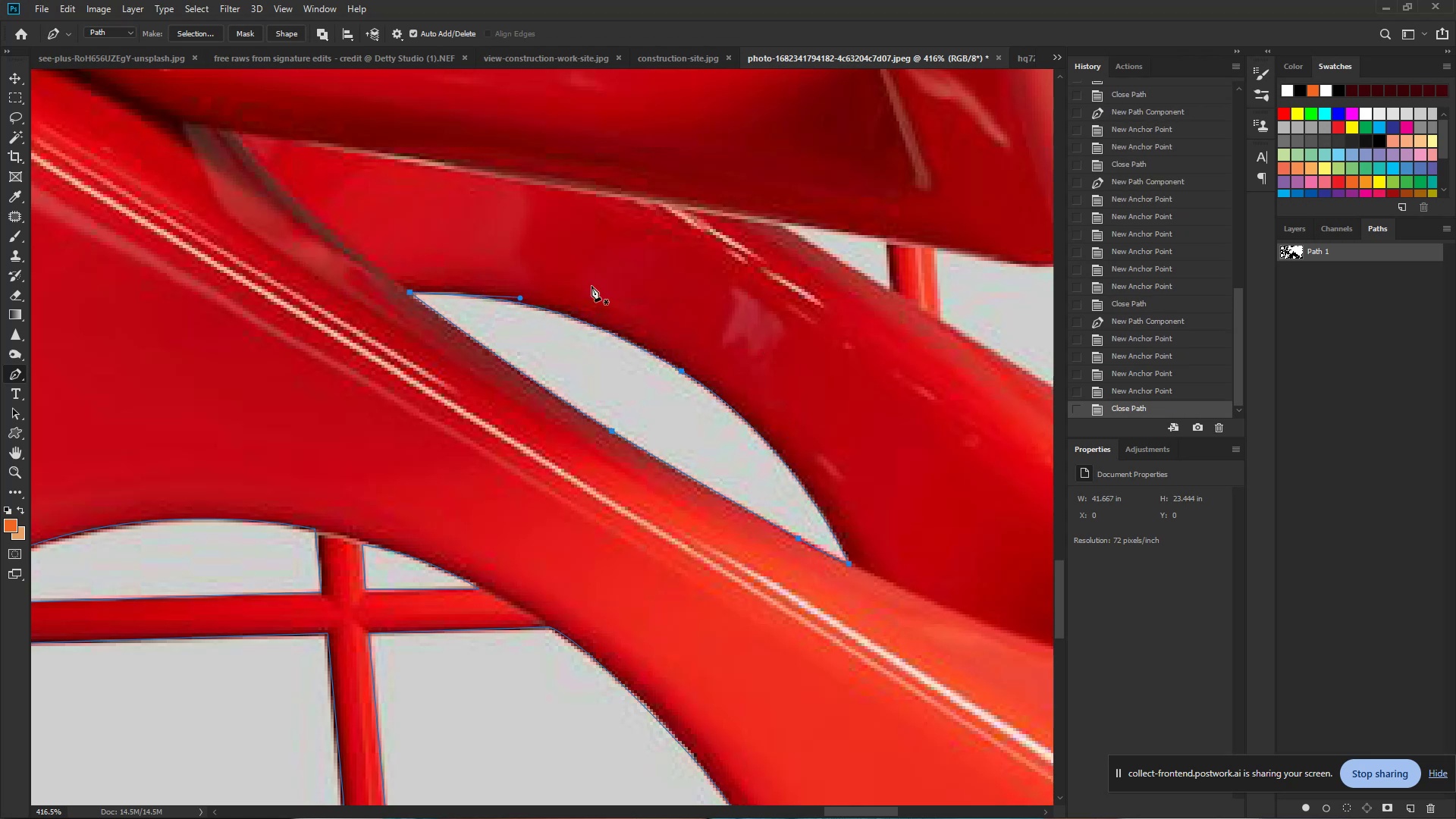 
hold_key(key=ControlLeft, duration=0.59)
 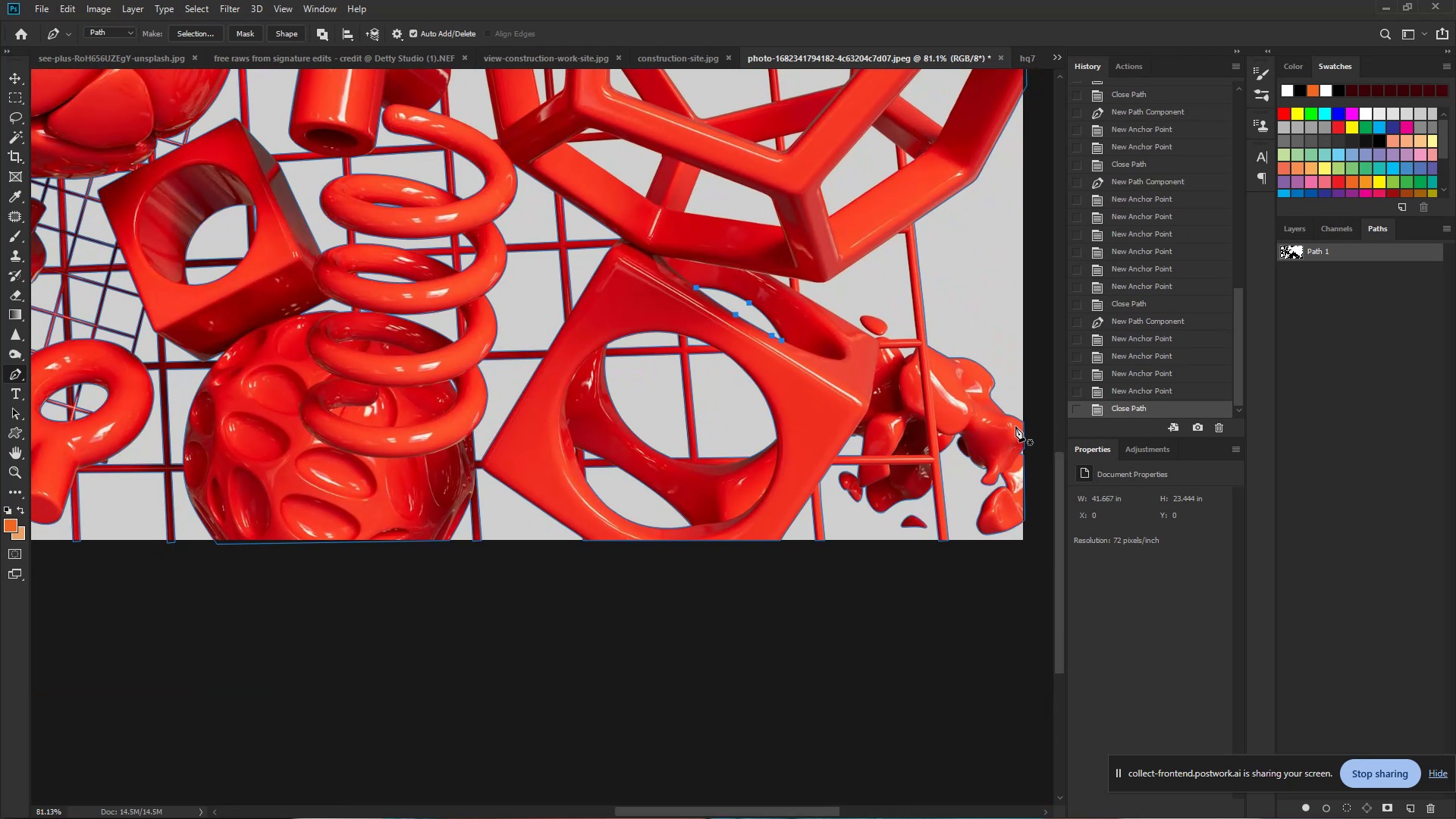 
hold_key(key=Space, duration=0.5)
 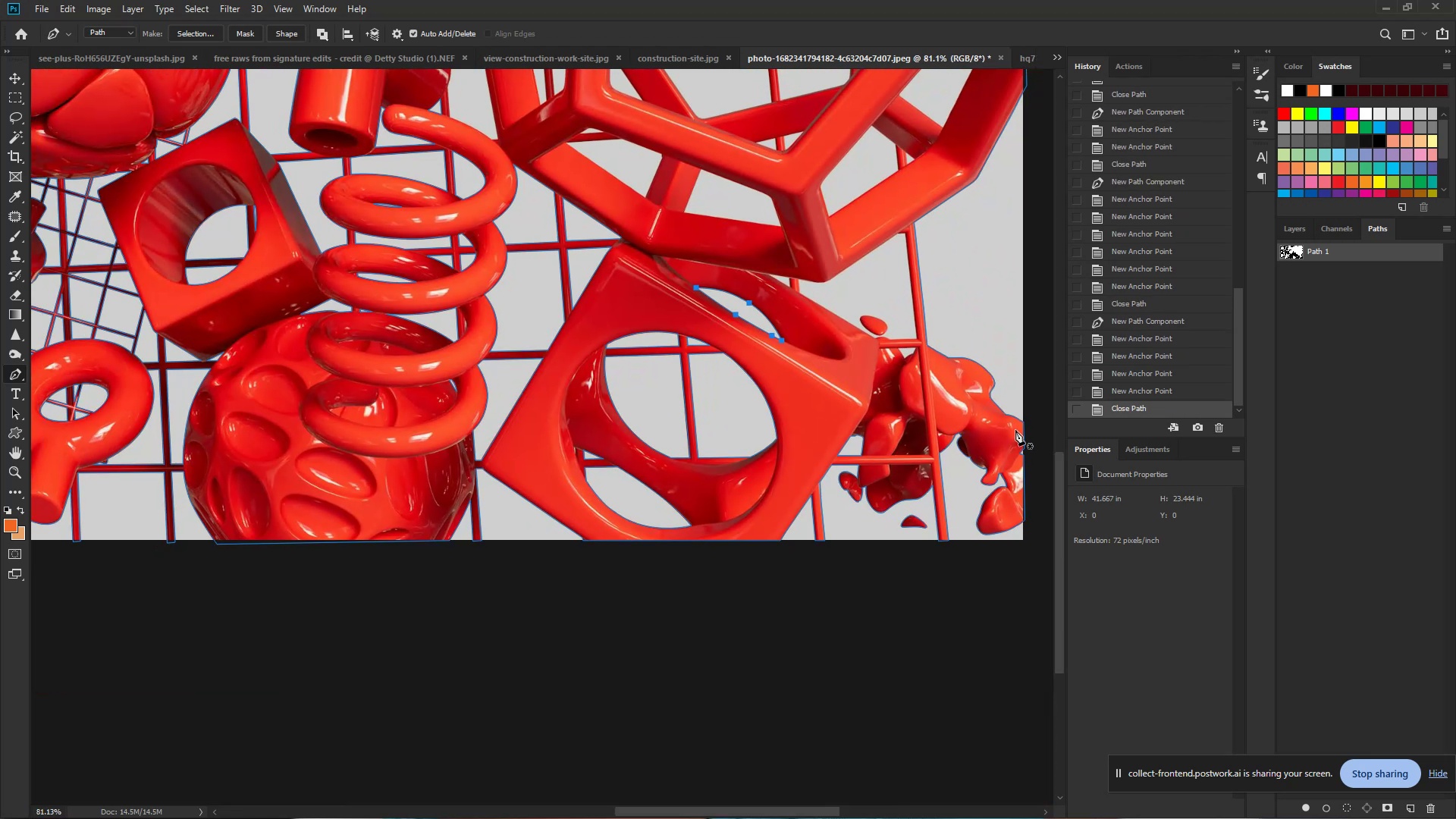 
left_click_drag(start_coordinate=[765, 287], to_coordinate=[663, 270])
 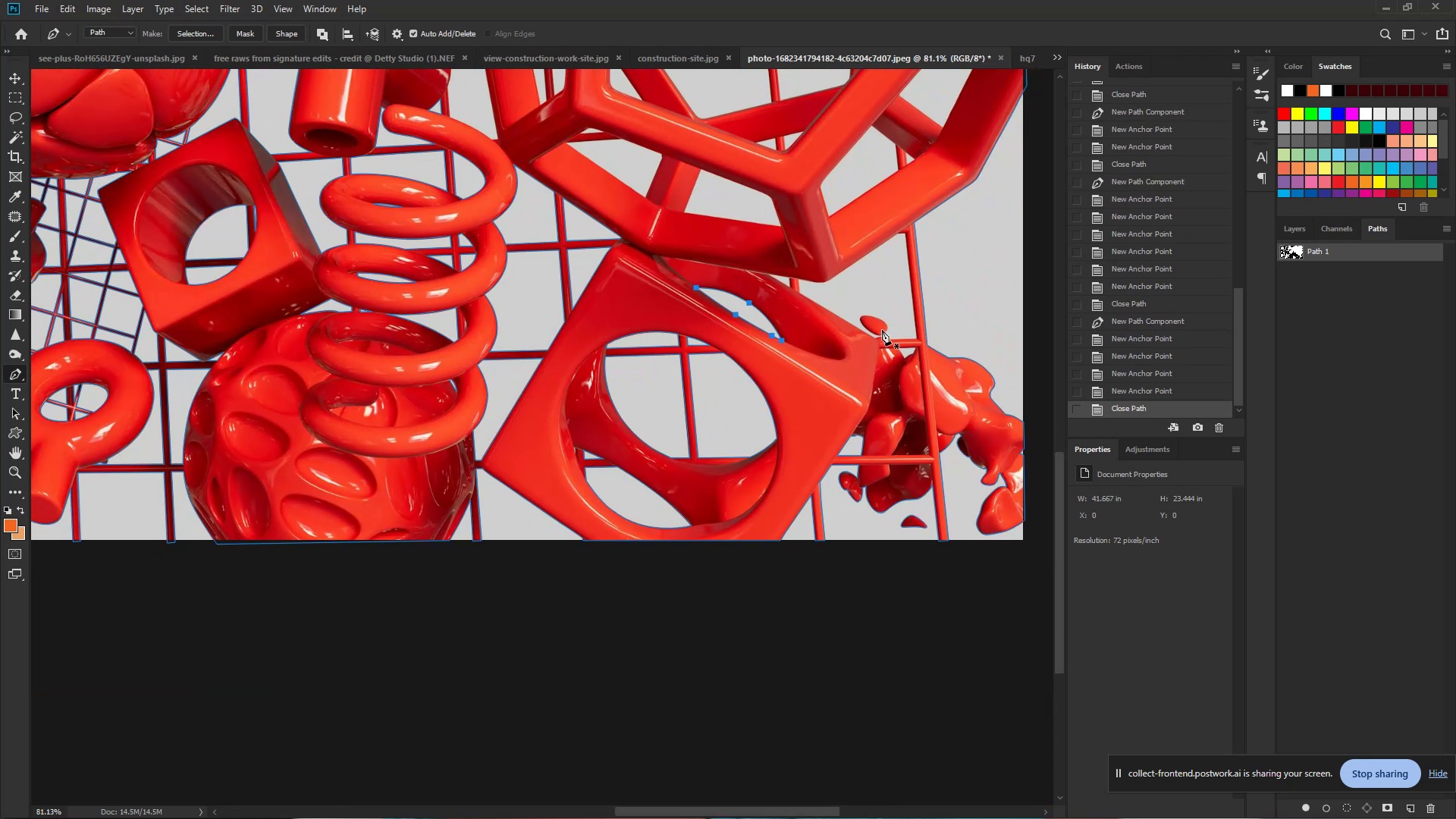 
hold_key(key=ControlLeft, duration=2.74)
 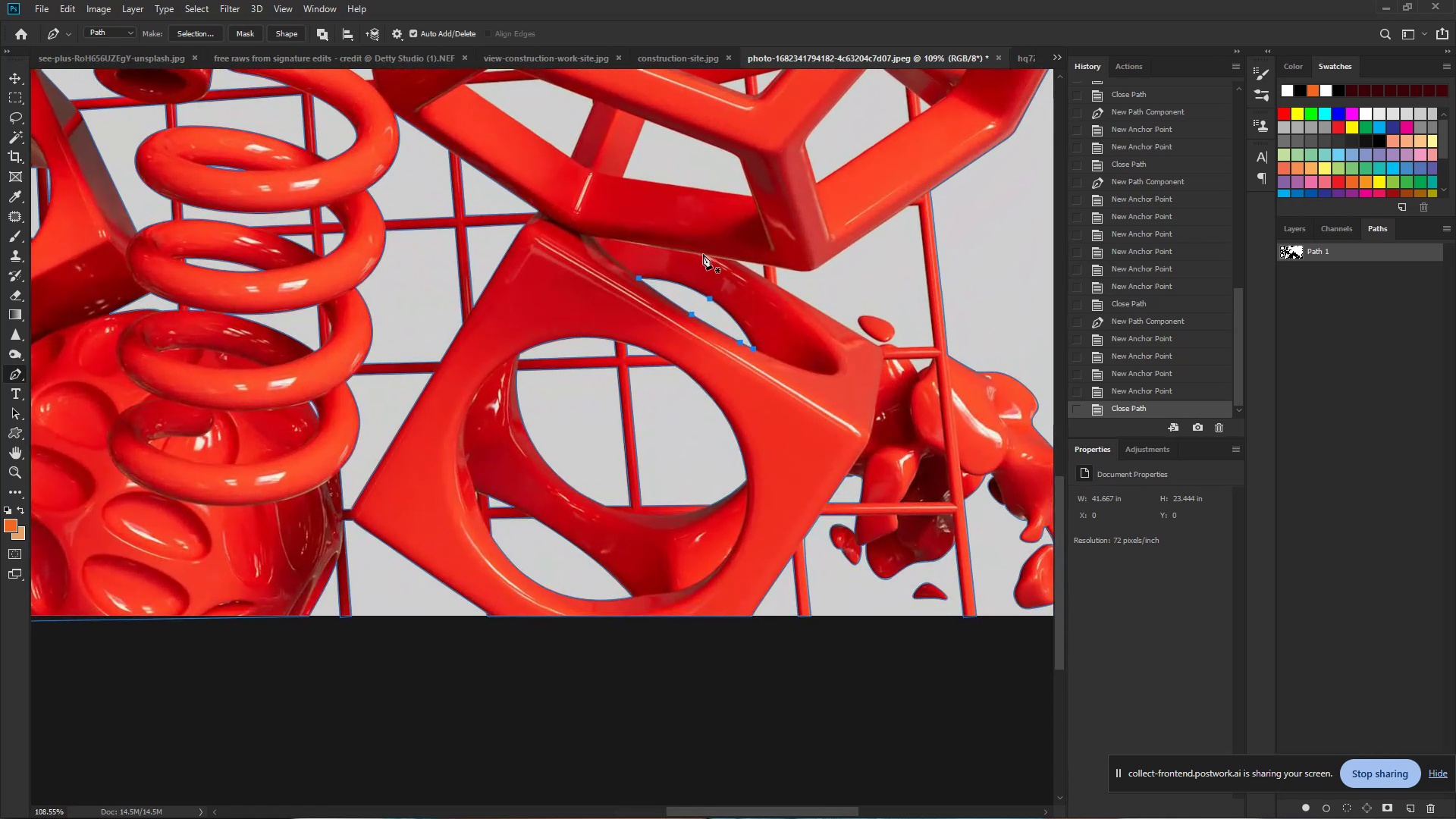 
hold_key(key=Space, duration=1.53)
 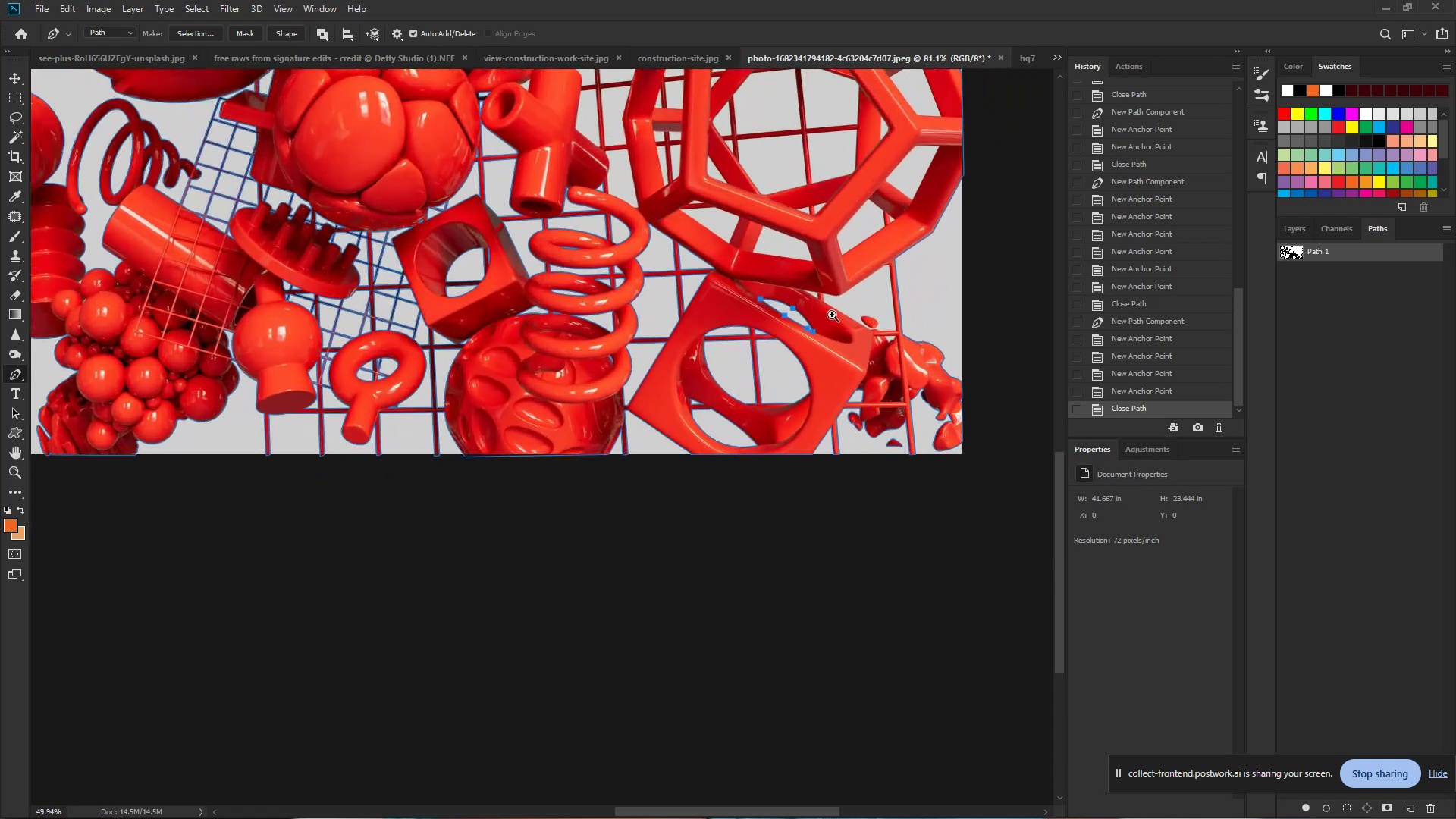 
left_click_drag(start_coordinate=[864, 316], to_coordinate=[871, 322])
 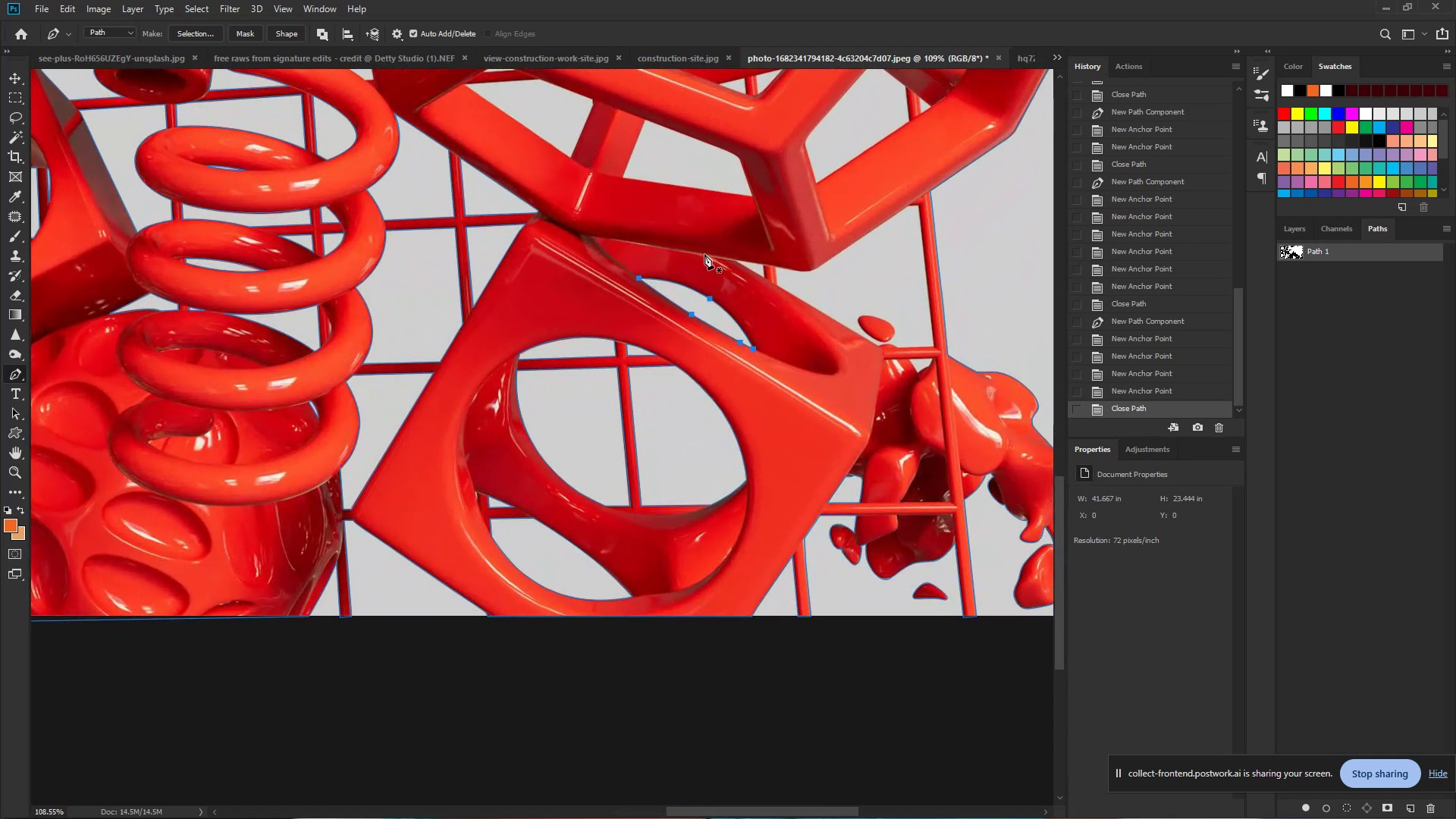 
hold_key(key=Space, duration=1.04)
 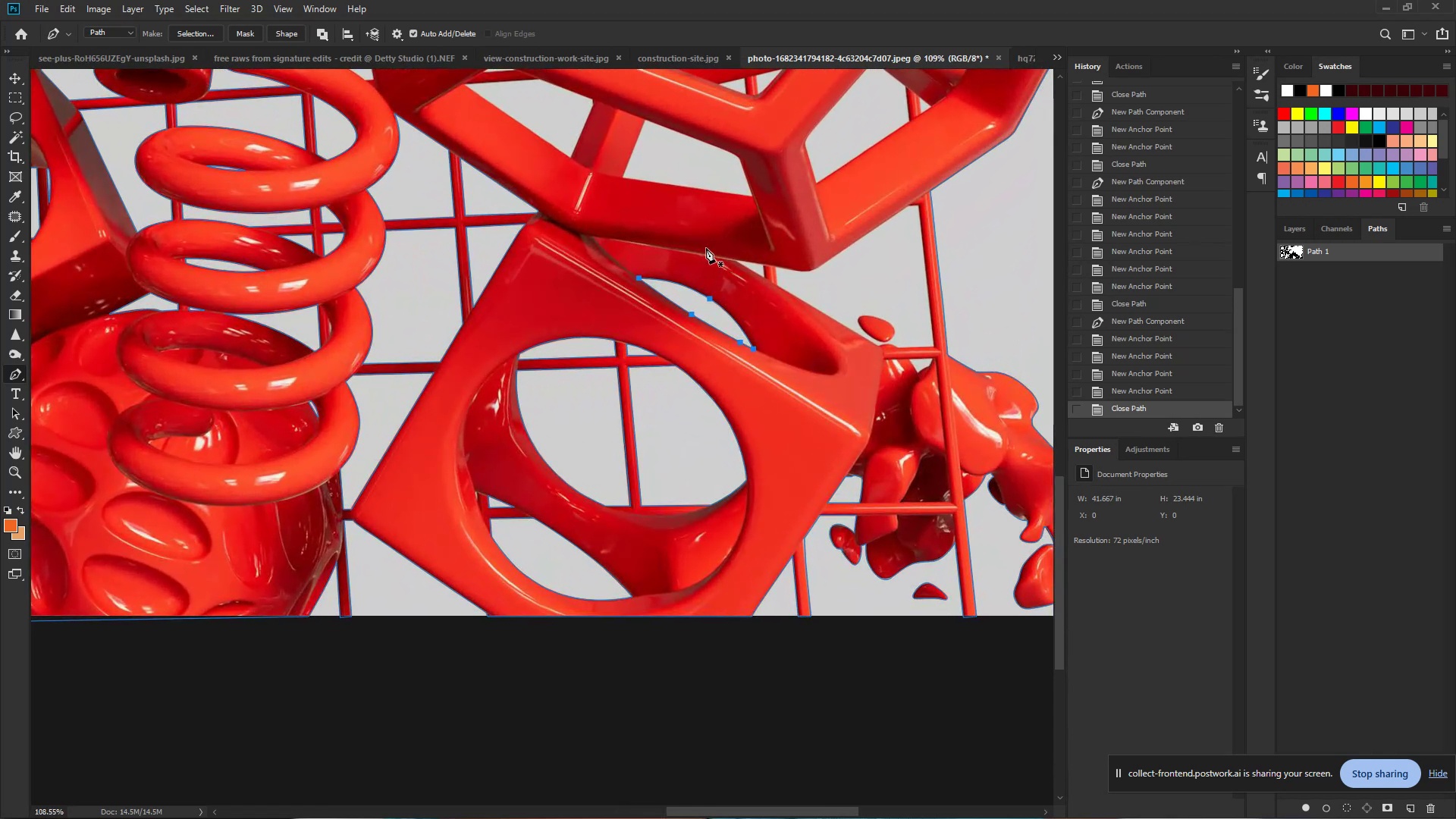 
hold_key(key=ControlLeft, duration=0.79)
 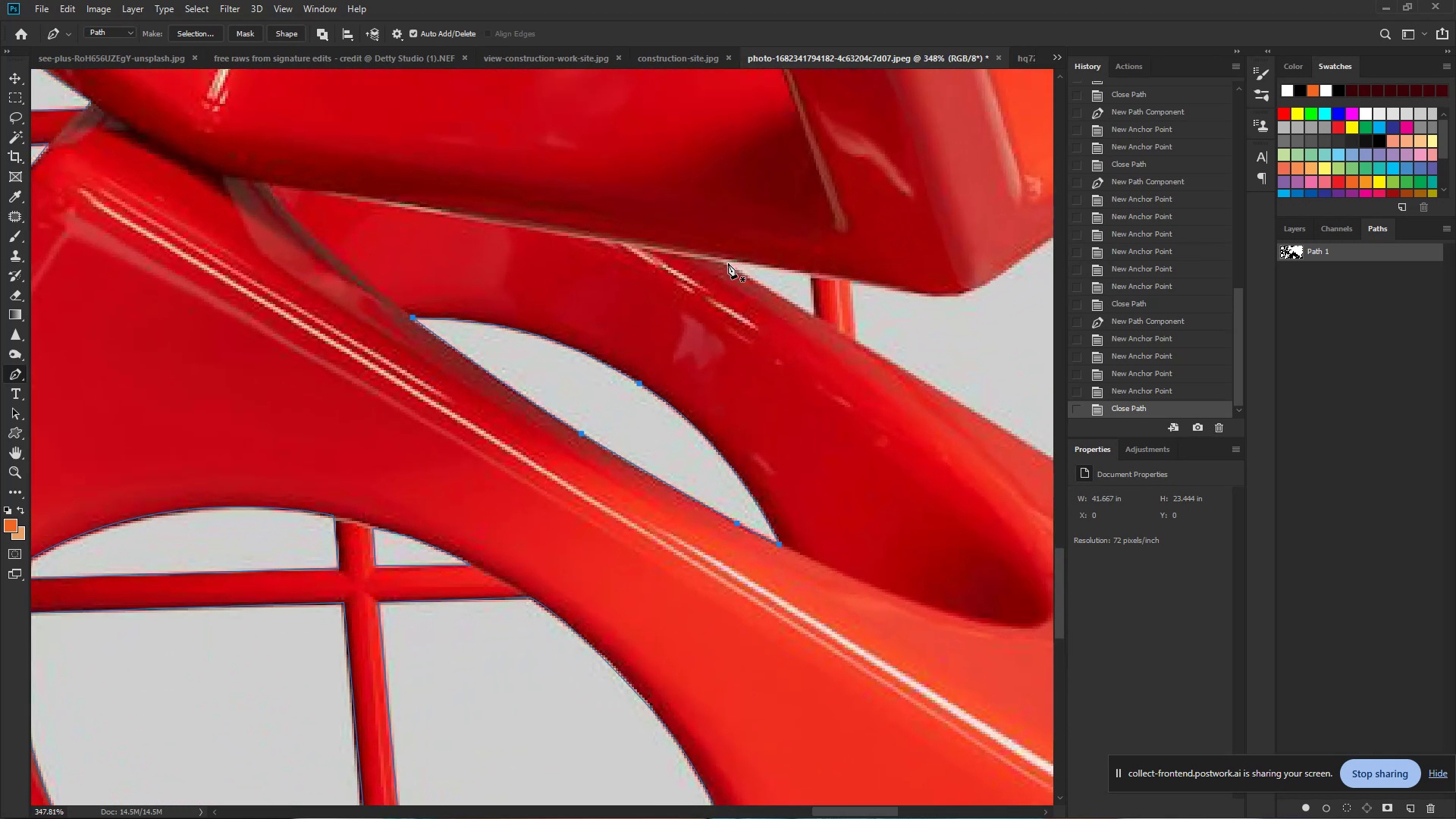 
hold_key(key=Space, duration=0.59)
 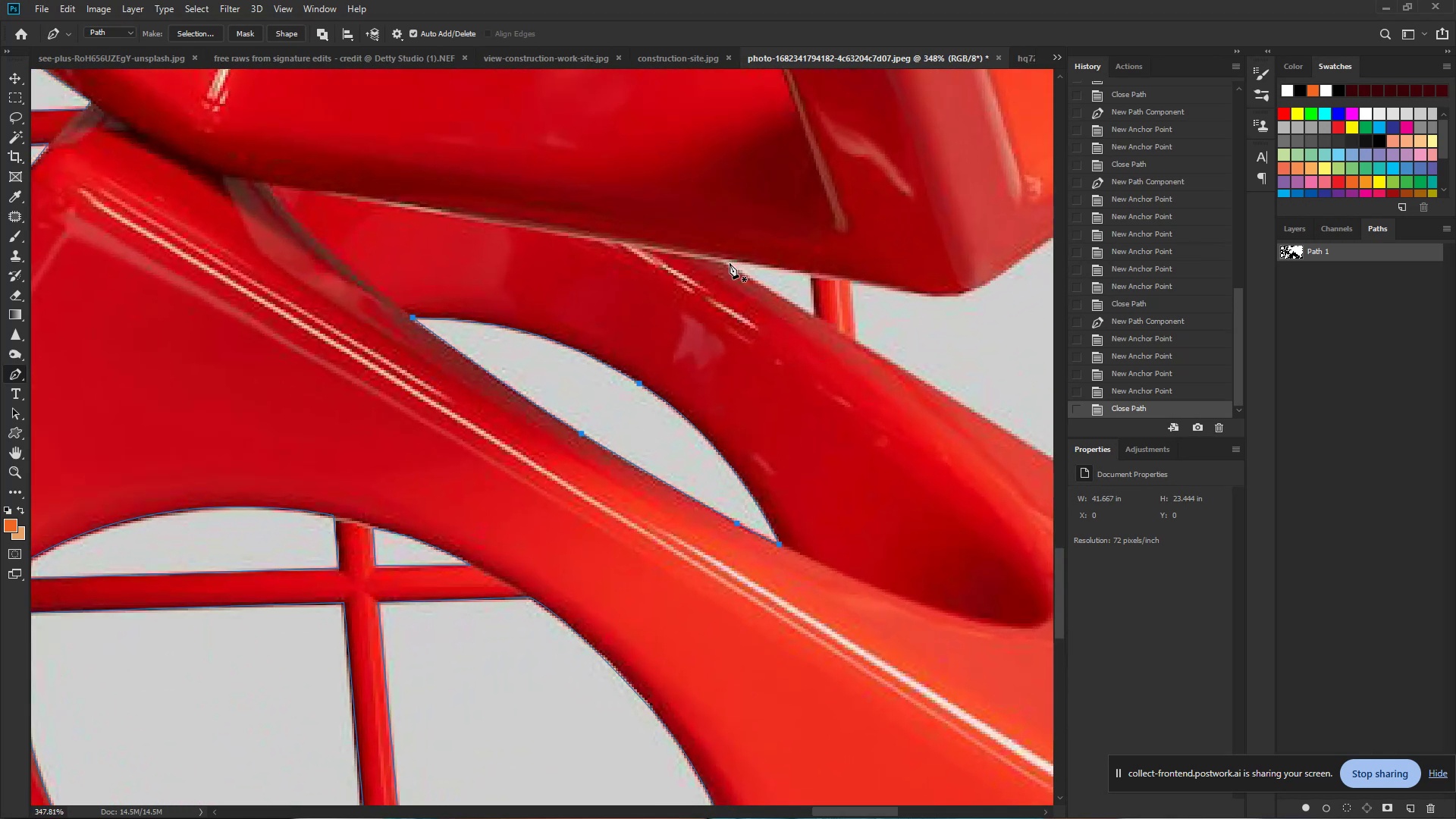 
left_click_drag(start_coordinate=[742, 260], to_coordinate=[817, 300])
 